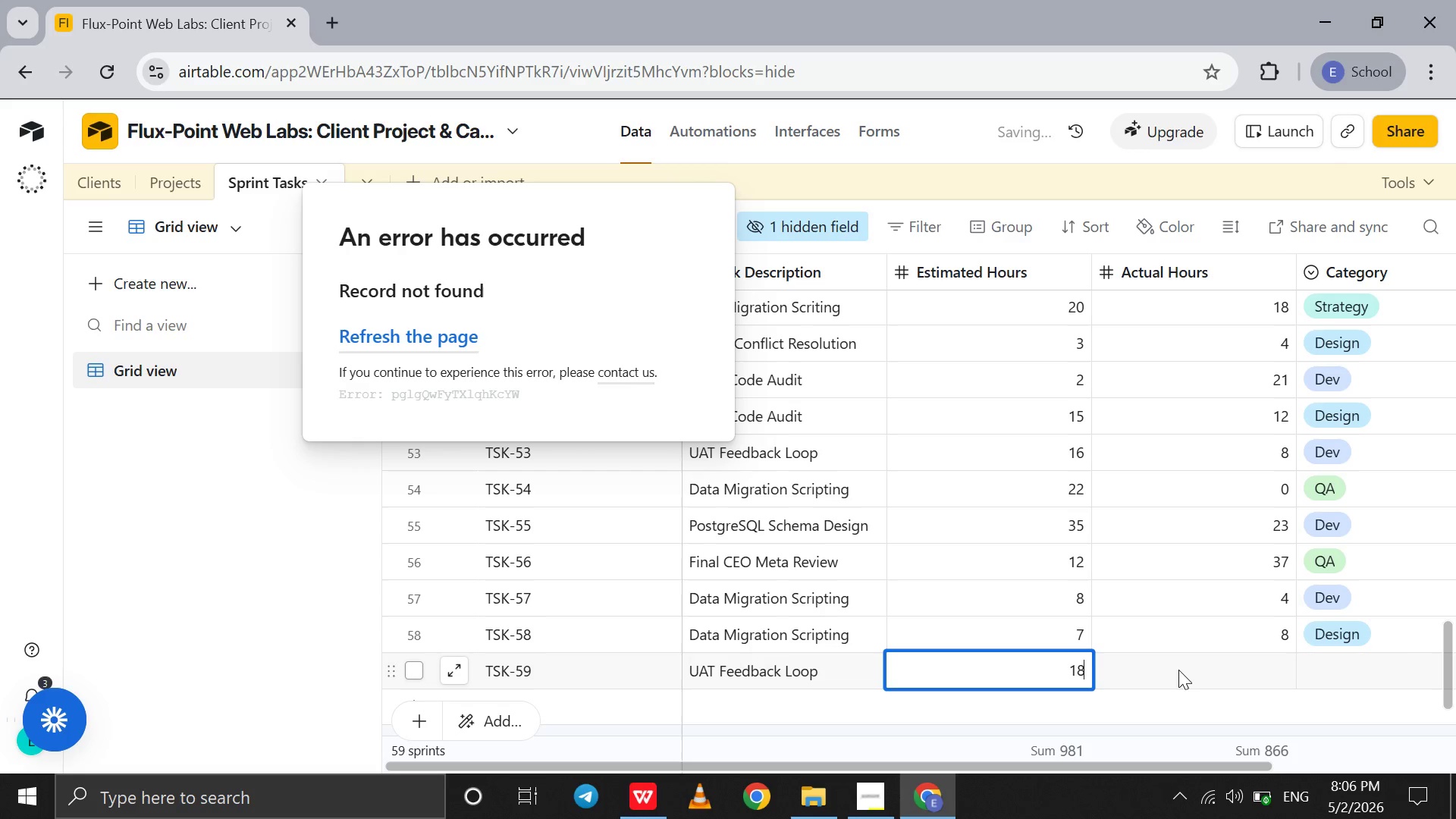 
left_click([1178, 670])
 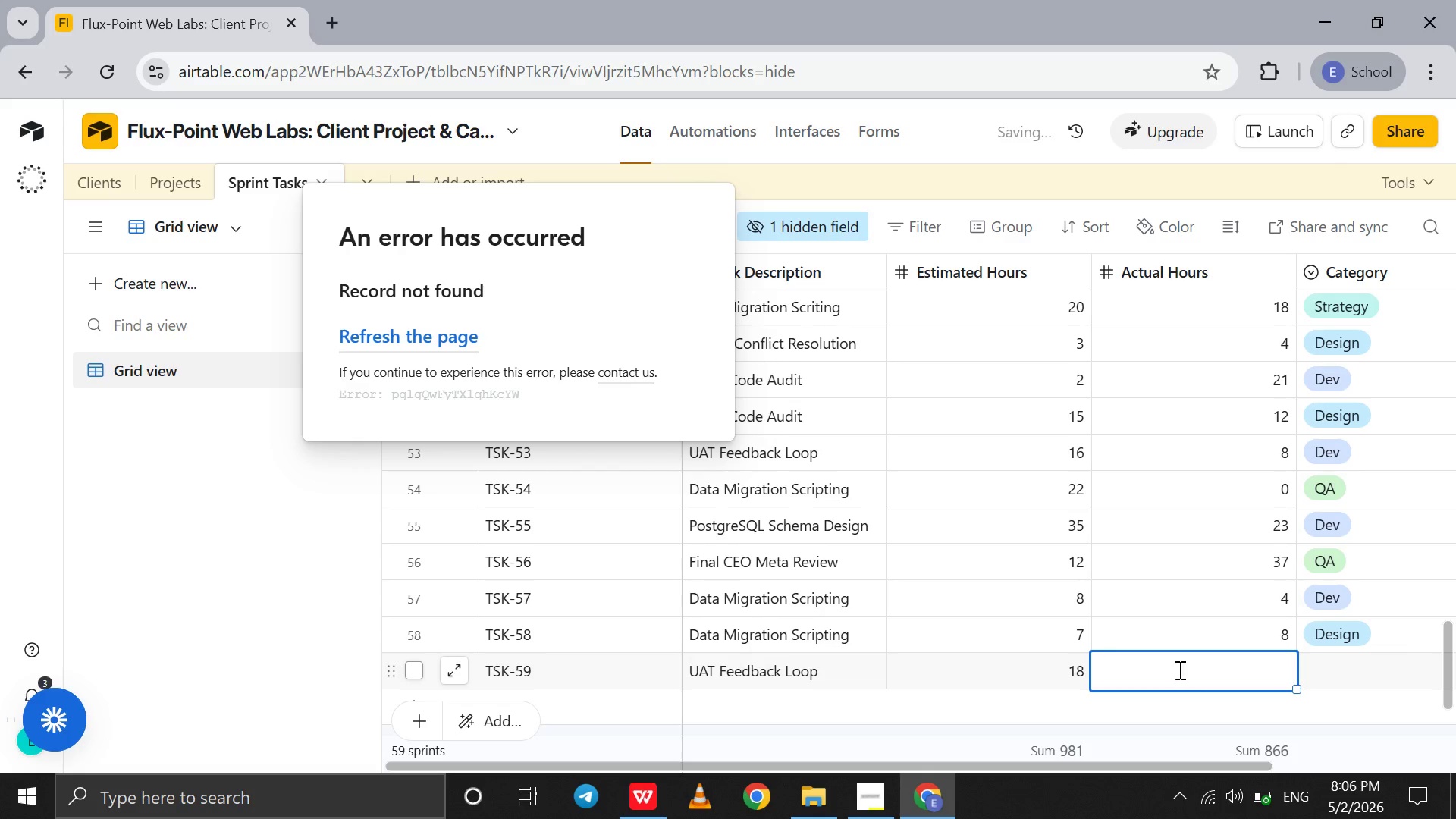 
type(10)
 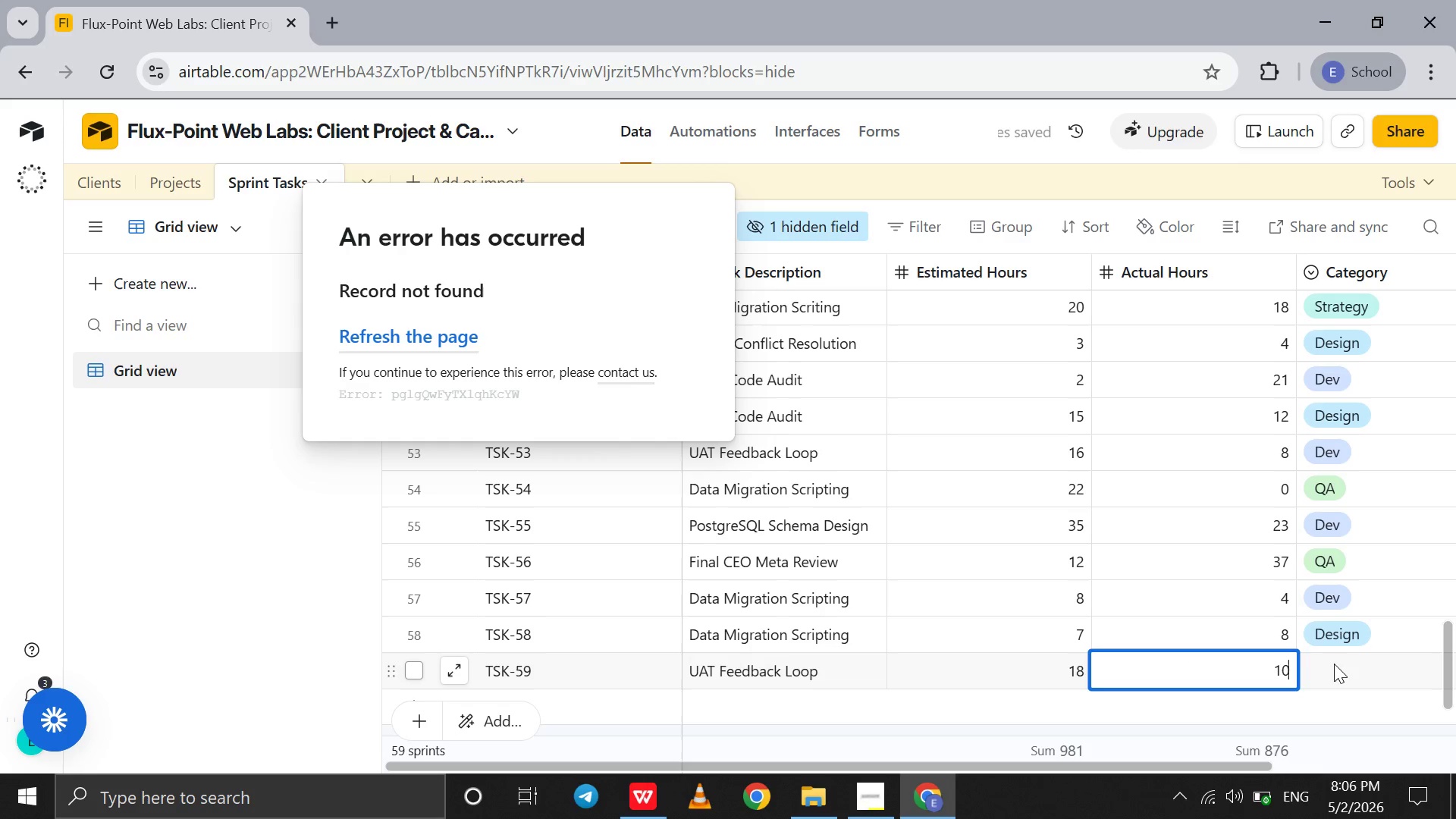 
double_click([1334, 664])
 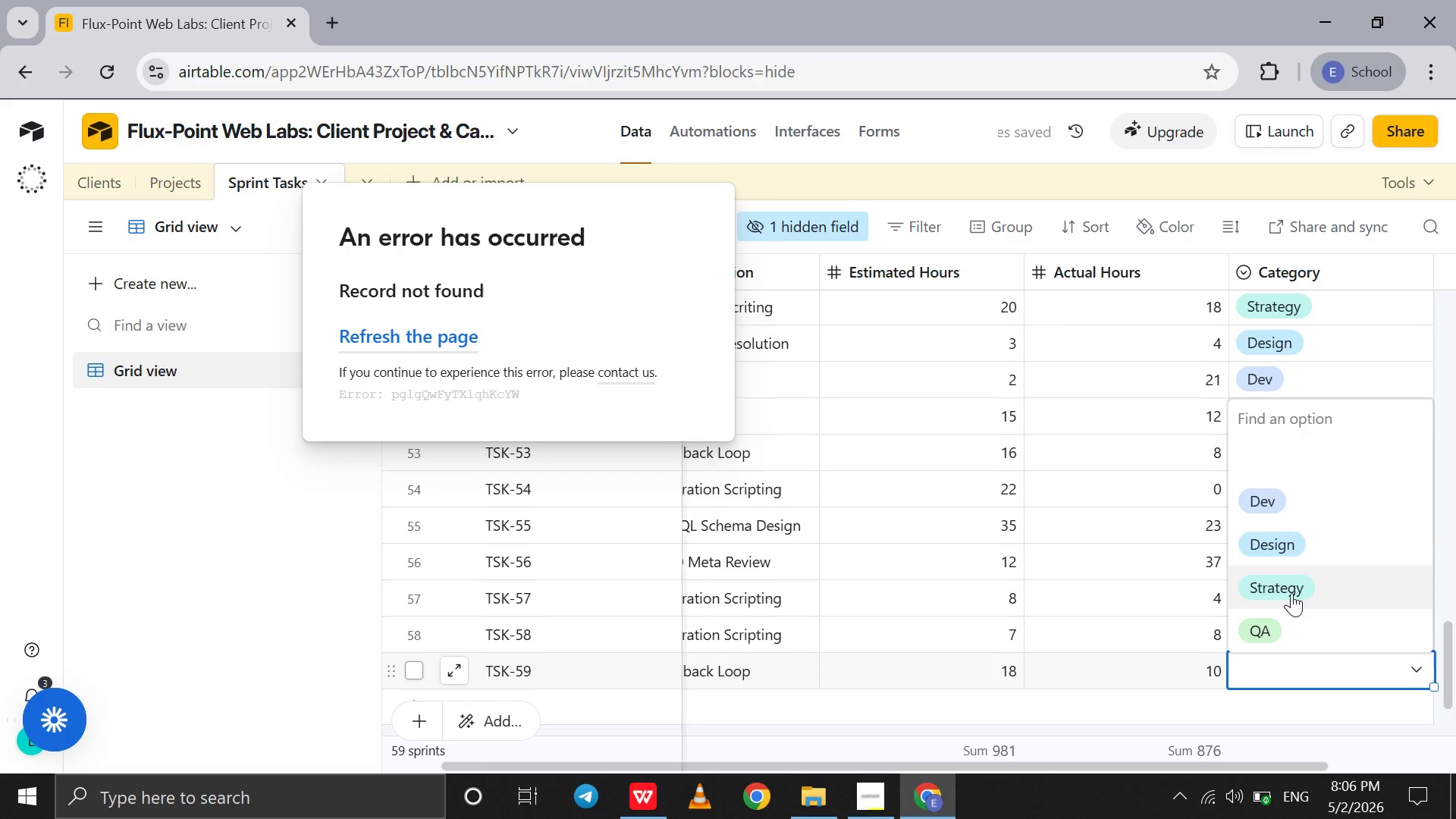 
left_click([1291, 593])
 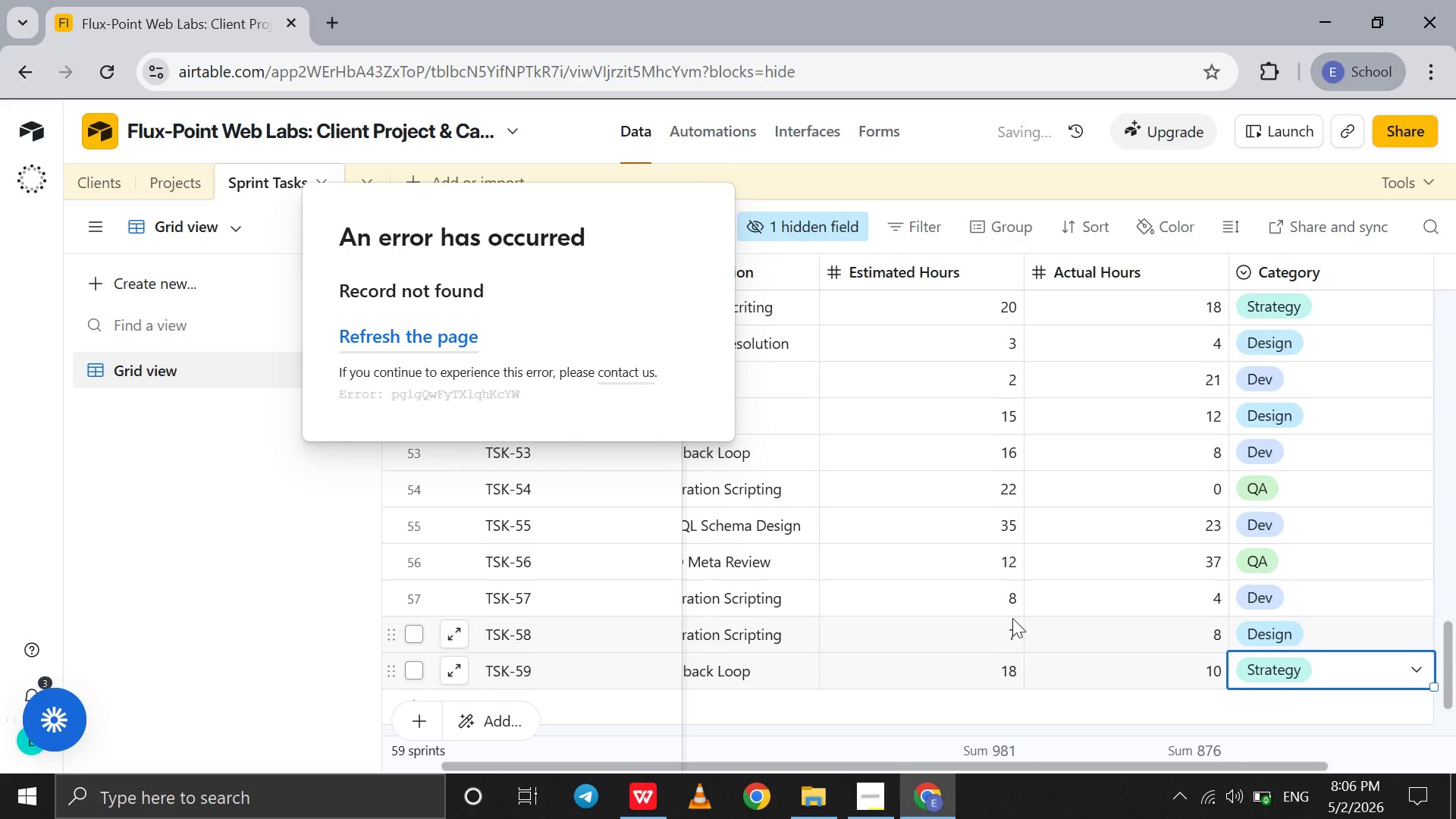 
scroll: coordinate [1012, 618], scroll_direction: up, amount: 43.0
 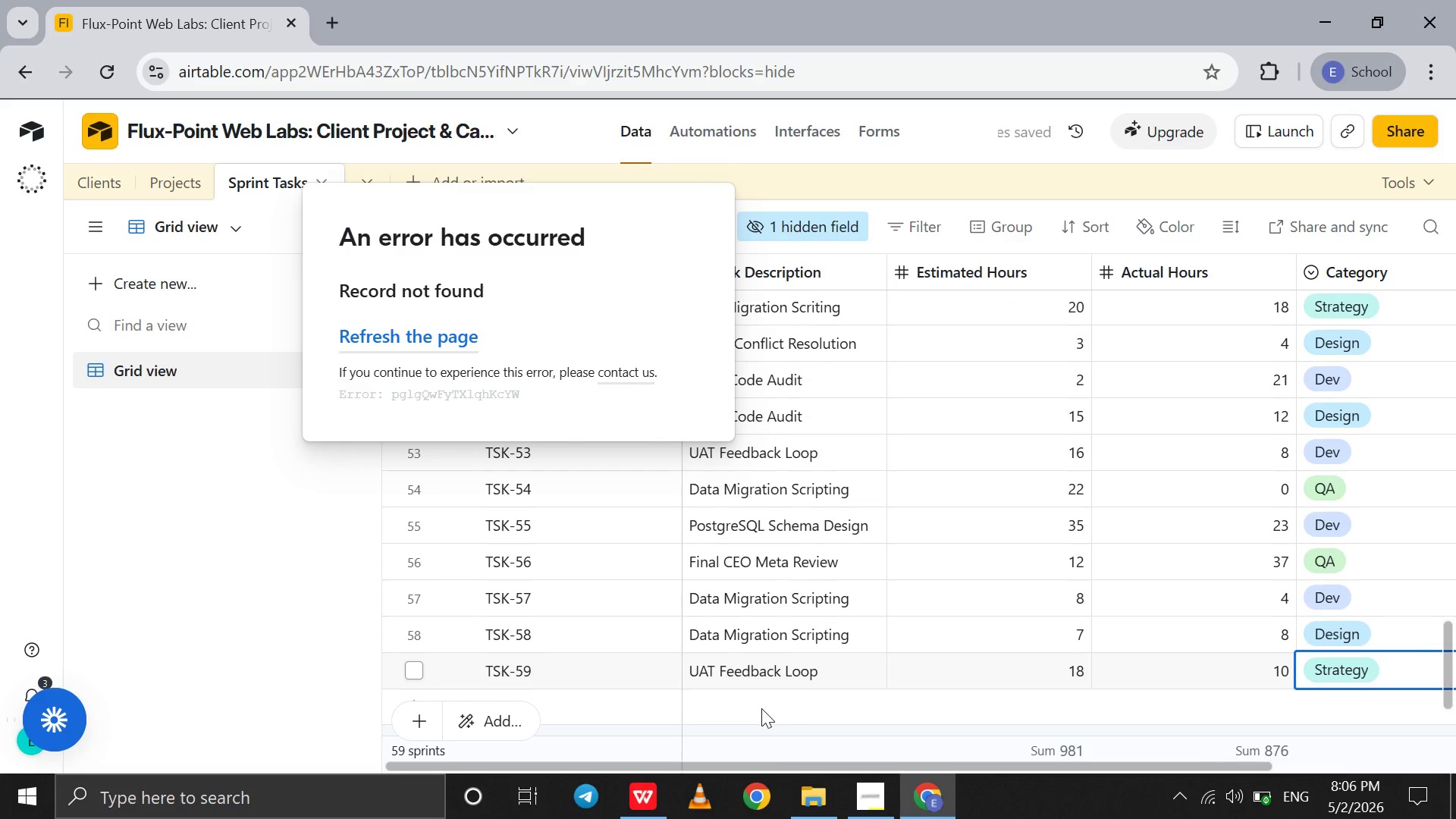 
left_click([761, 708])
 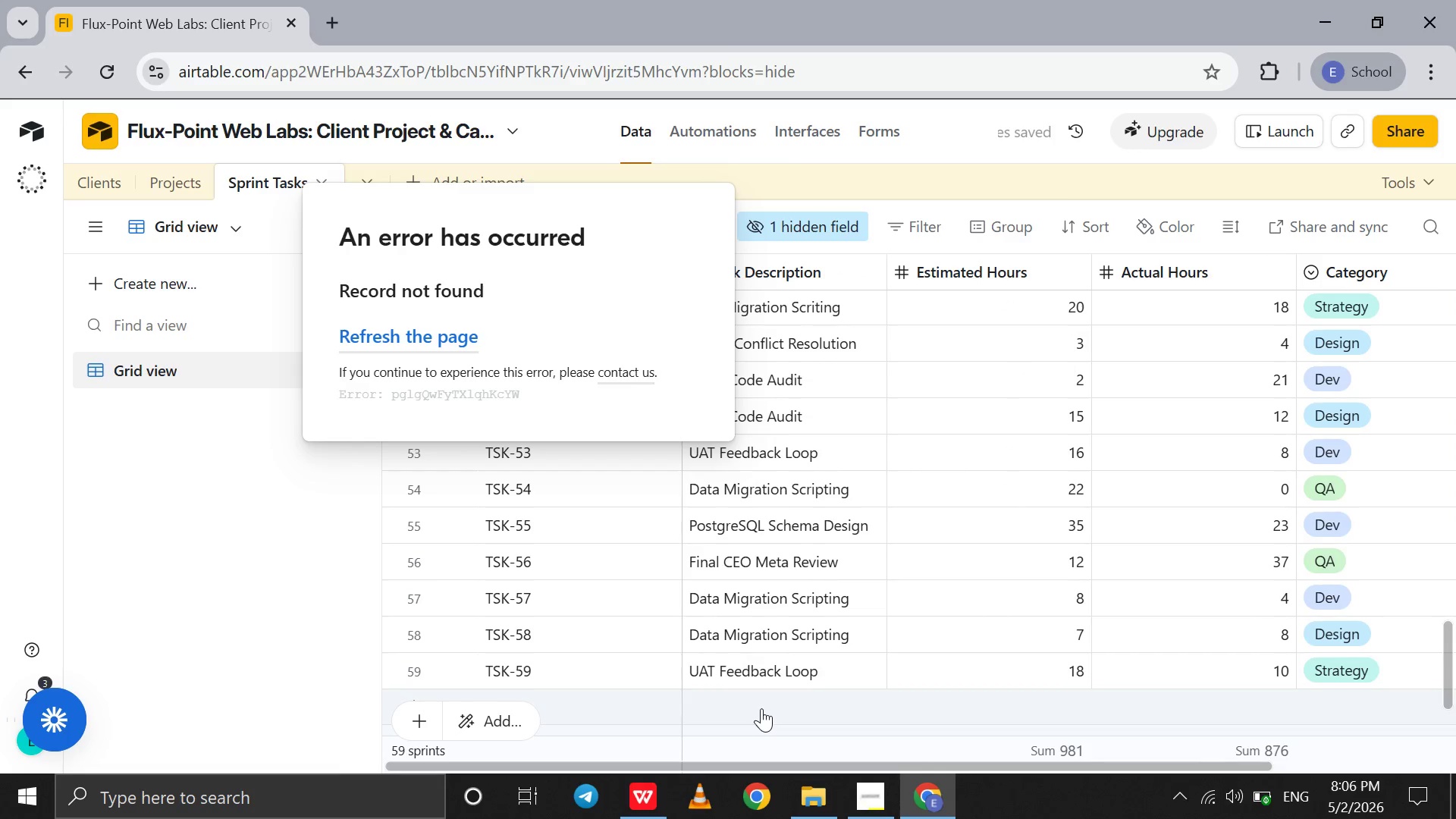 
left_click([761, 708])
 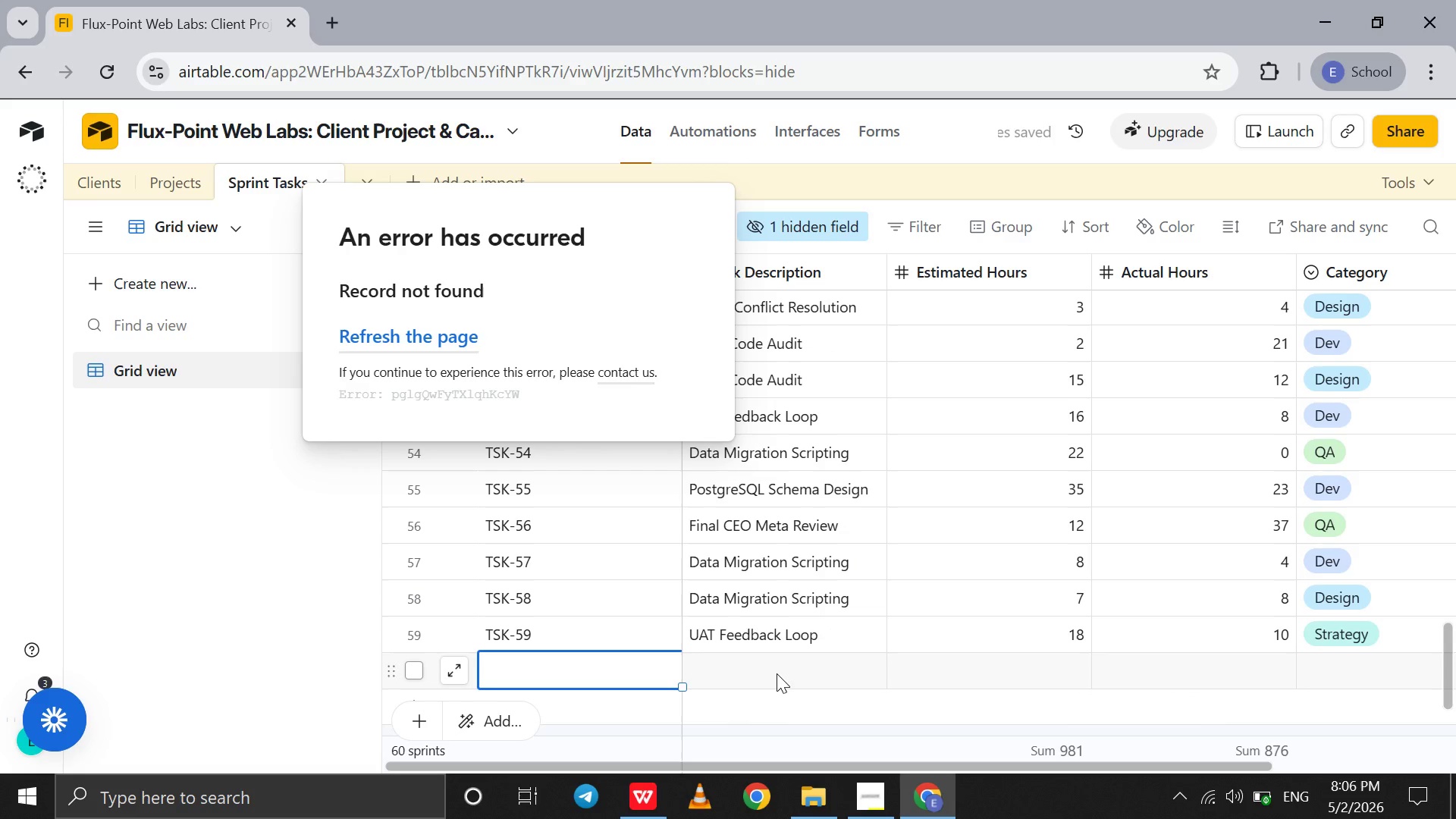 
left_click([777, 673])
 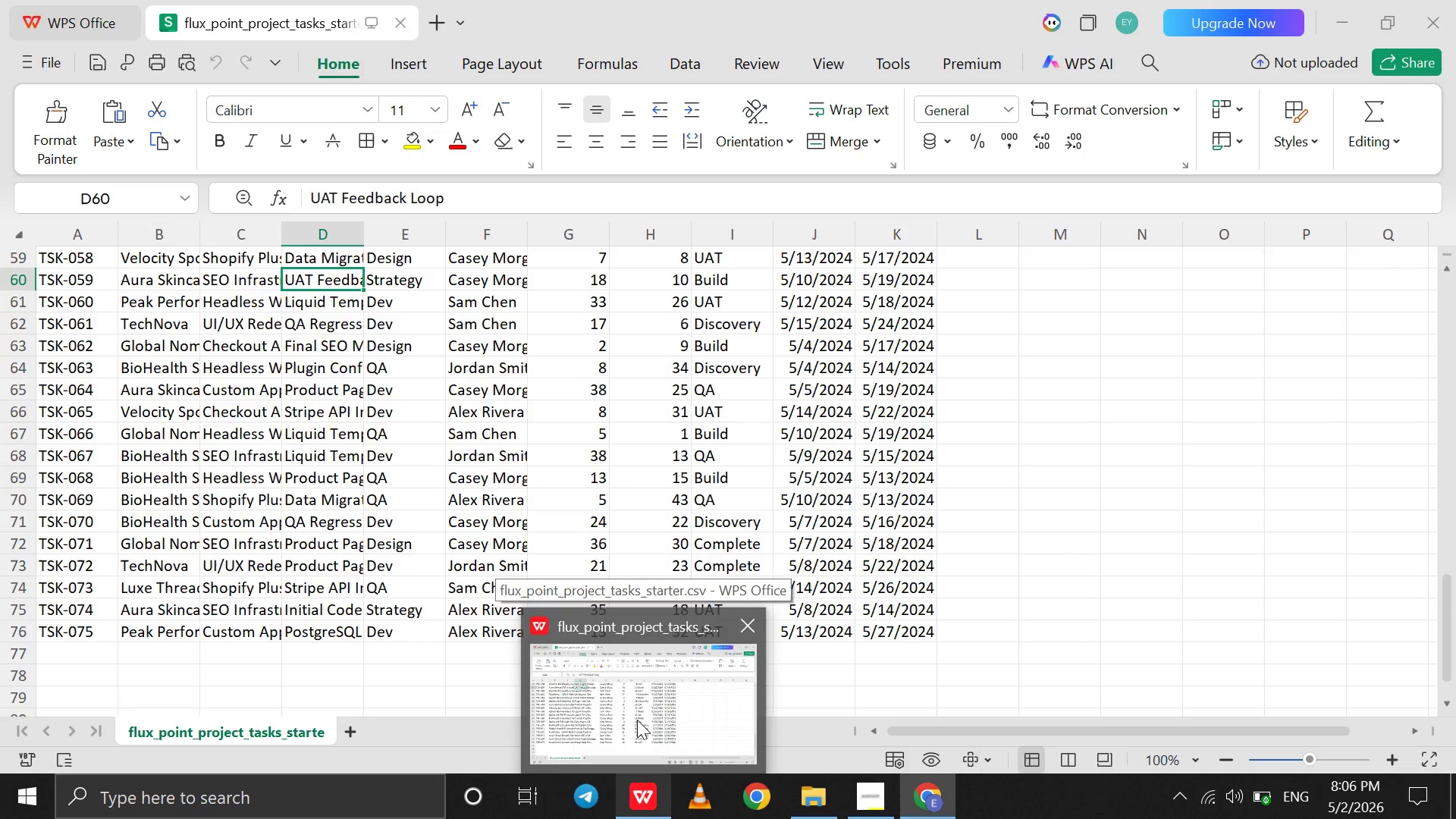 
wait(7.02)
 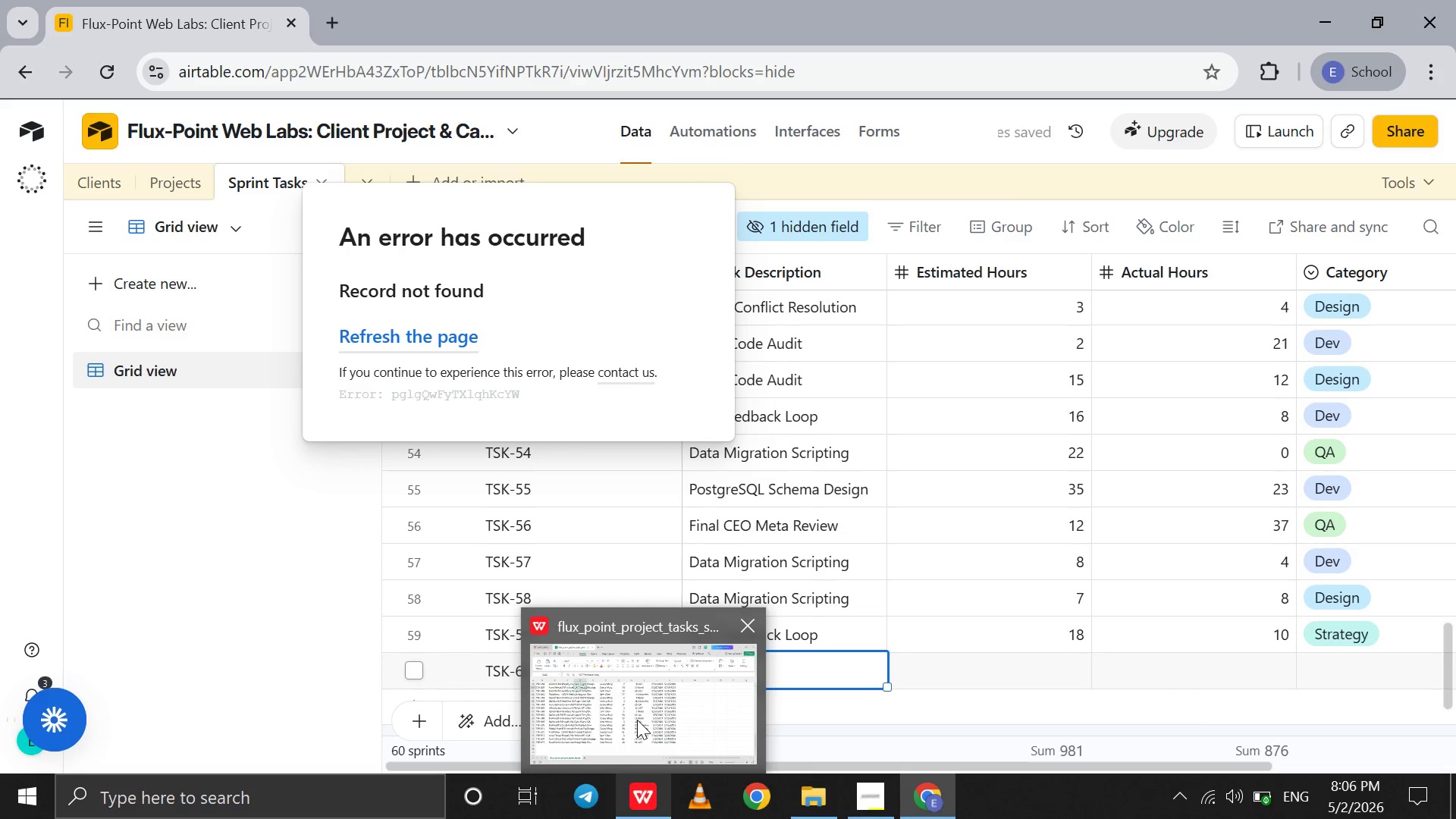 
left_click([637, 720])
 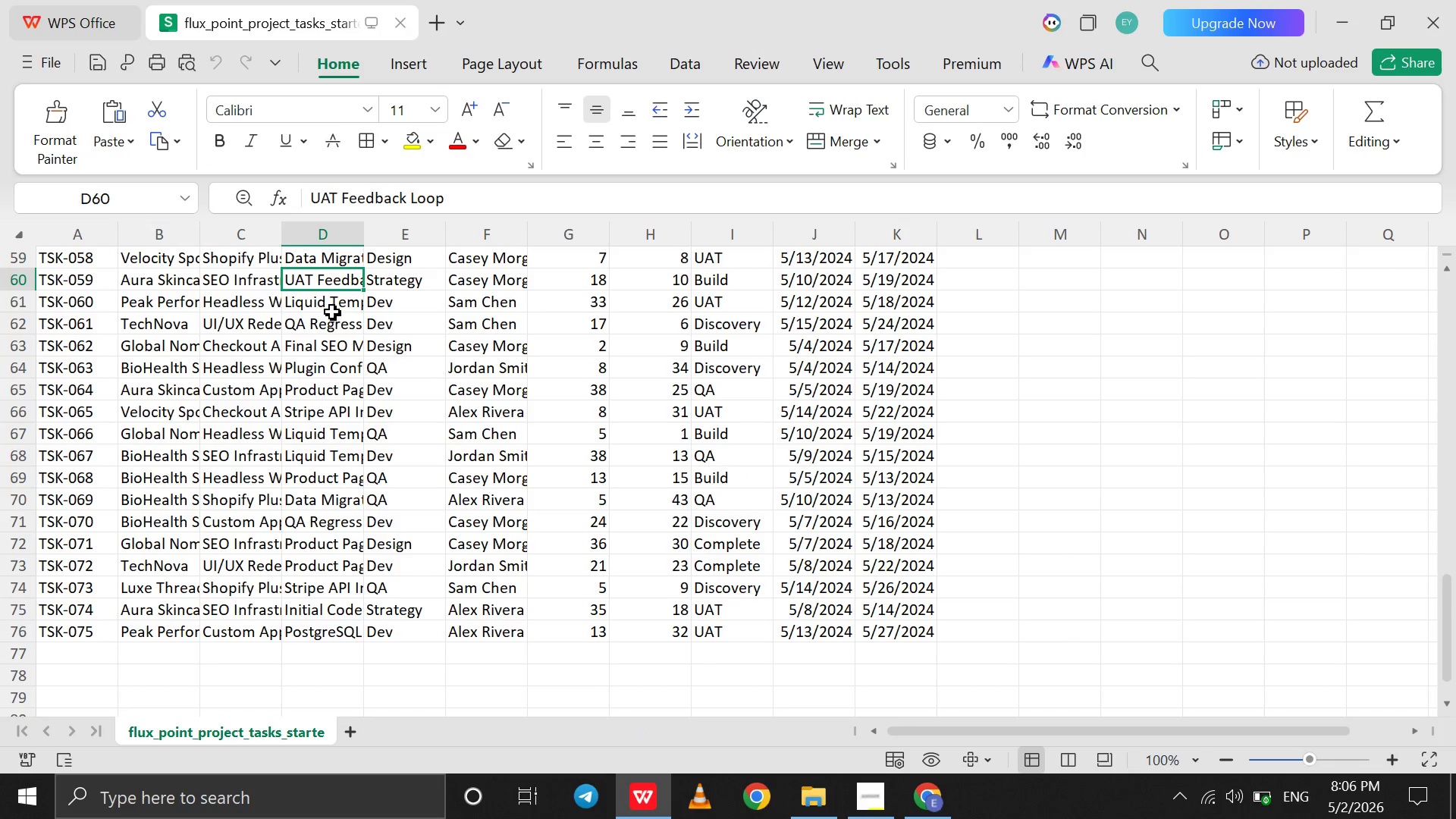 
left_click([331, 308])
 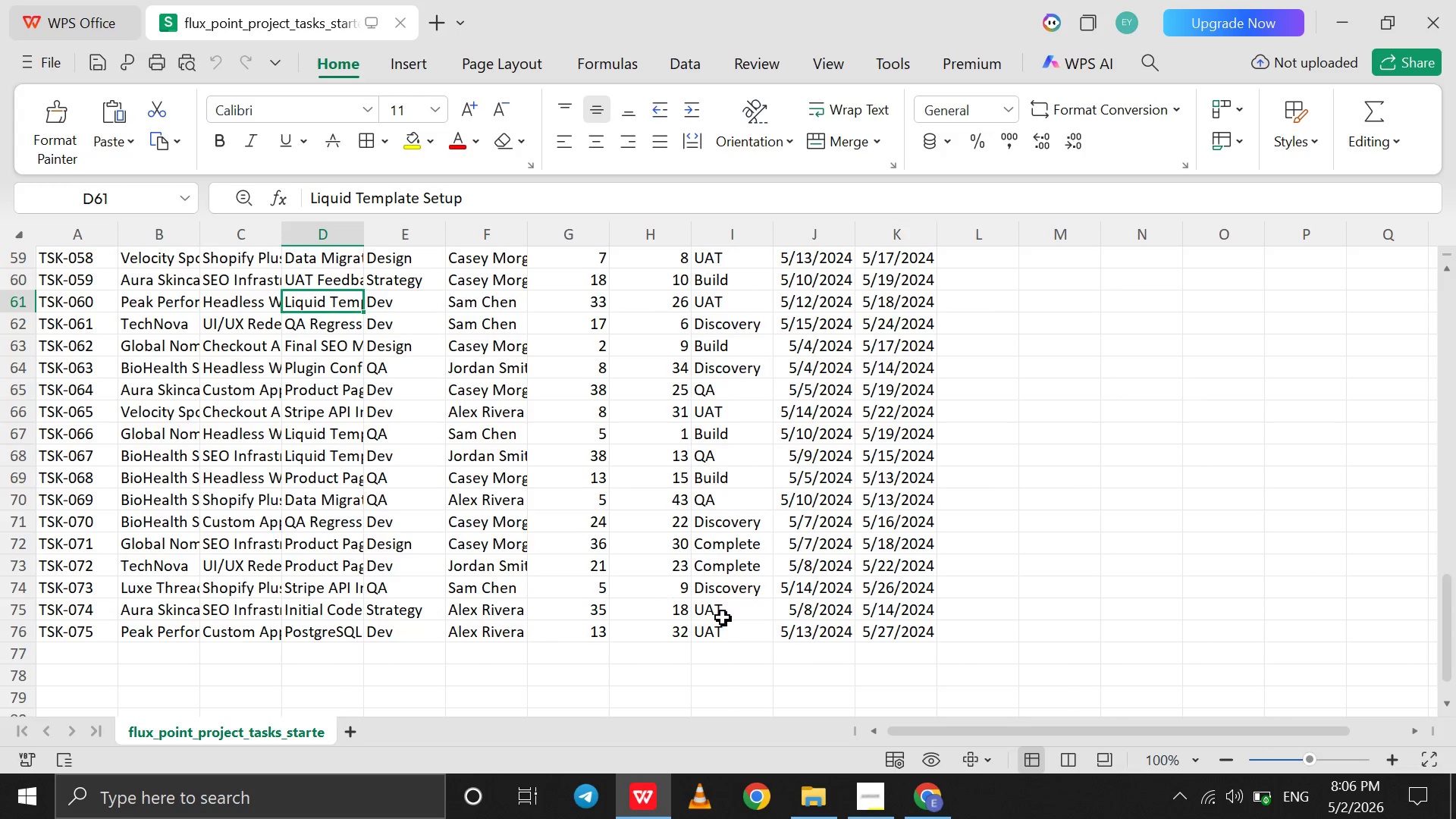 
wait(5.52)
 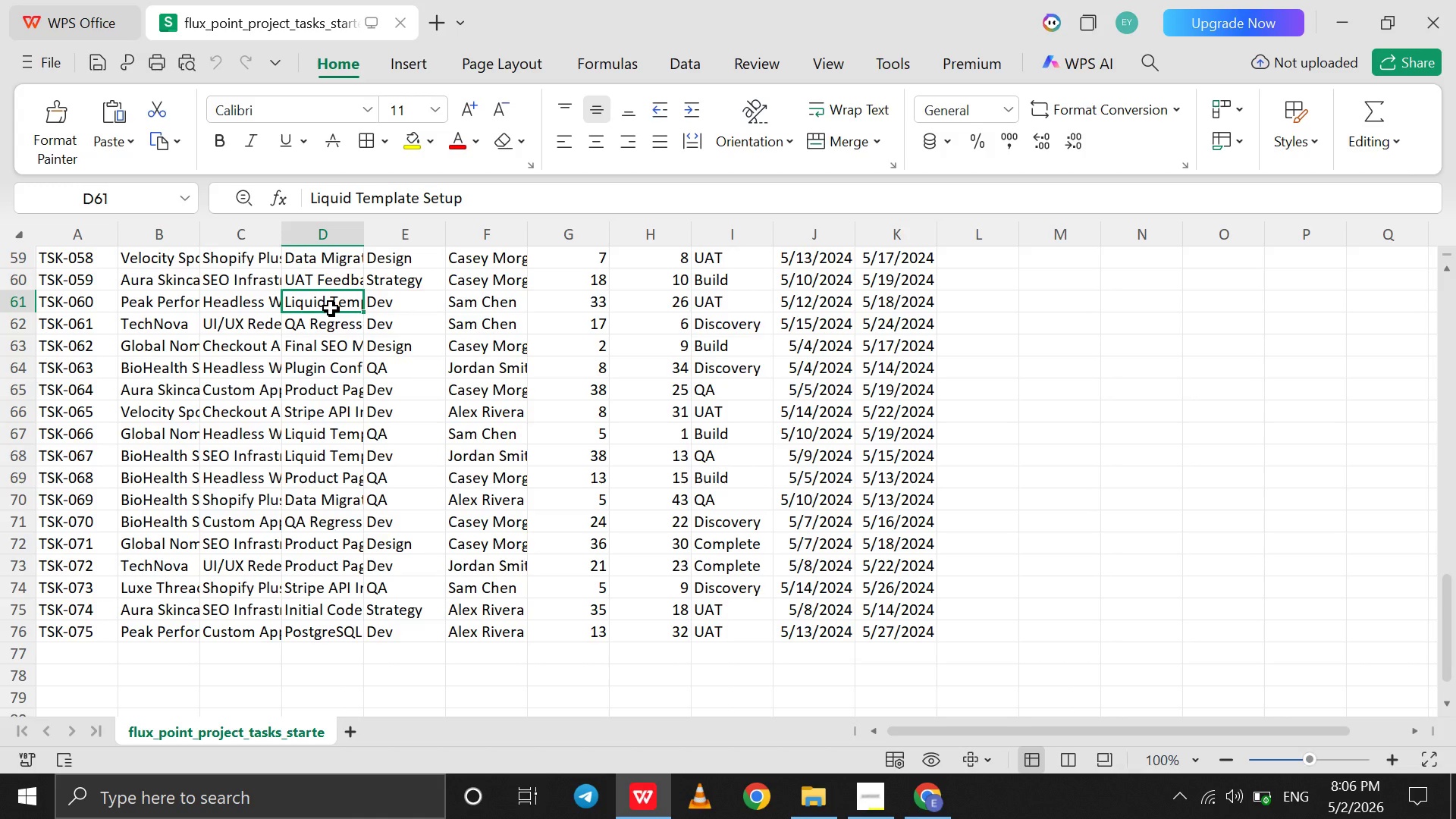 
left_click([928, 786])
 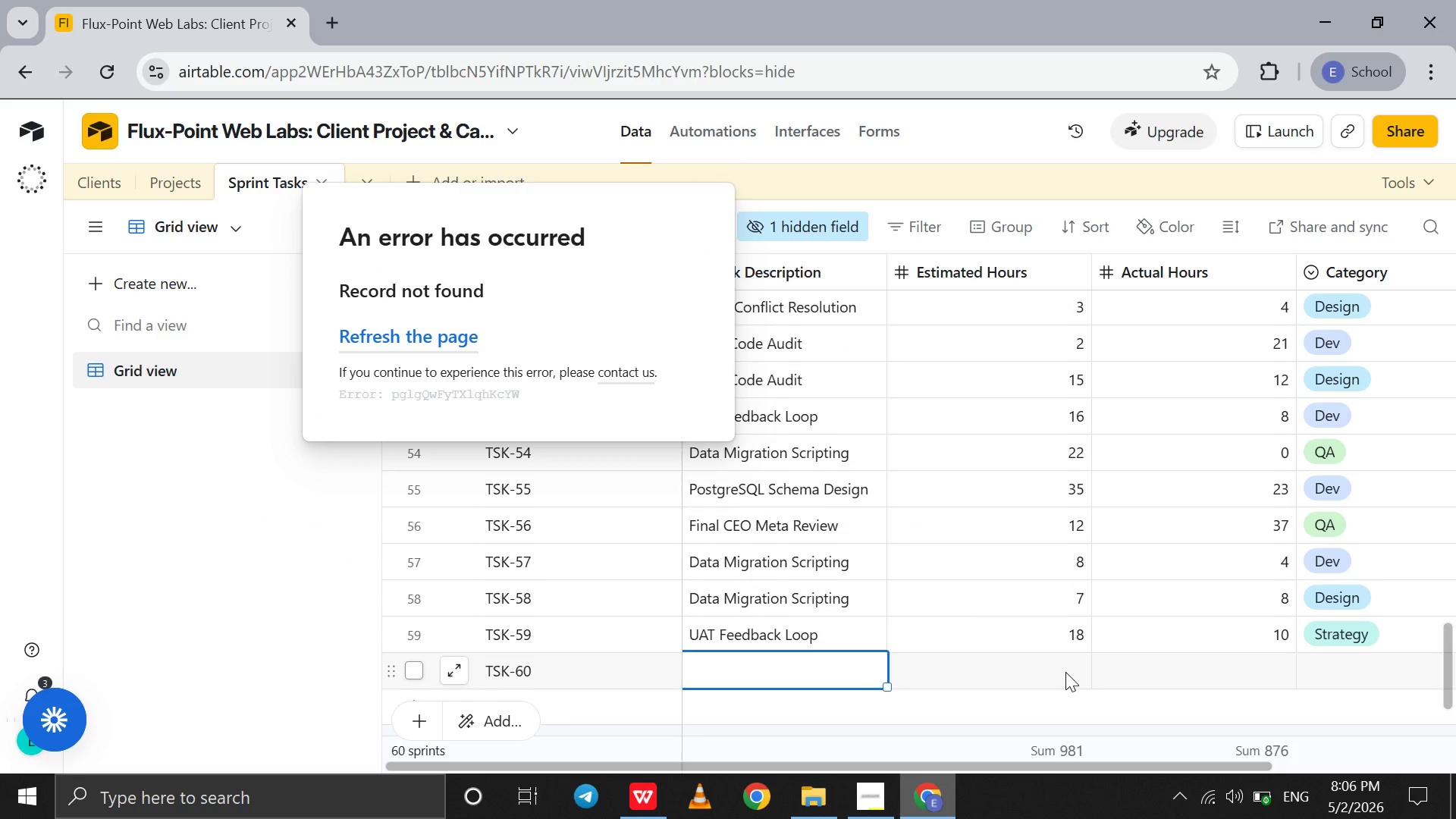 
left_click([1065, 672])
 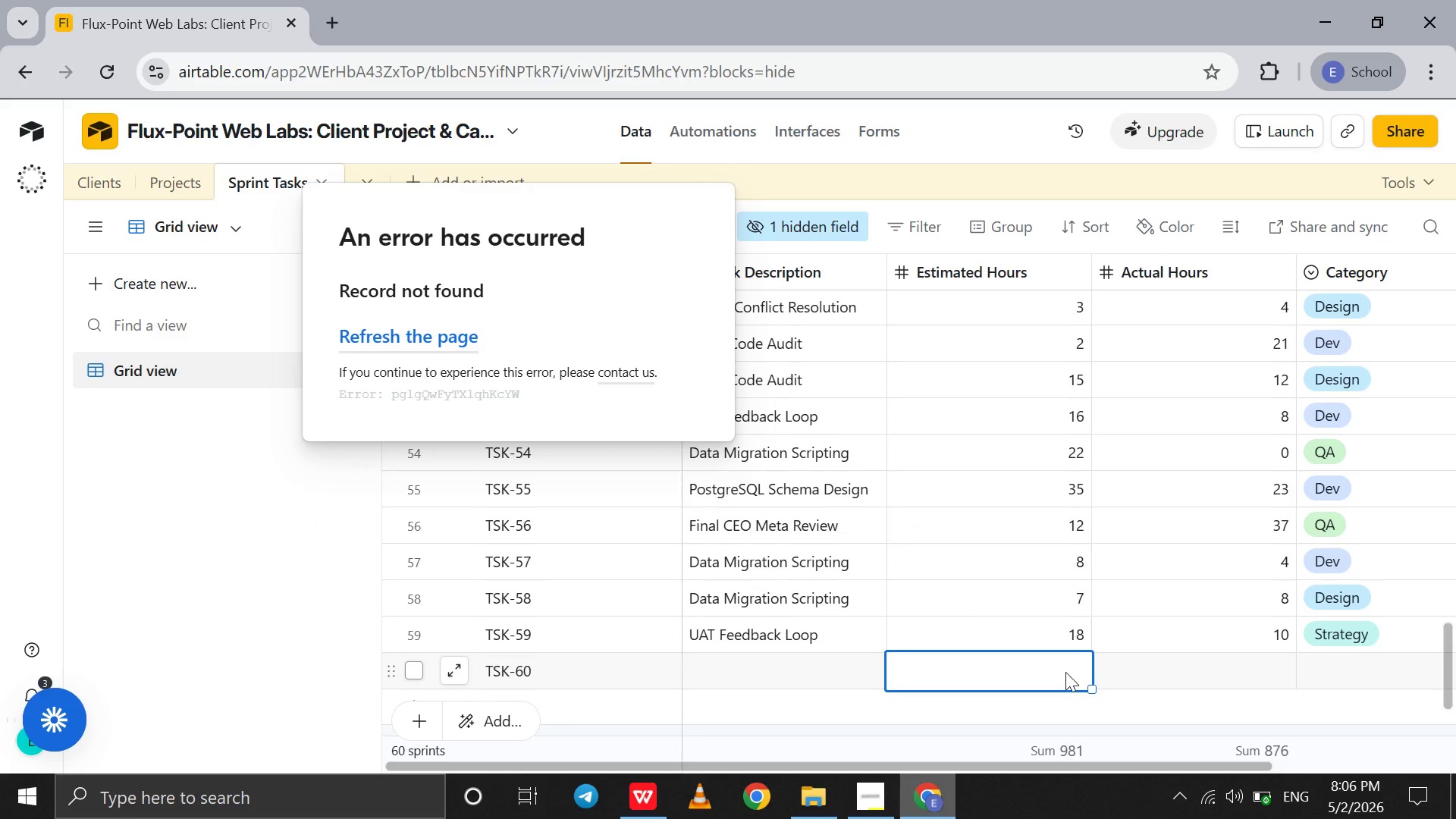 
type(33)
 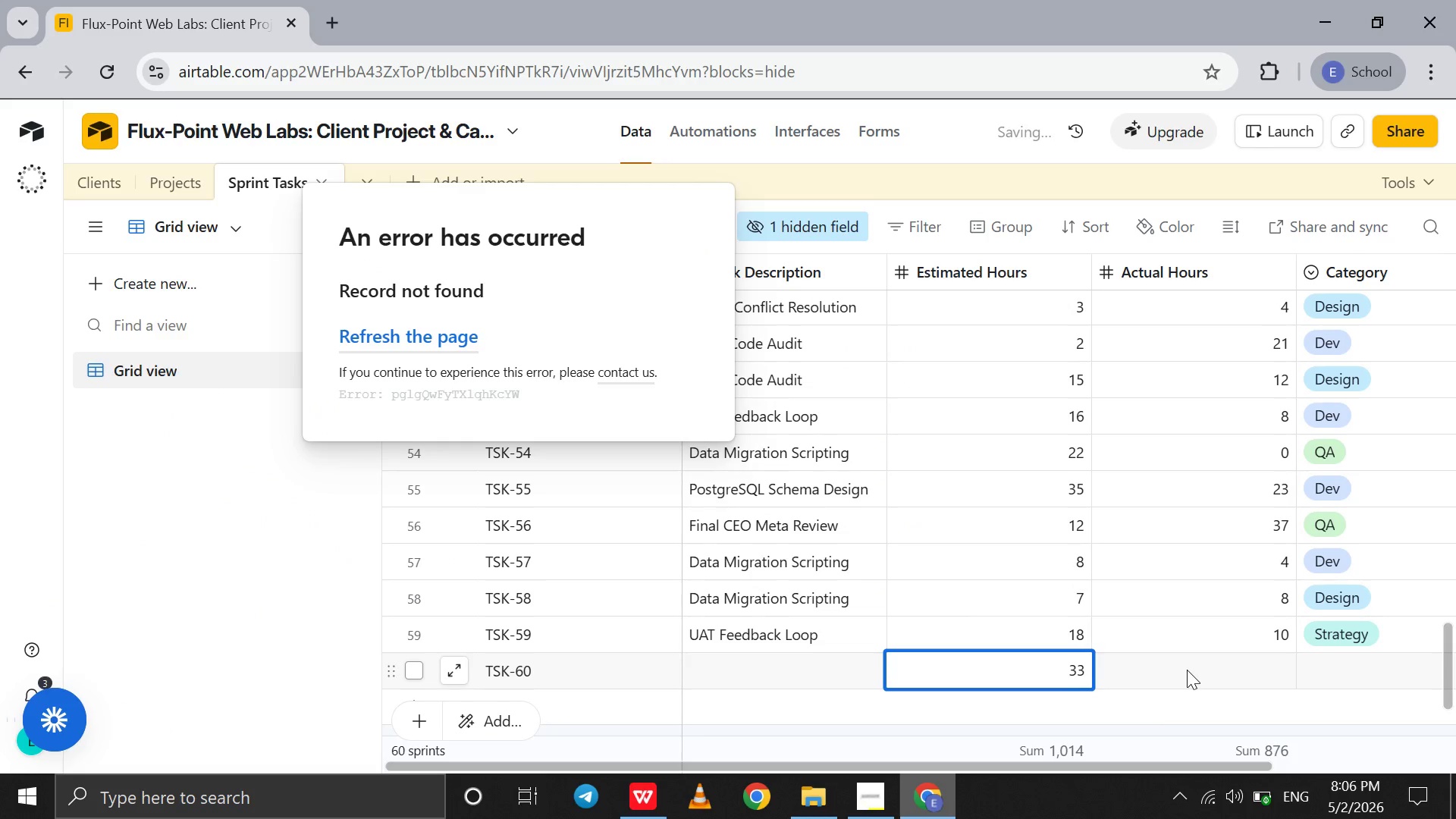 
left_click([1187, 670])
 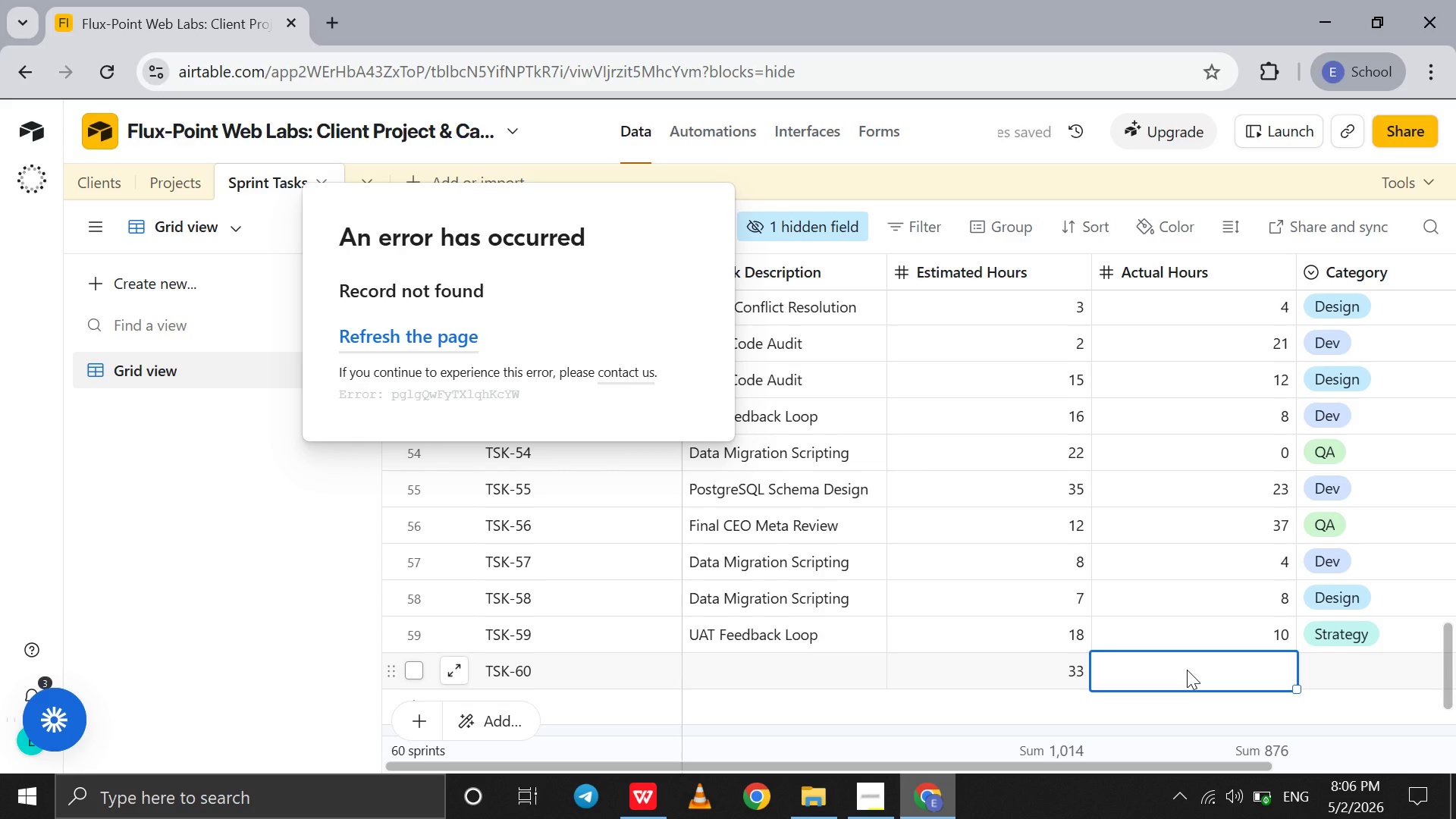 
type(26)
 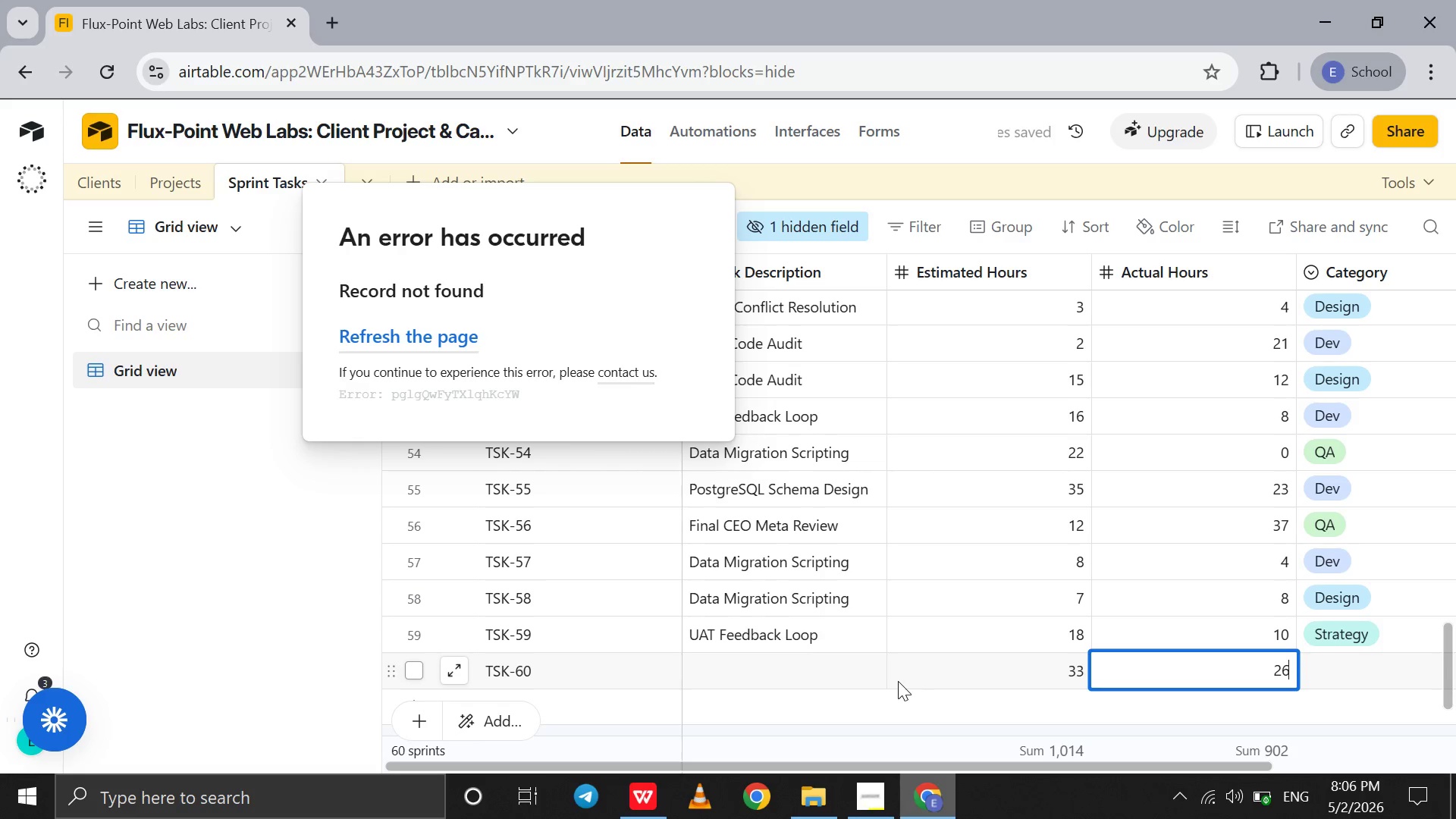 
left_click([849, 676])
 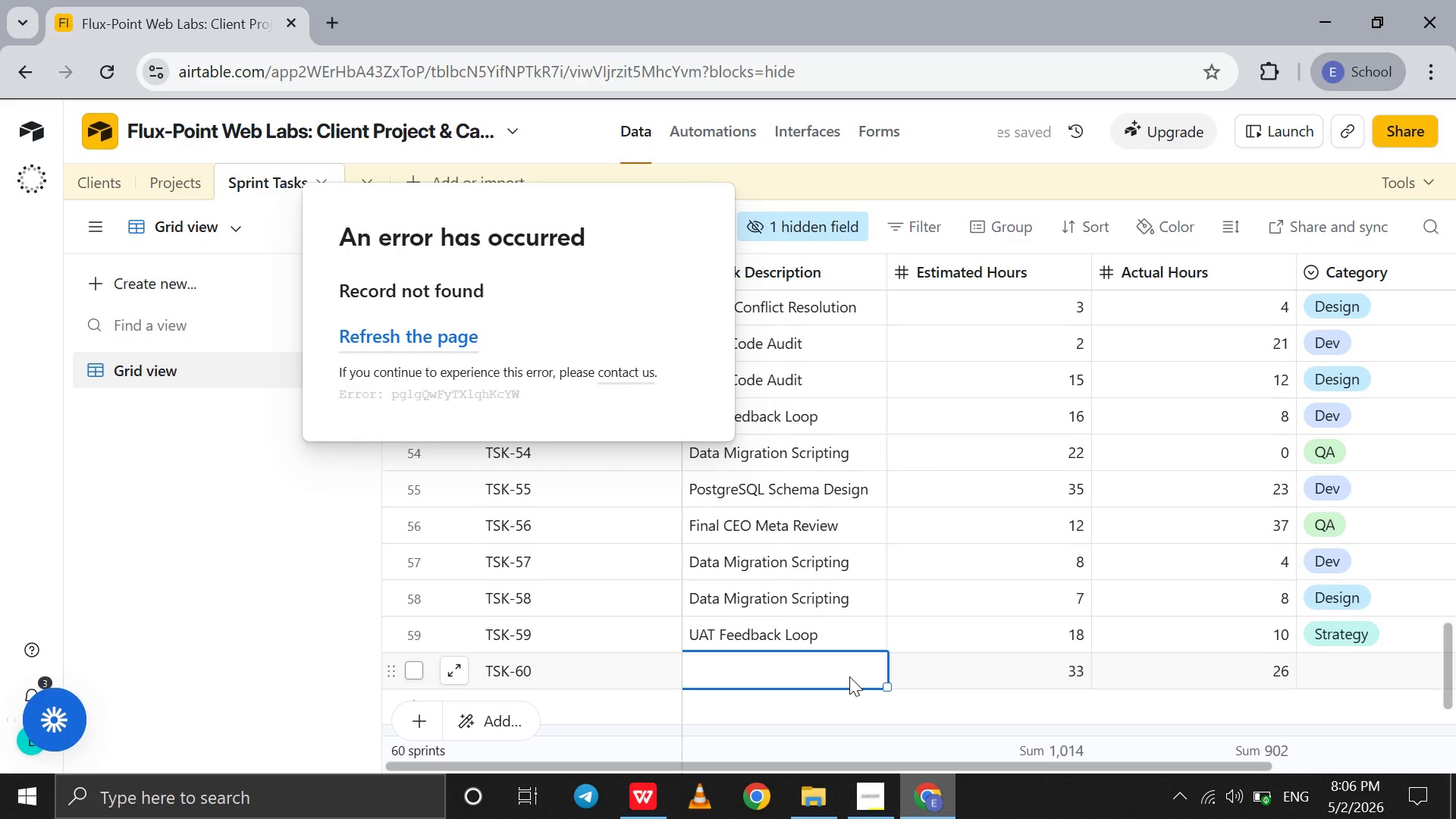 
type(Liquid Template Setup)
 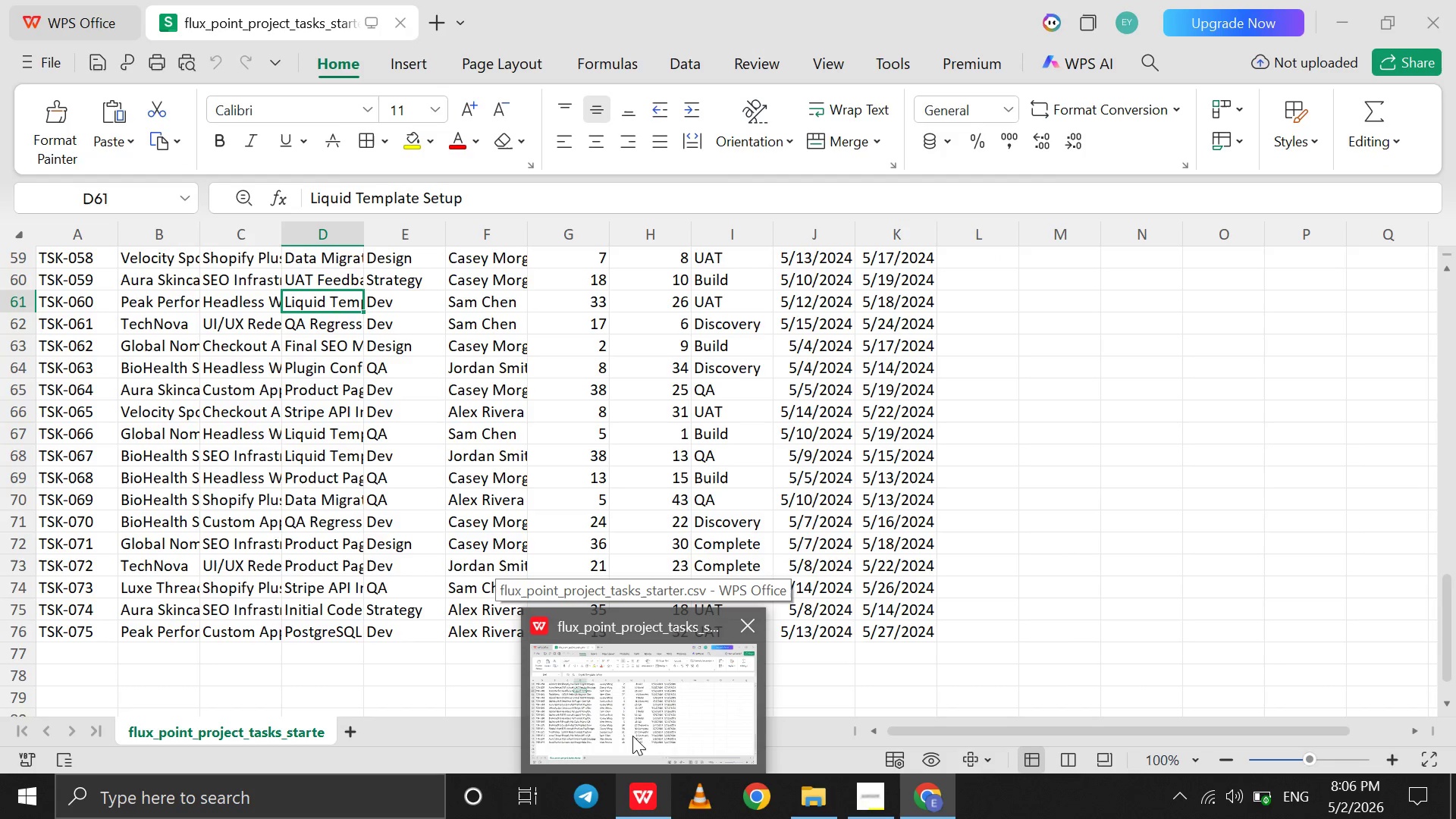 
wait(9.47)
 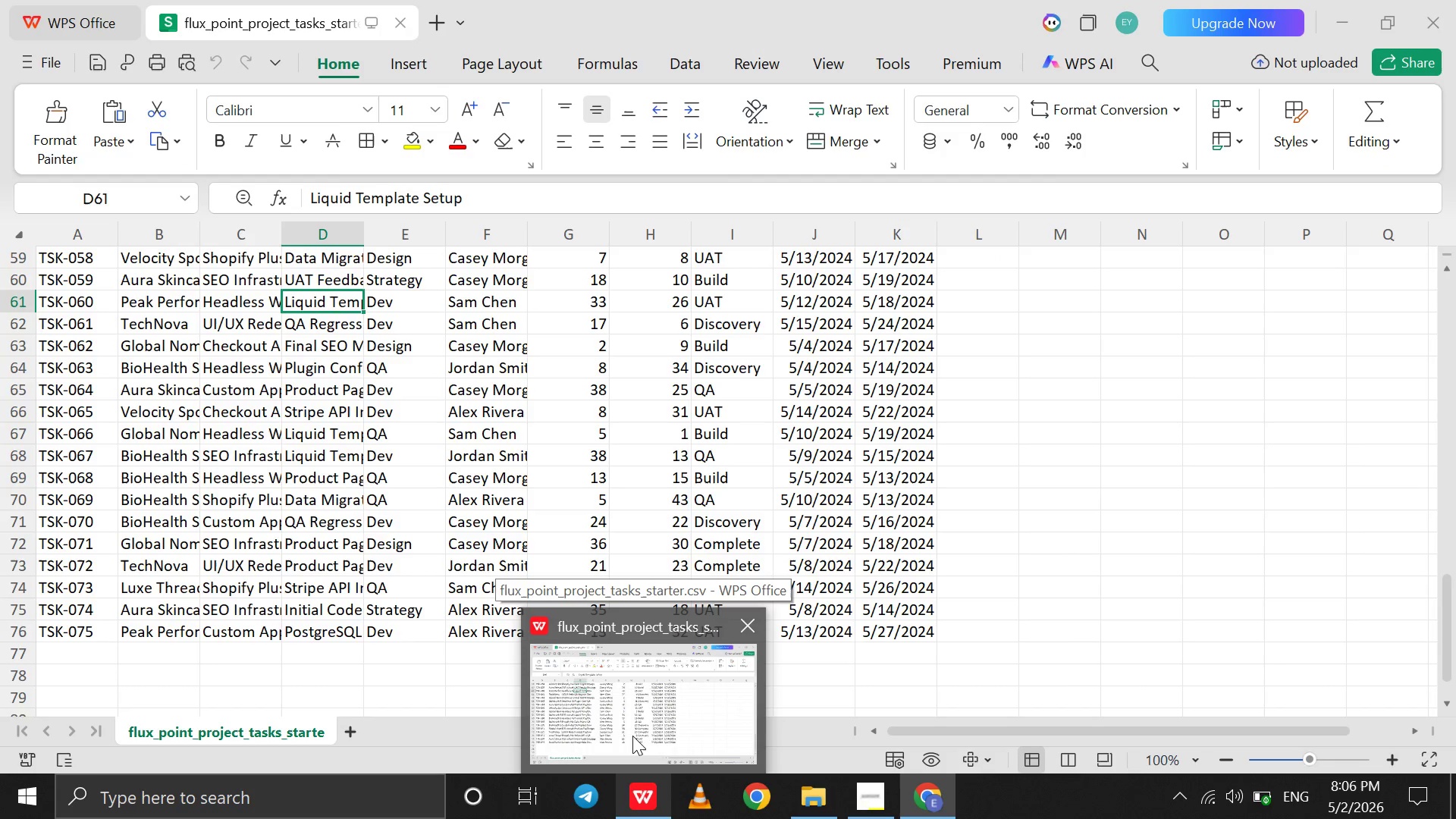 
left_click([1314, 684])
 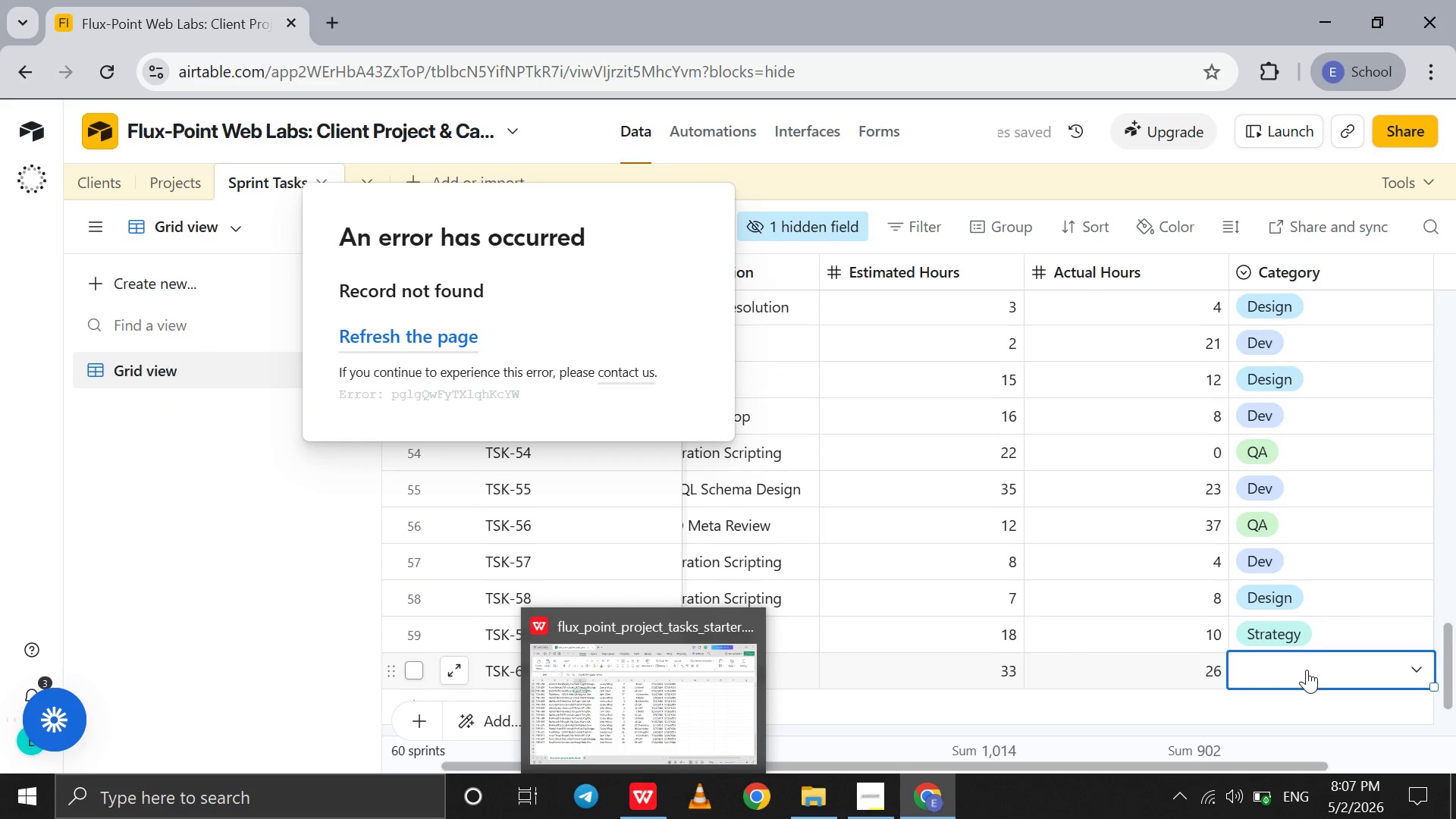 
left_click([1307, 670])
 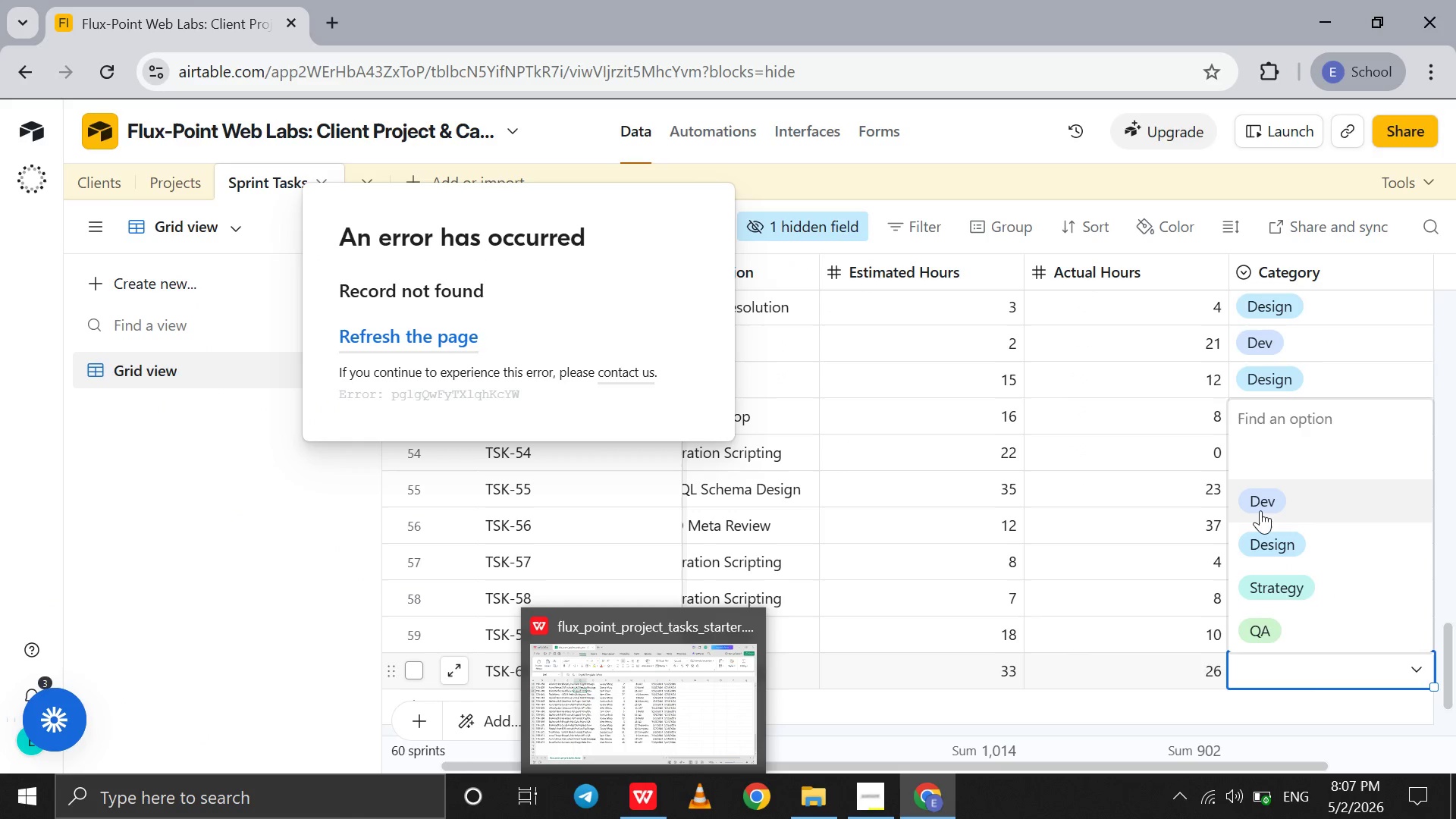 
left_click([1260, 510])
 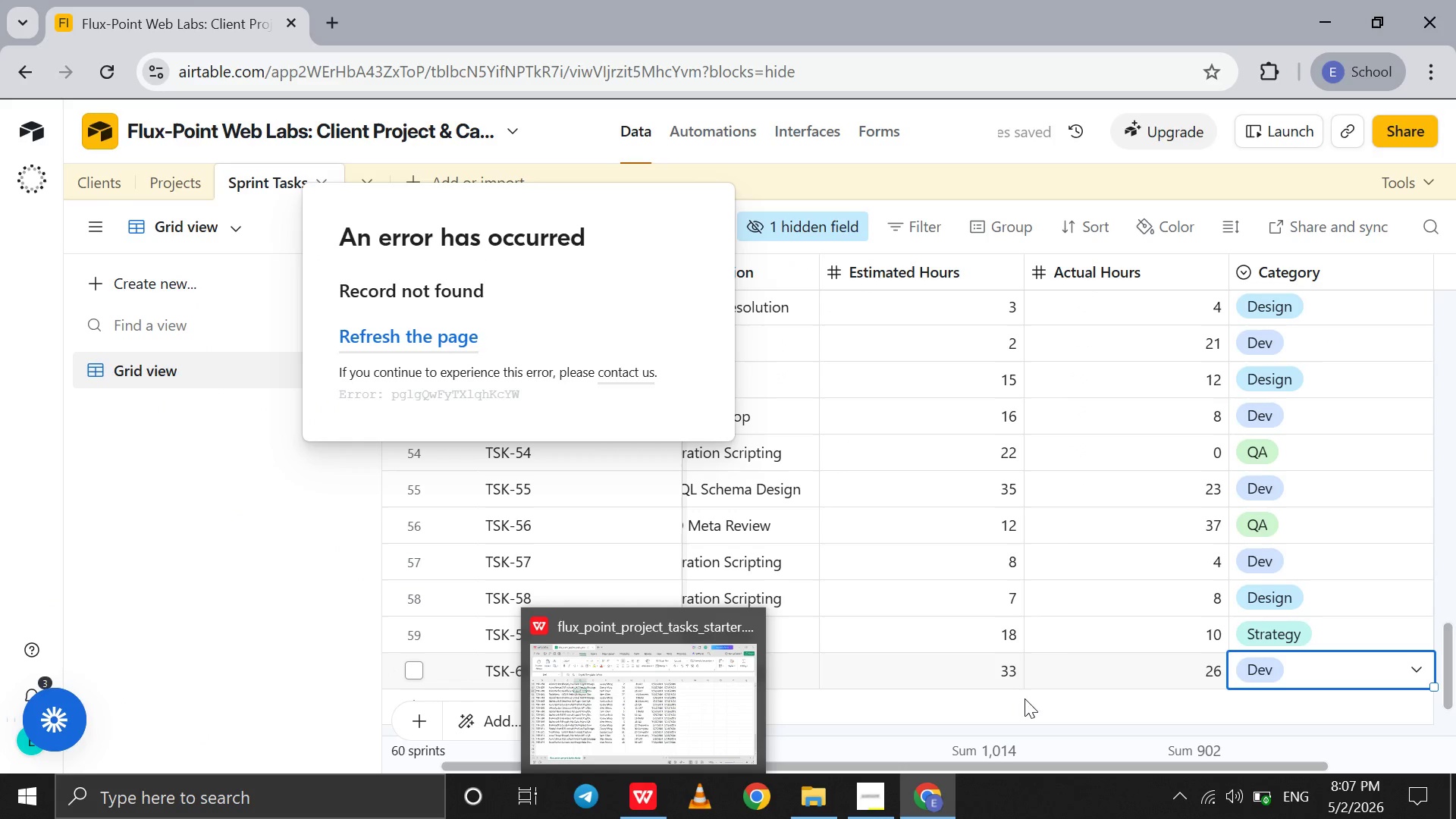 
left_click([1043, 698])
 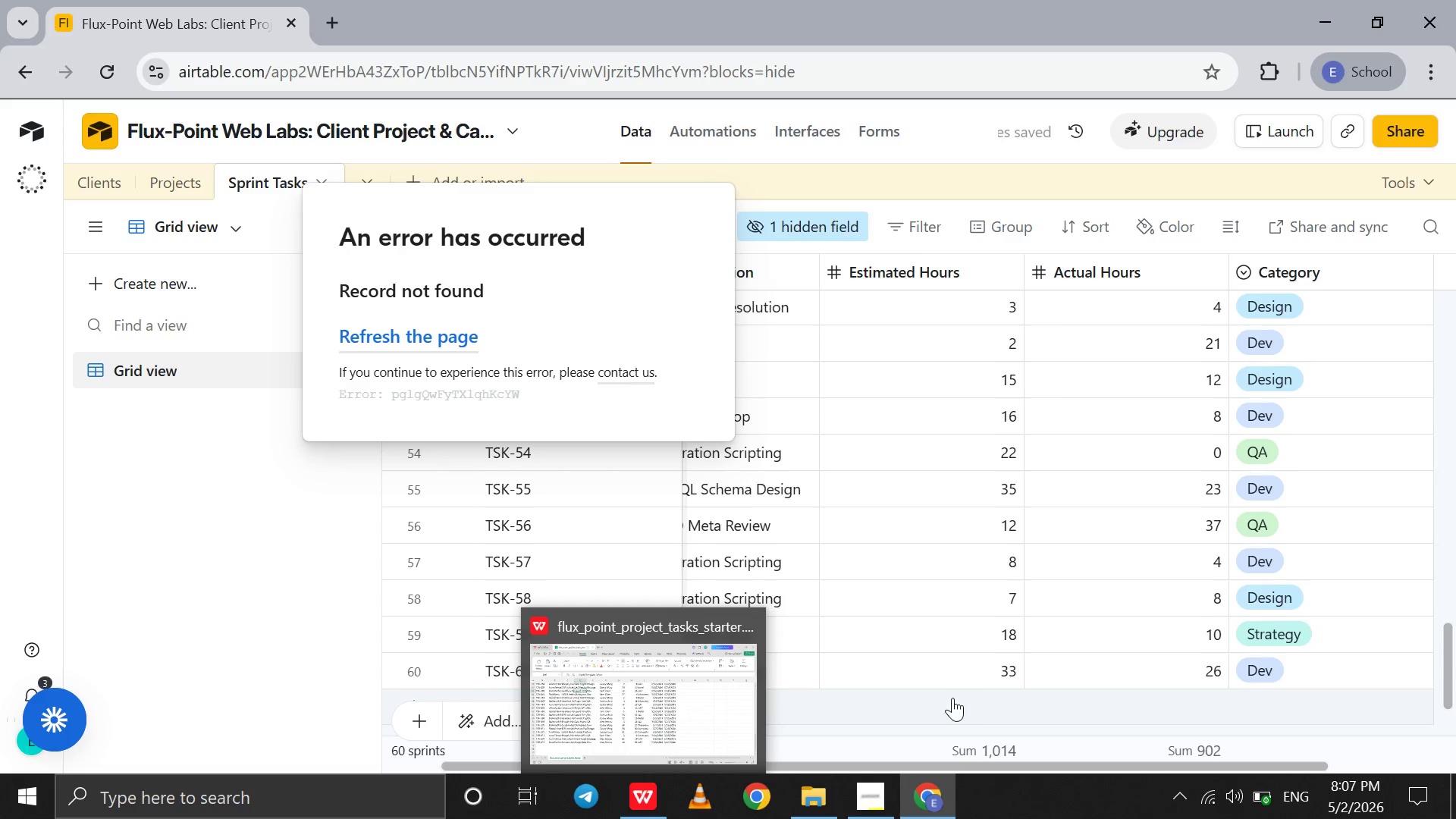 
left_click([952, 698])
 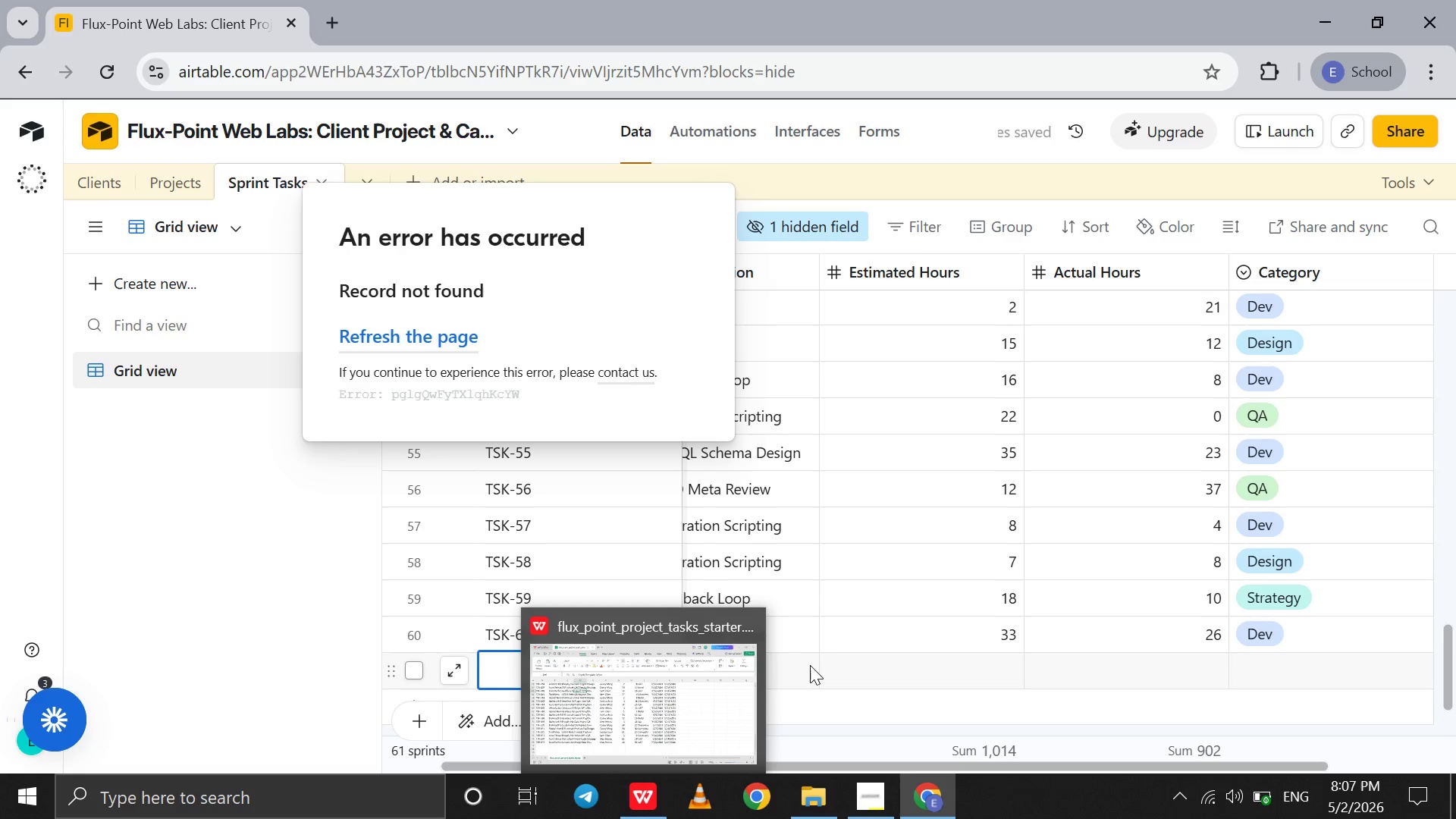 
left_click([810, 665])
 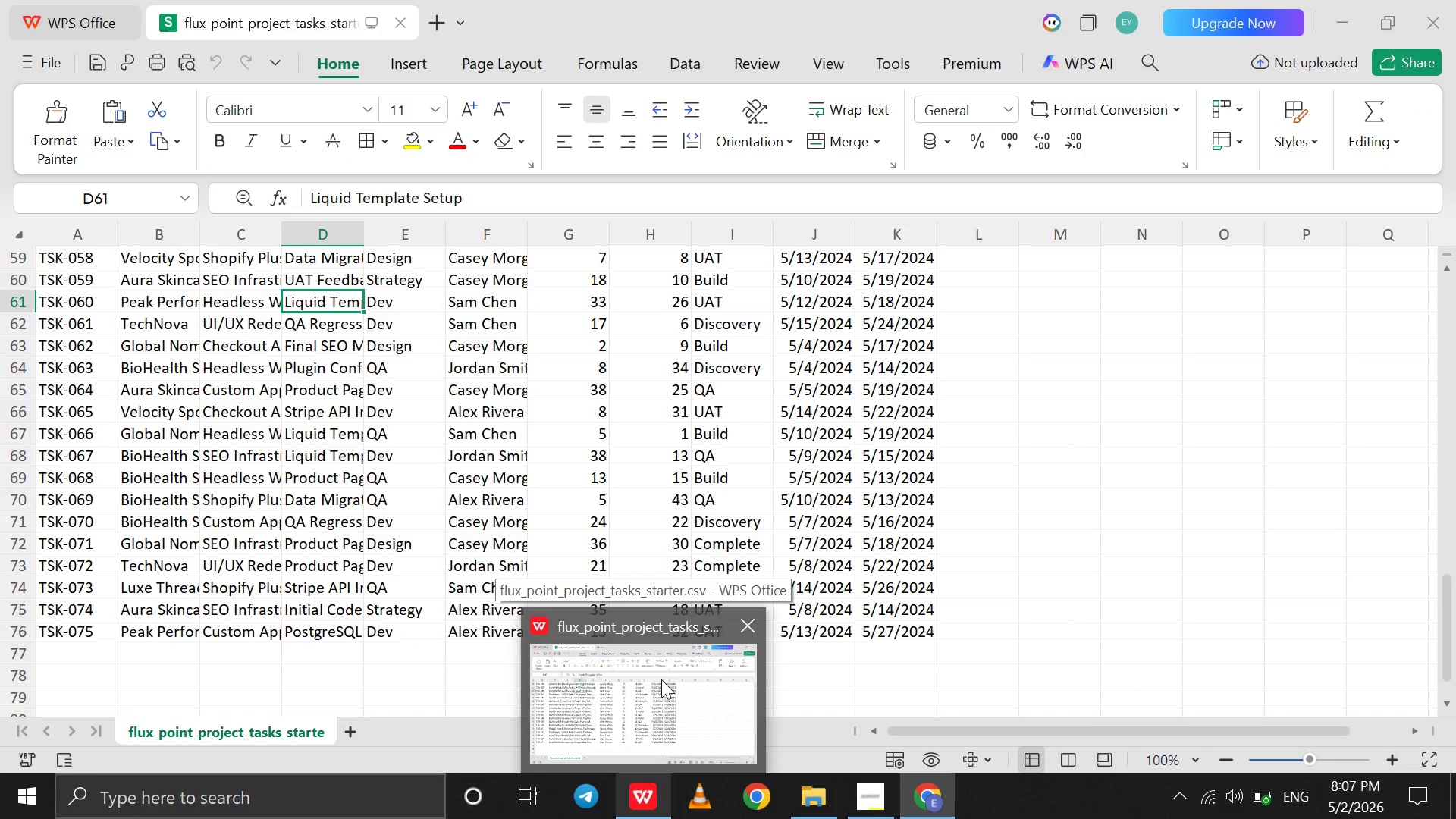 
left_click([661, 679])
 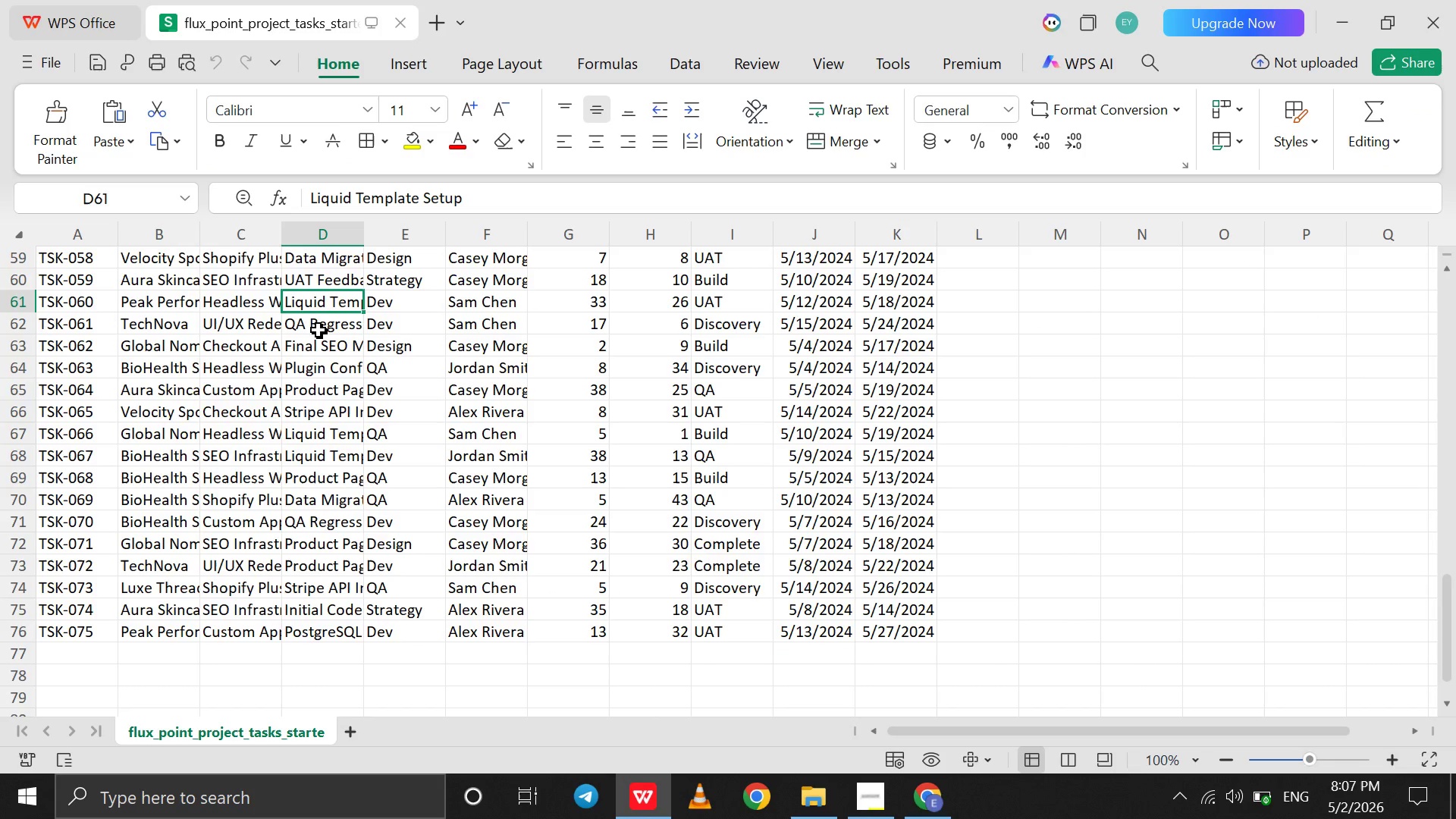 
left_click([318, 329])
 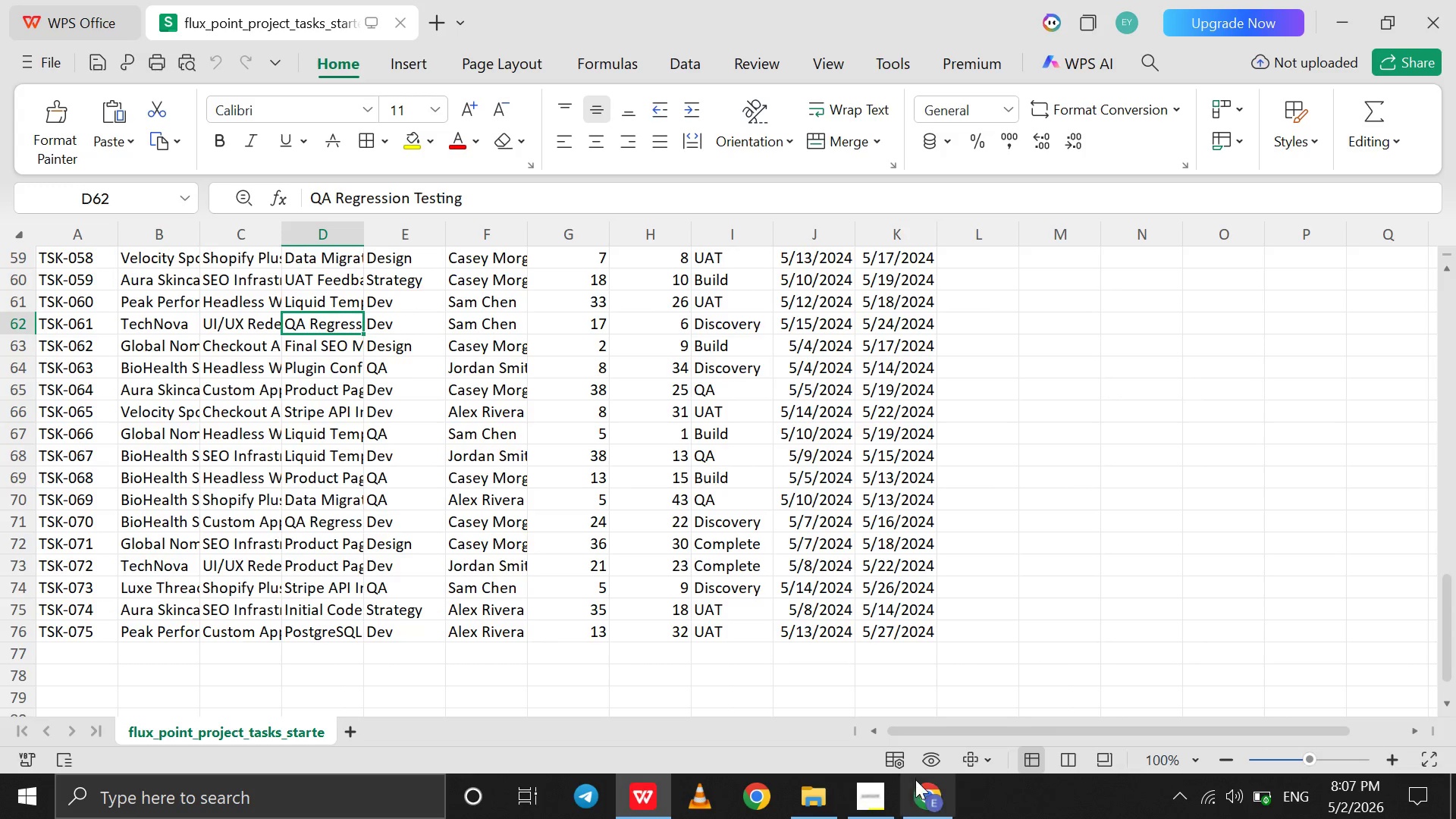 
wait(5.5)
 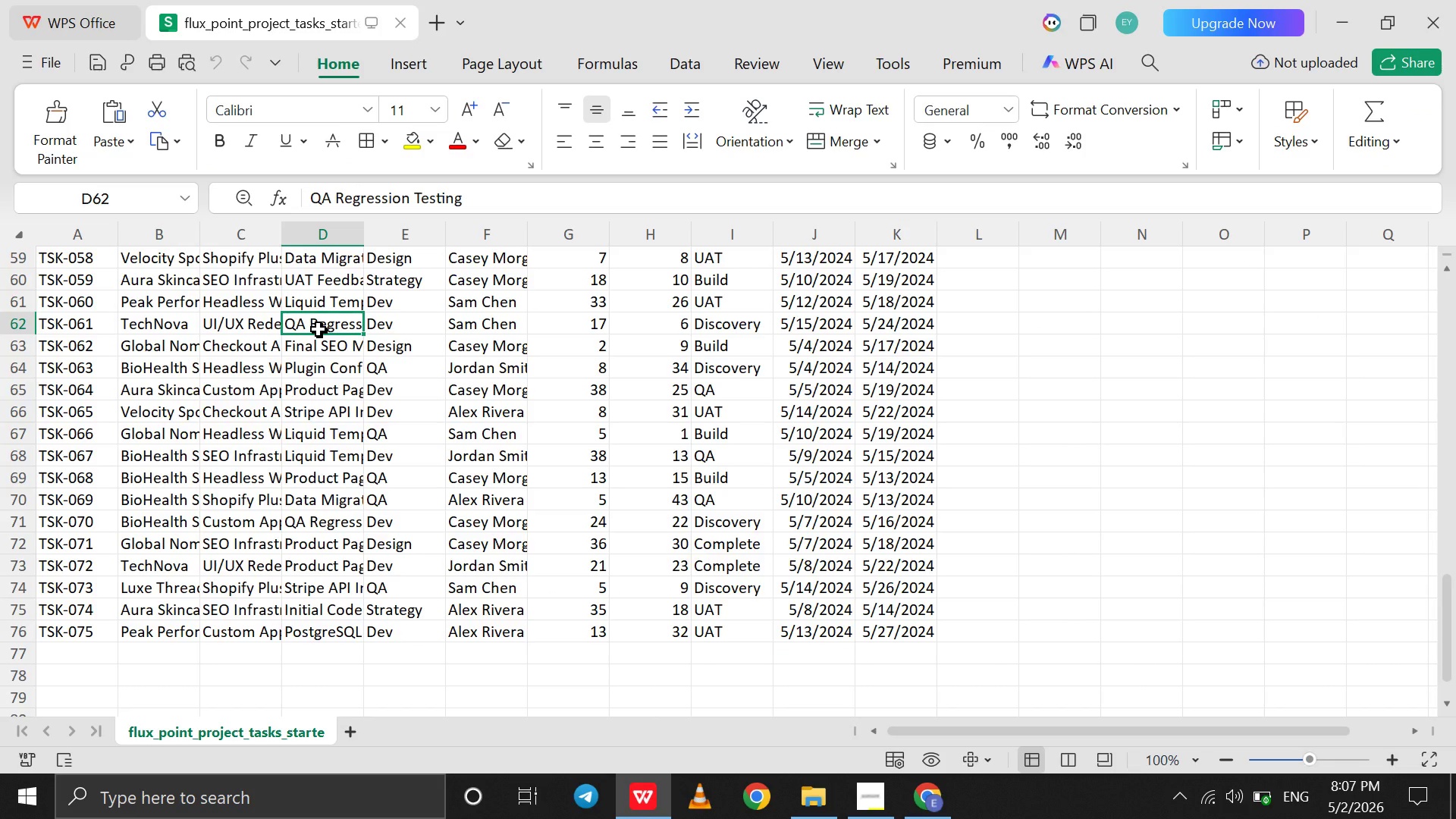 
left_click([896, 725])
 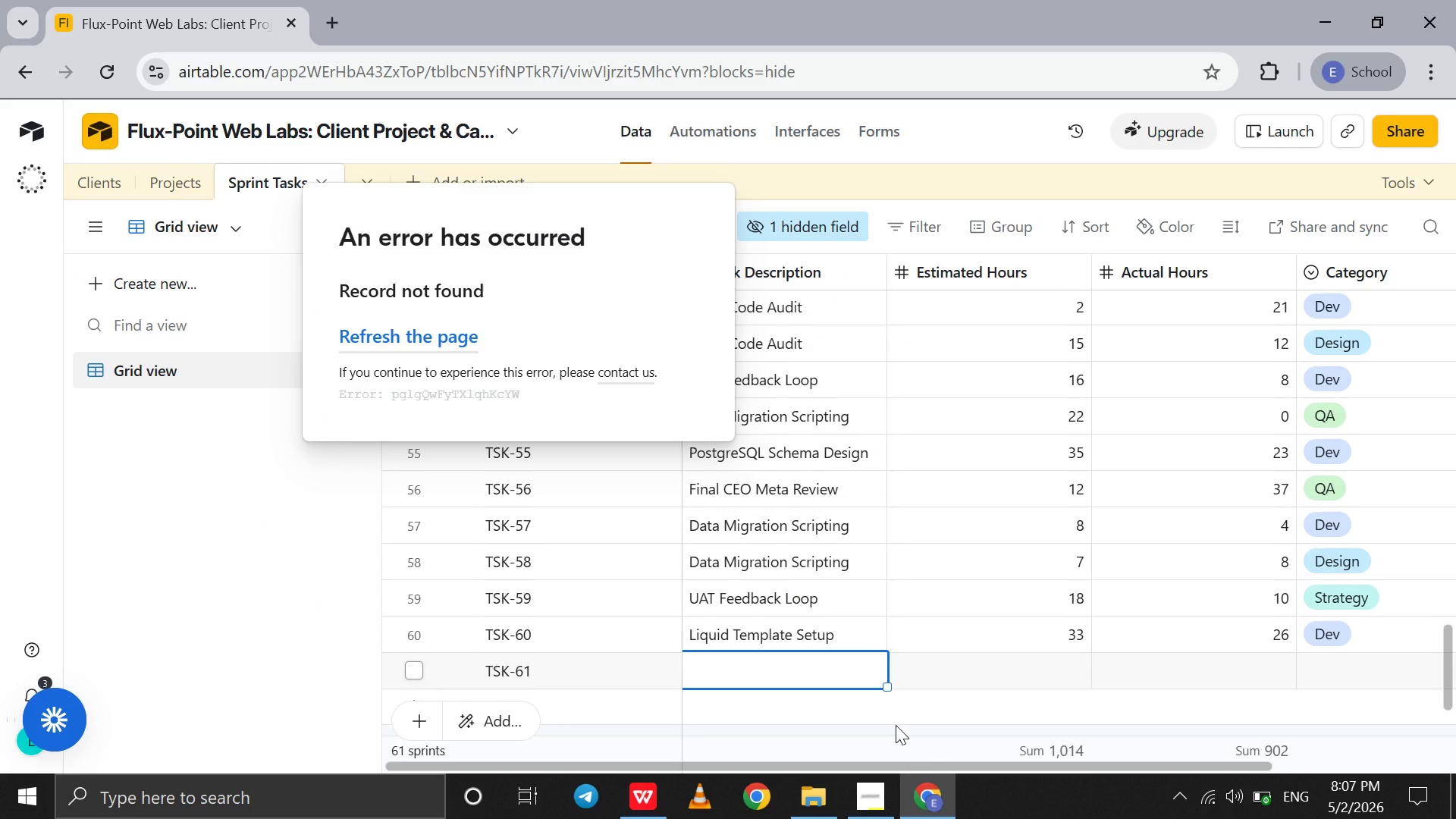 
type(QA Regression Testing)
 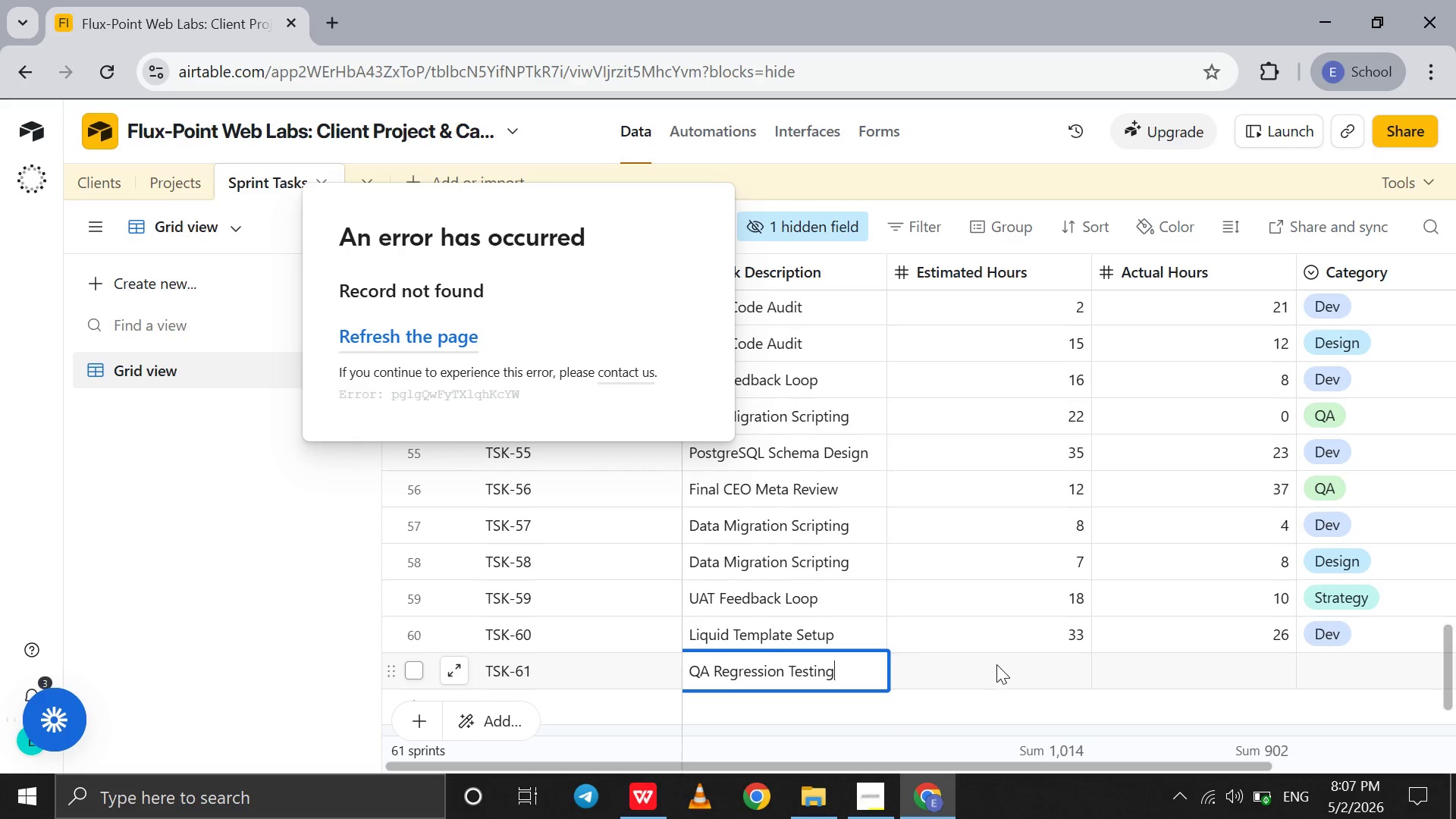 
left_click([999, 664])
 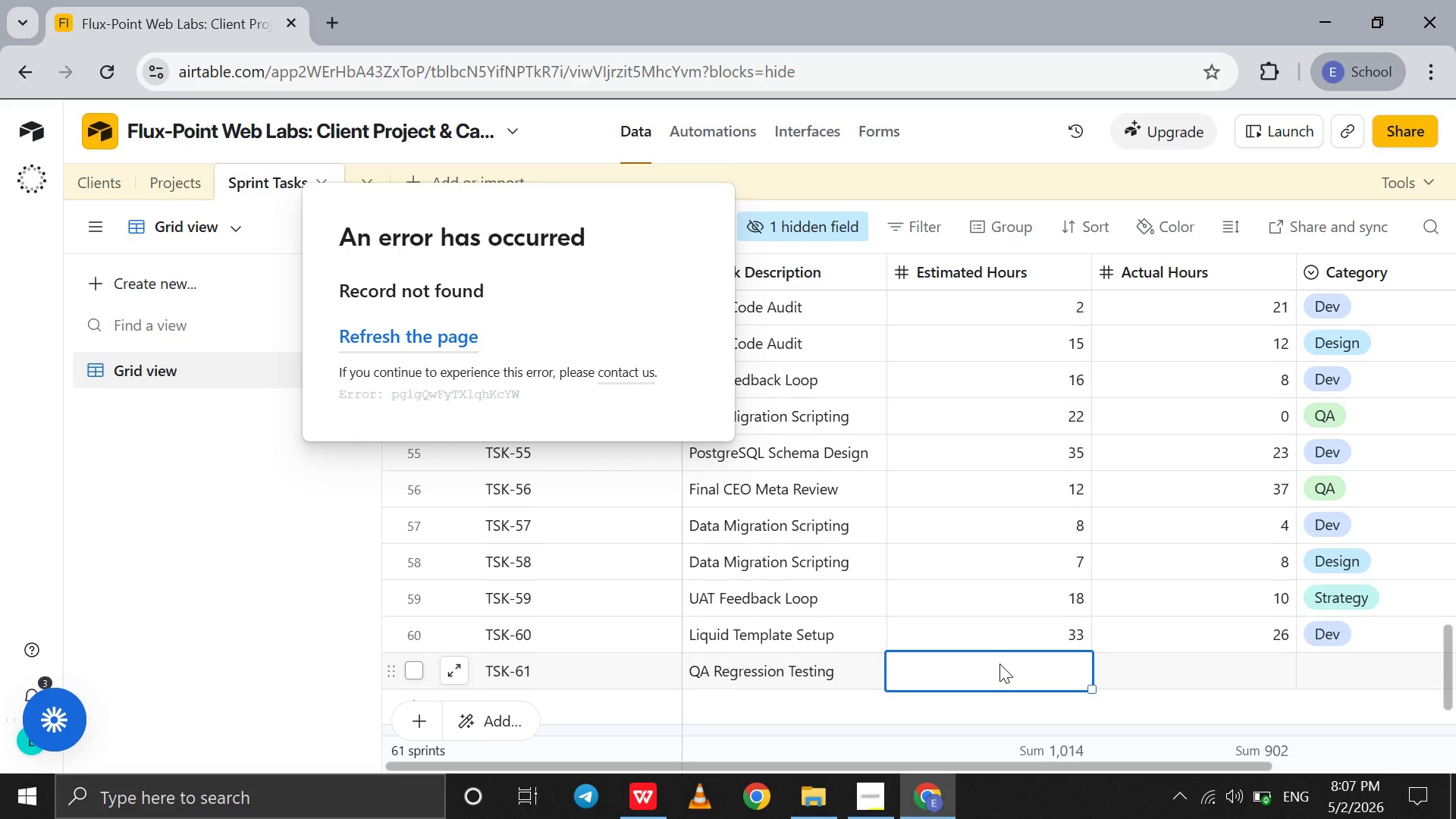 
type(17)
 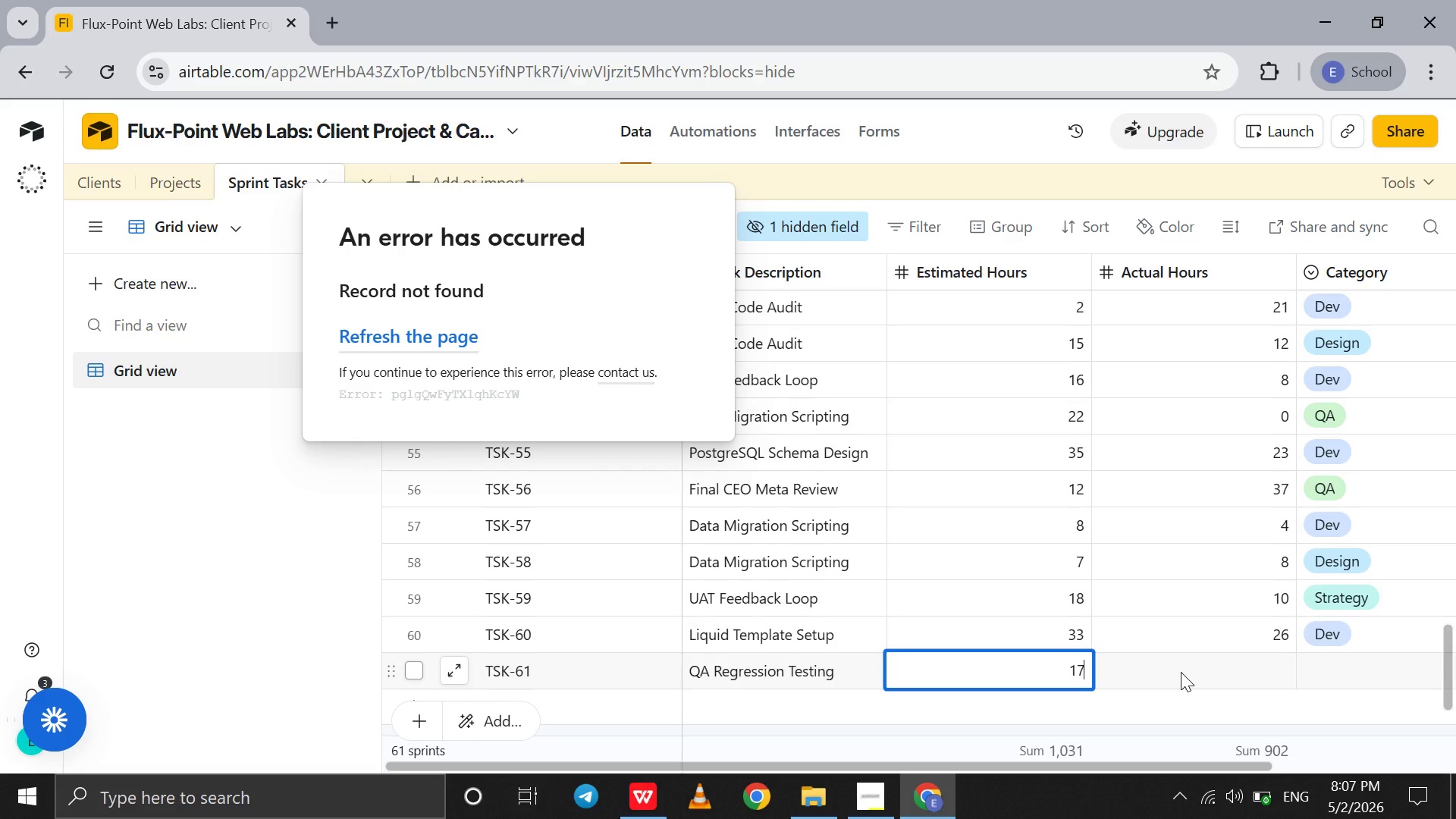 
left_click([1181, 672])
 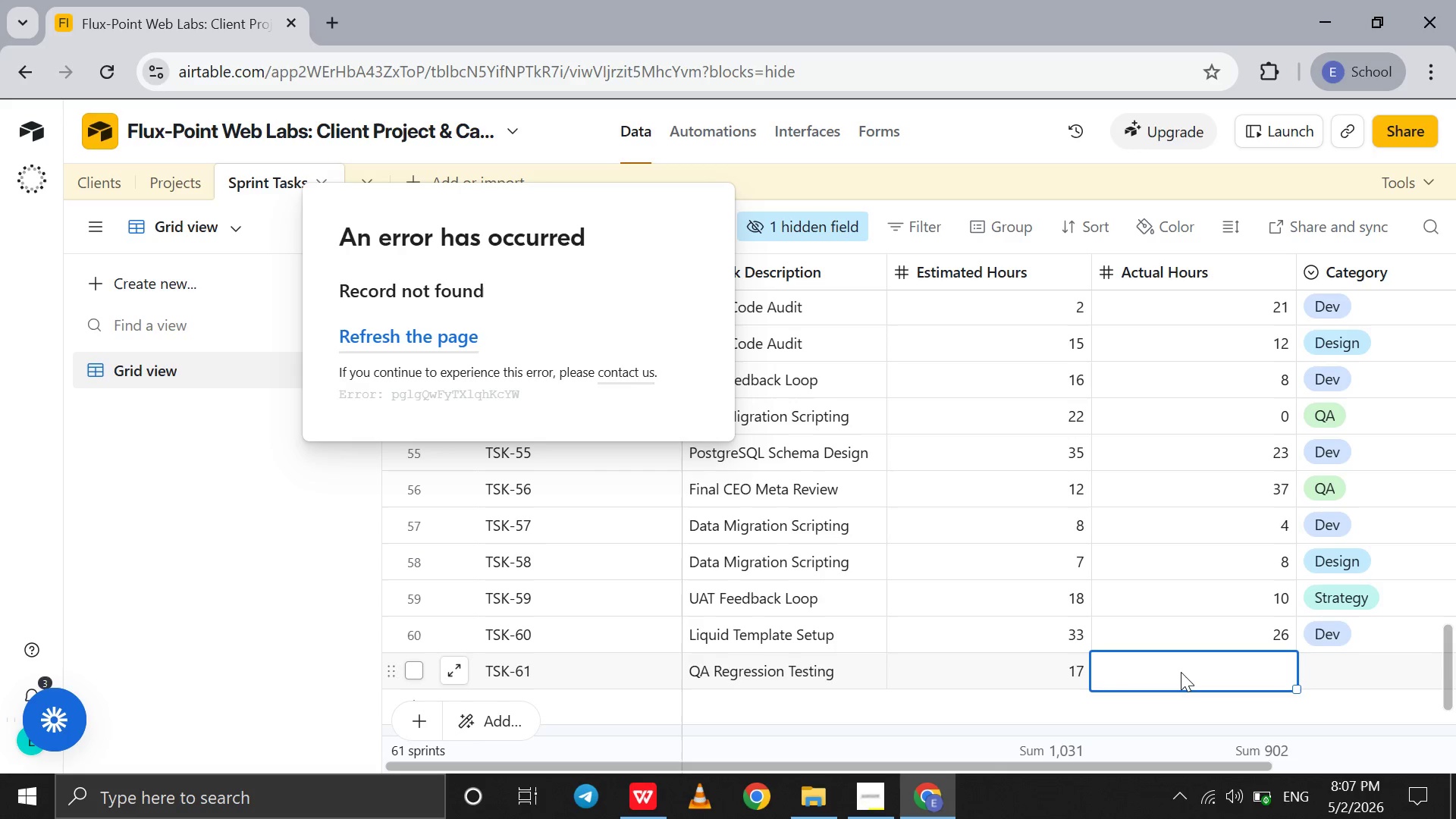 
key(6)
 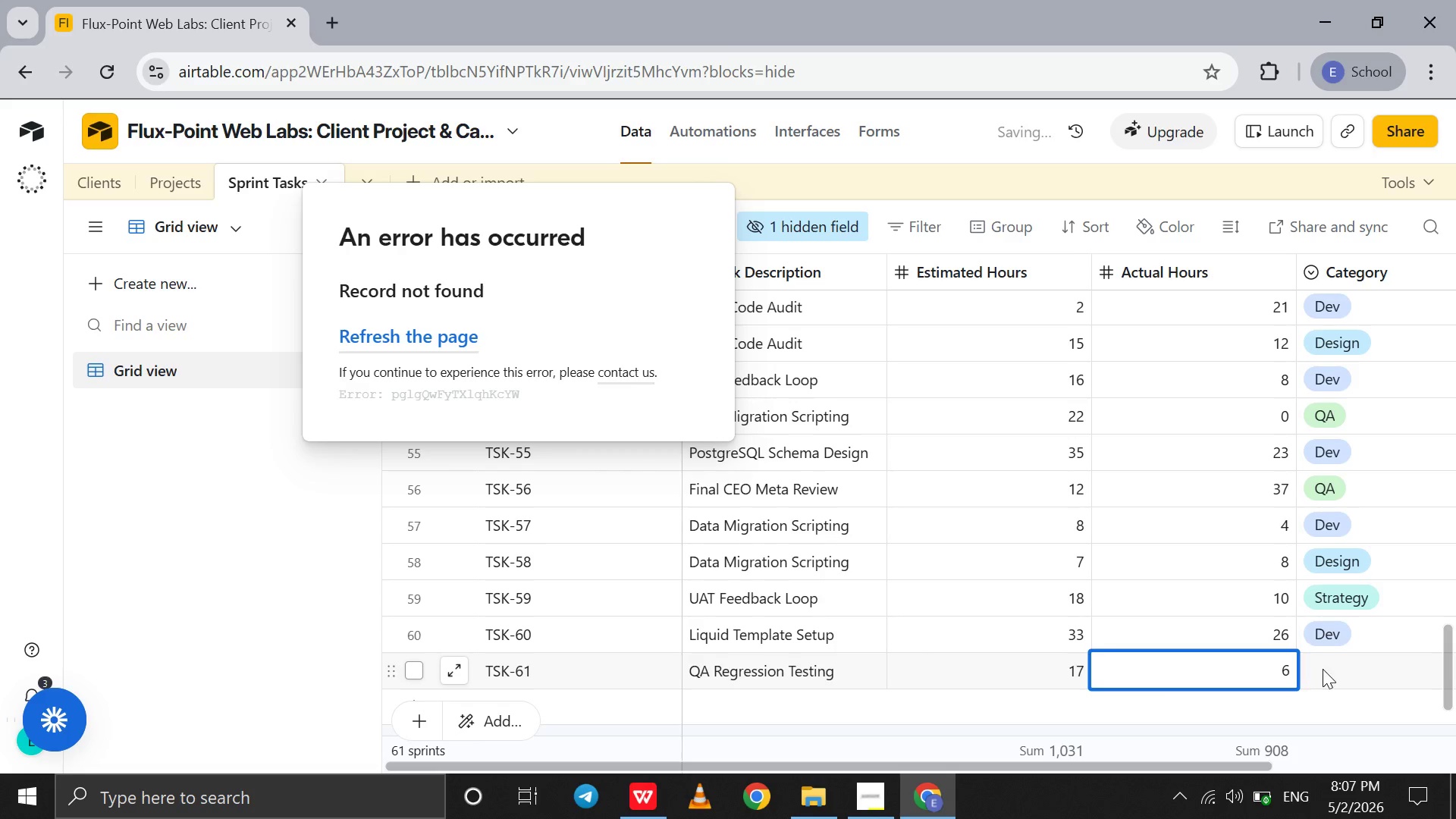 
left_click([1323, 669])
 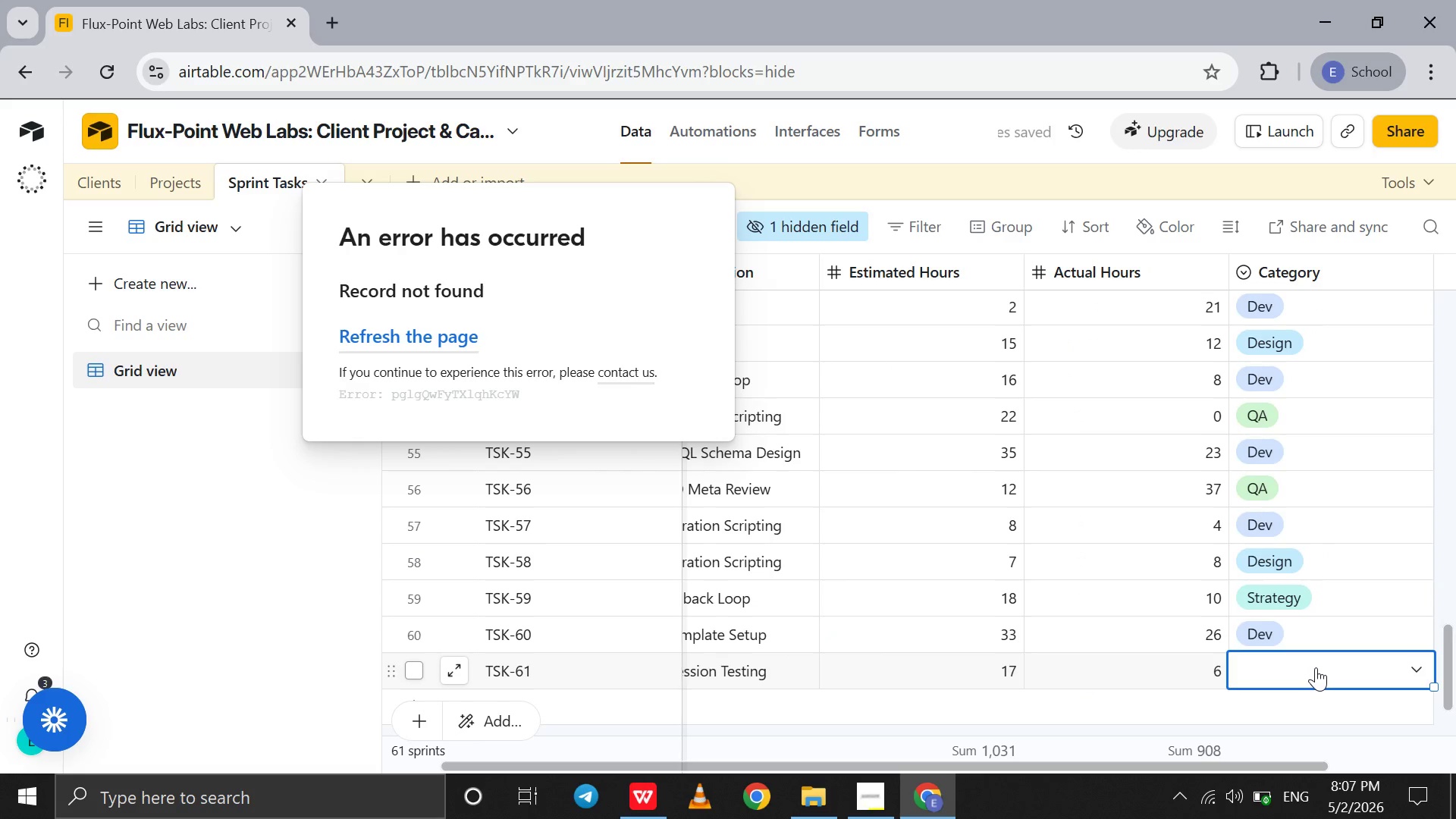 
left_click([1316, 667])
 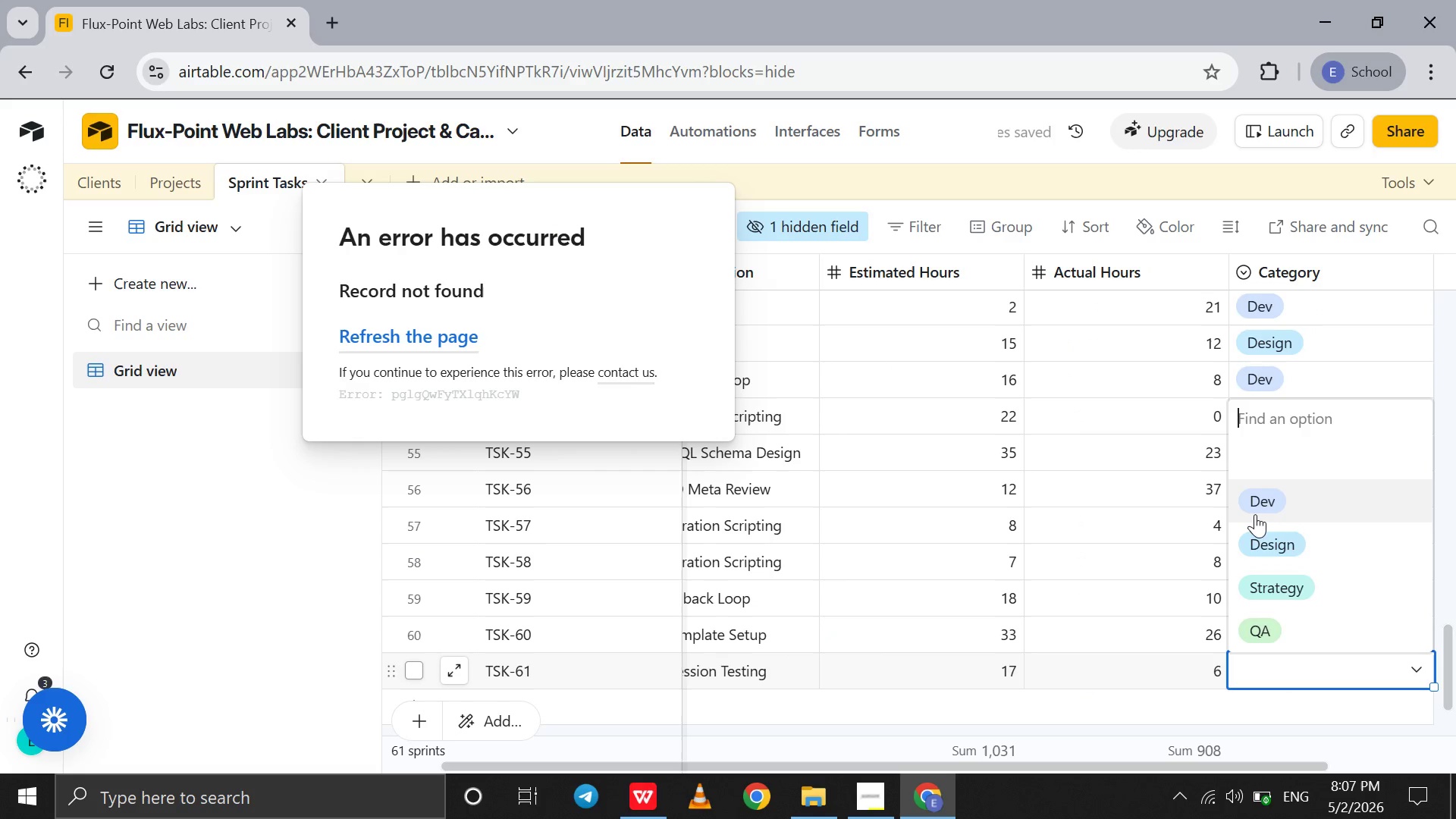 
left_click([1255, 514])
 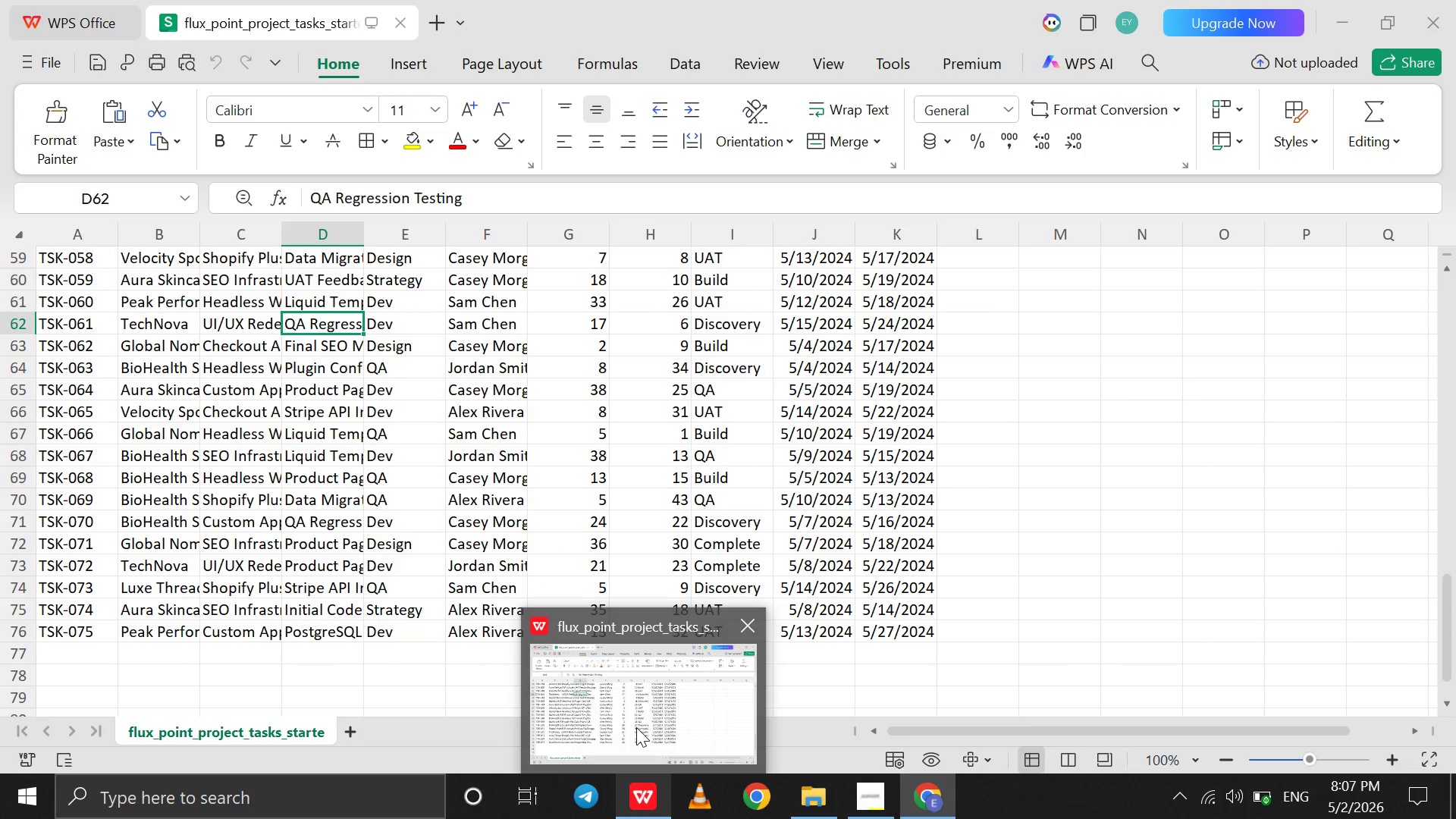 
wait(14.38)
 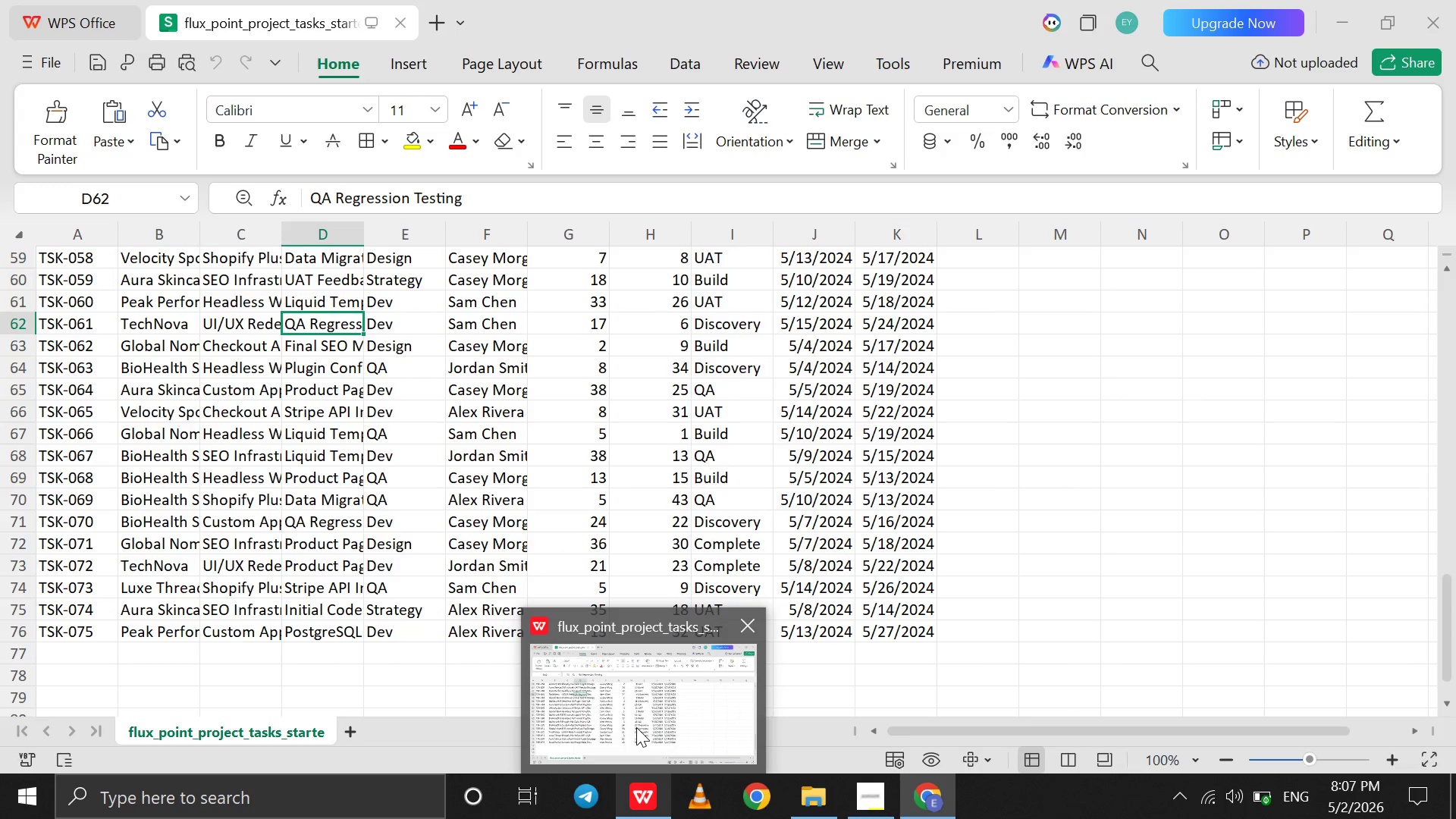 
left_click([869, 704])
 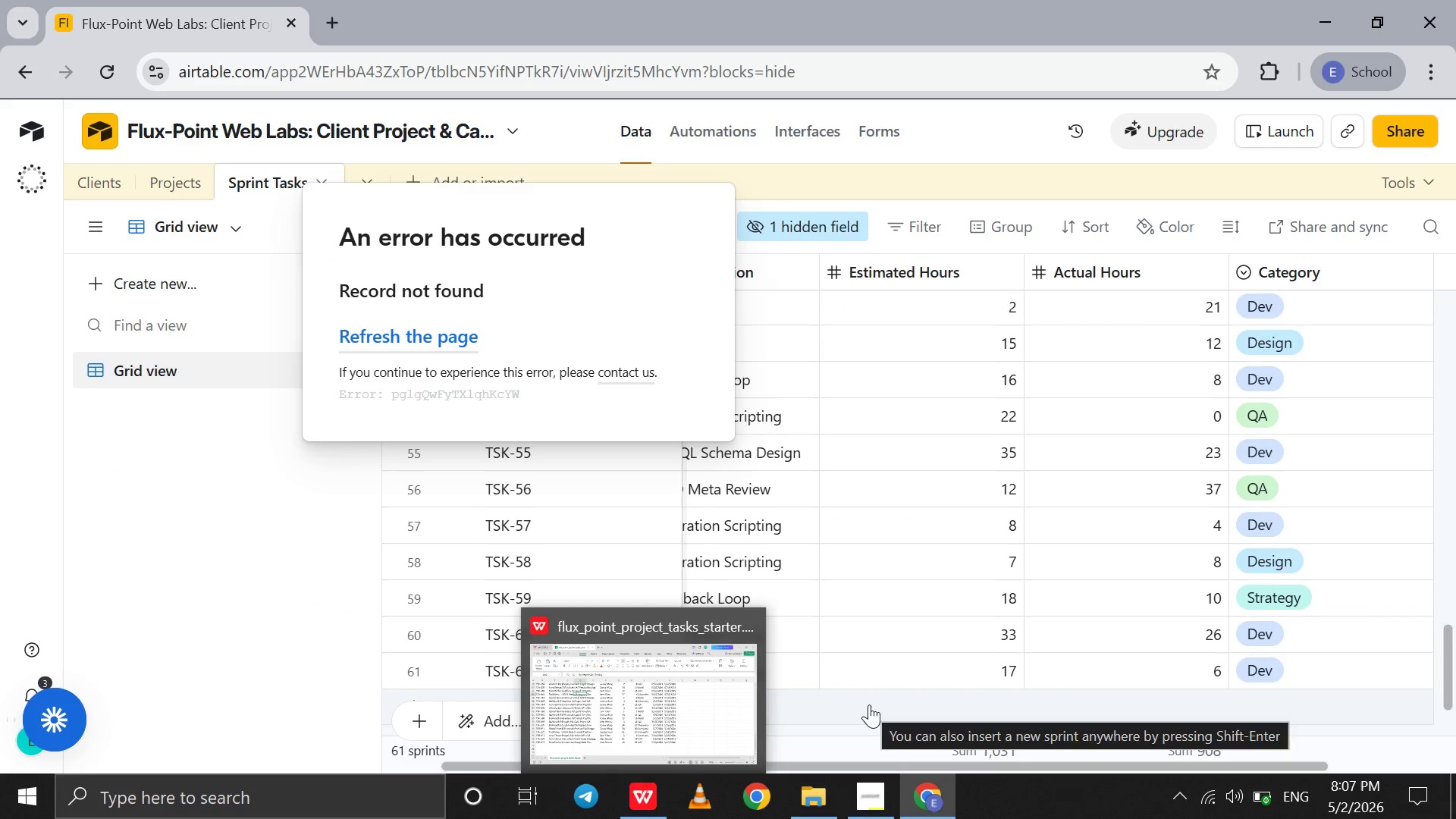 
left_click([869, 704])
 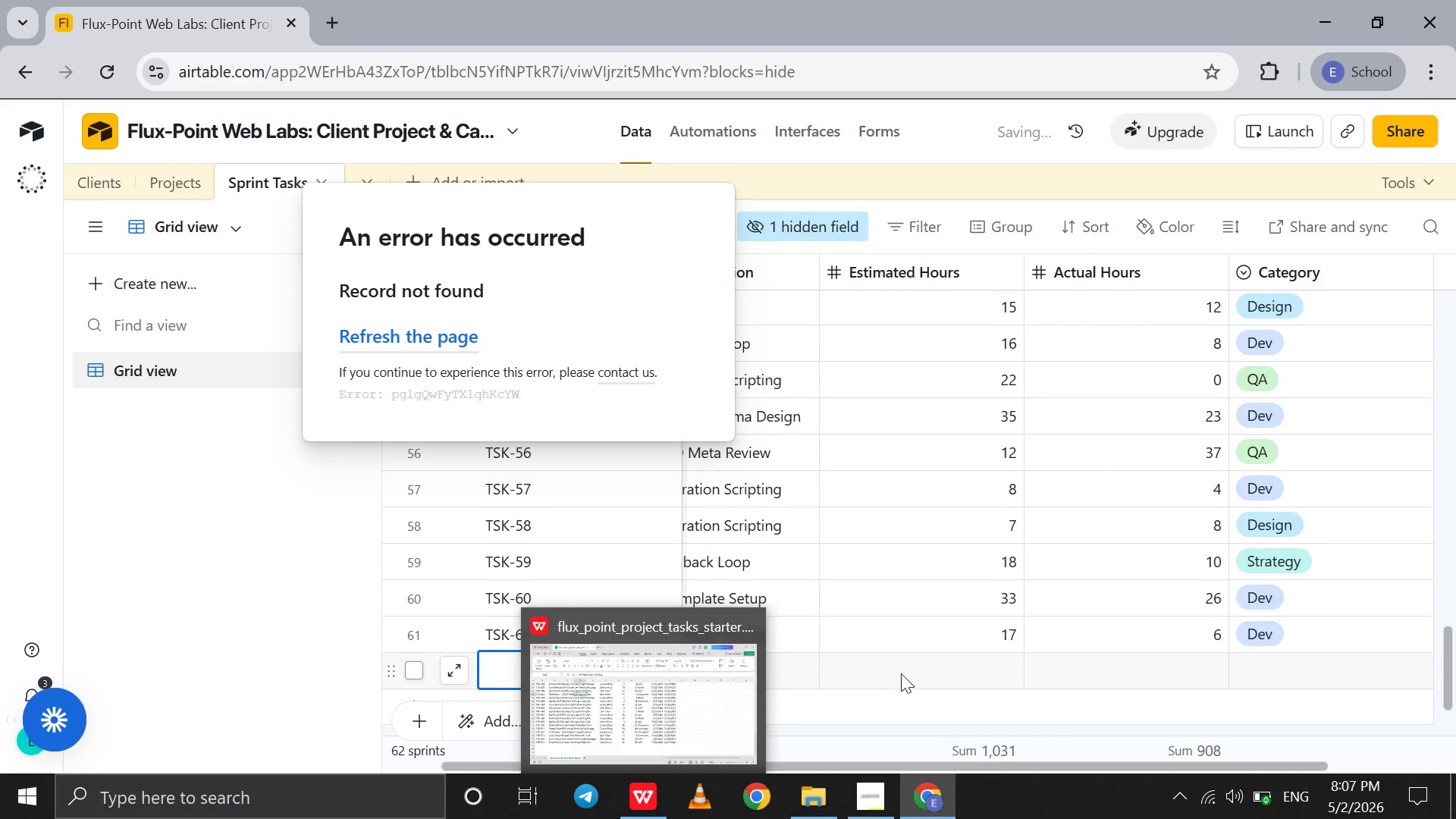 
left_click([902, 673])
 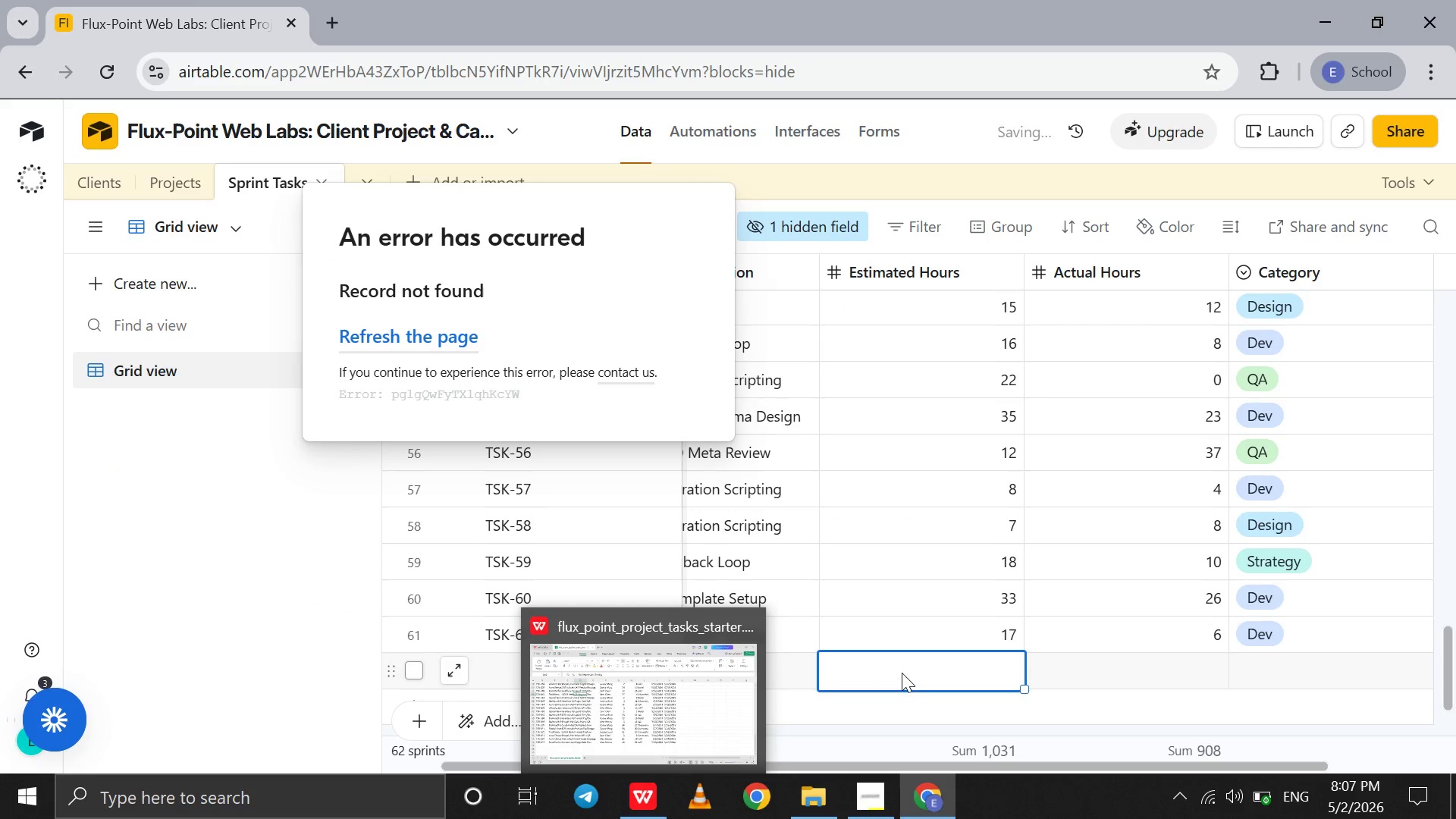 
key(2)
 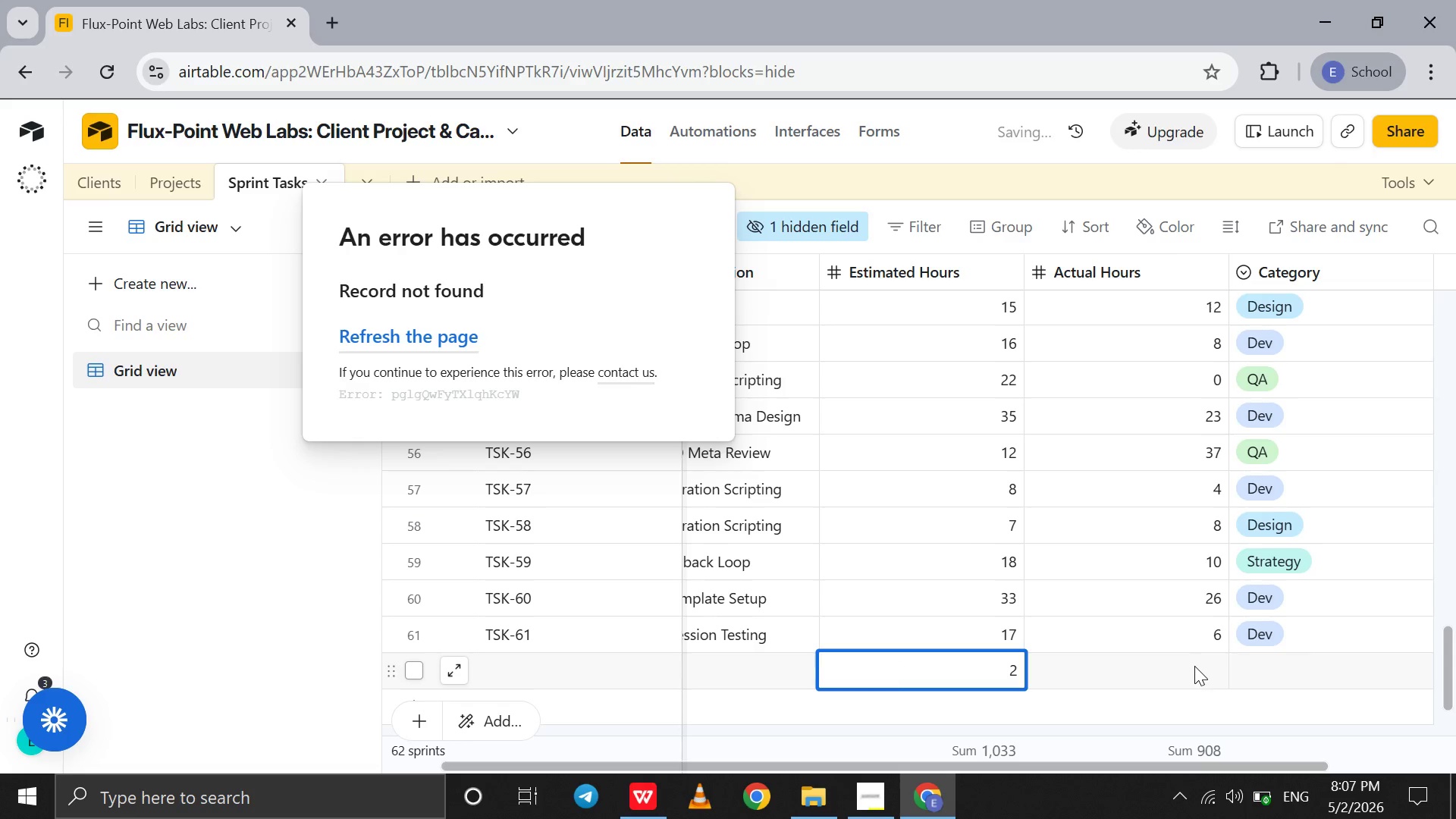 
left_click([1194, 666])
 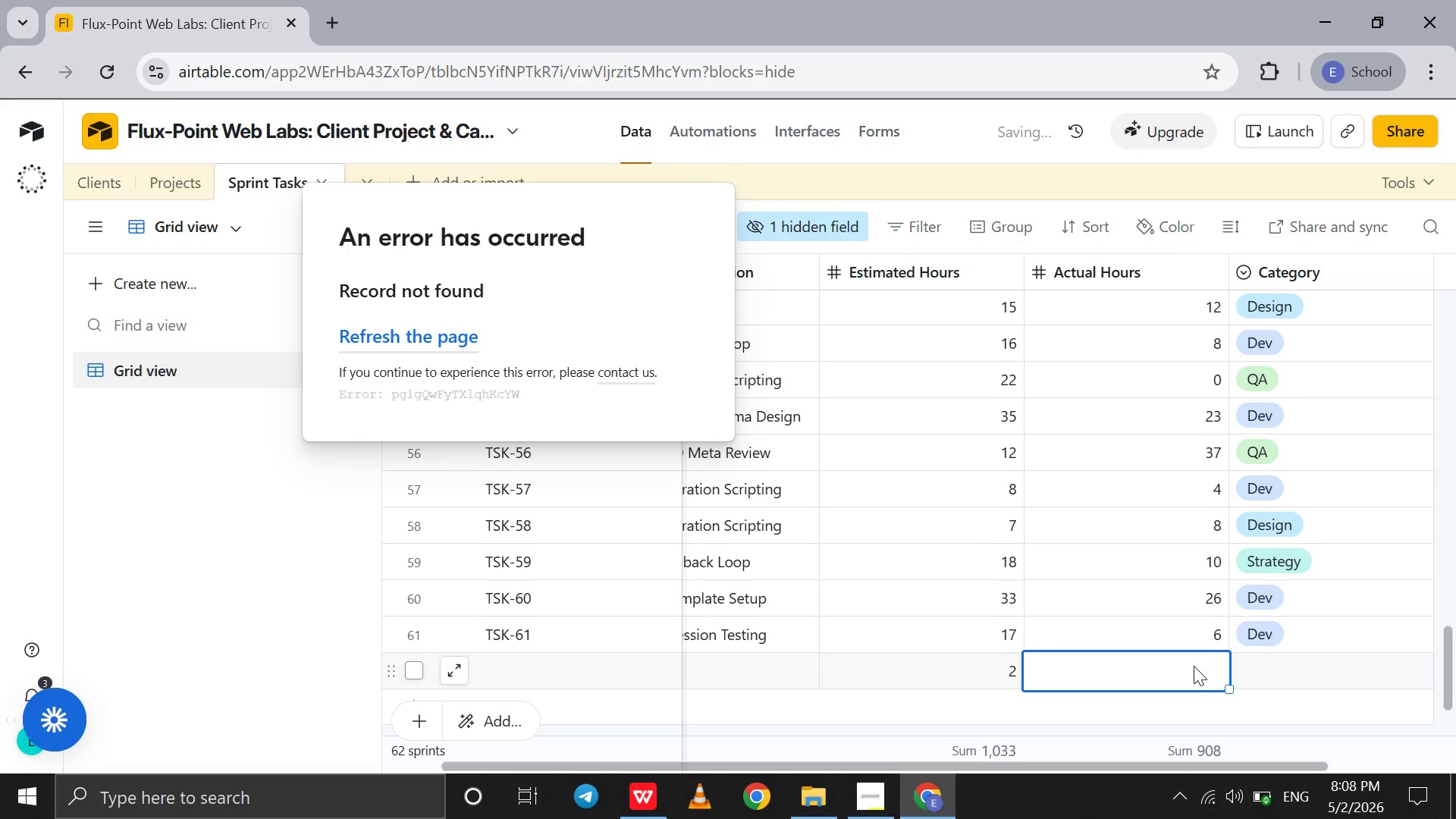 
key(9)
 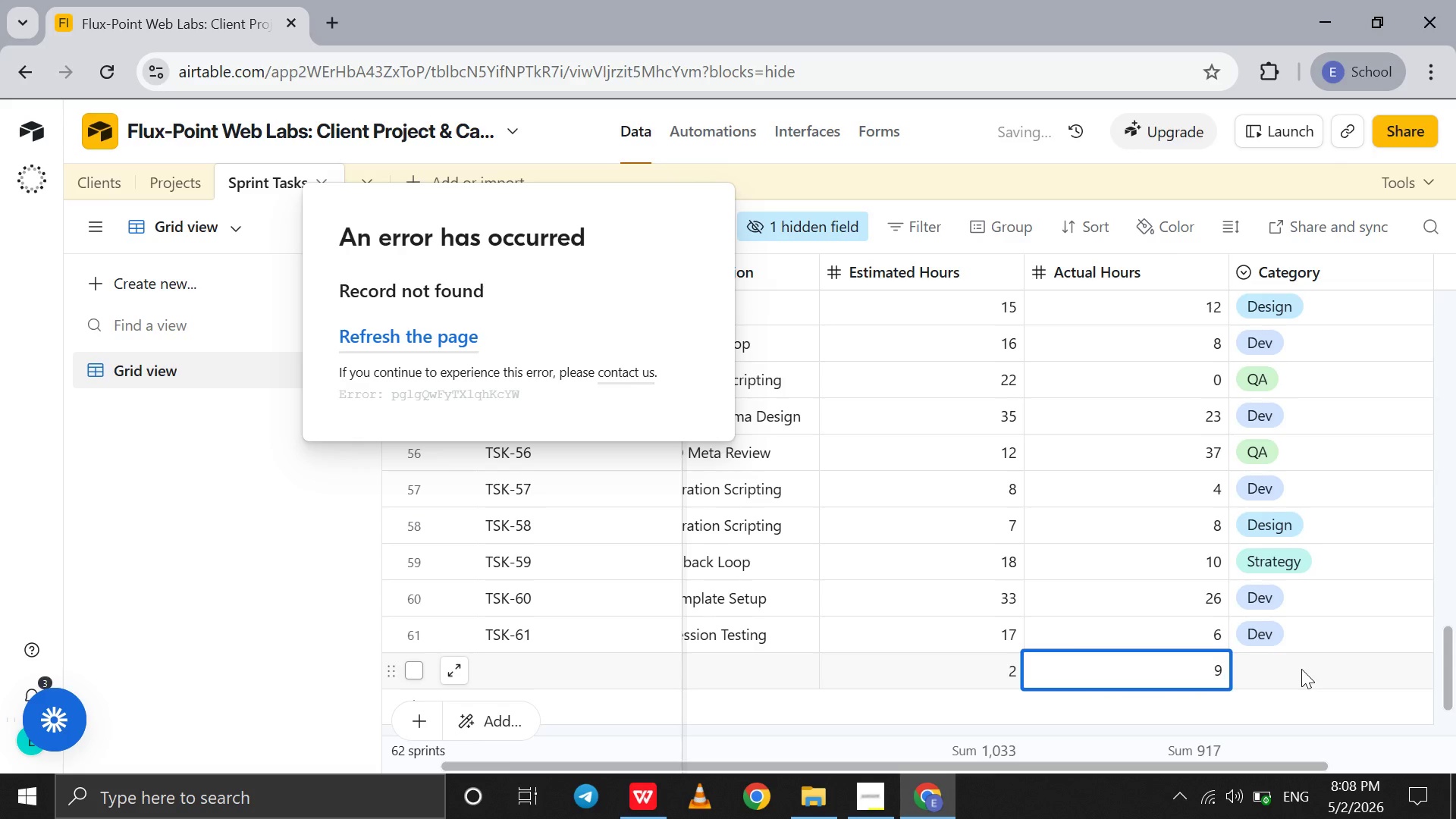 
left_click([1301, 669])
 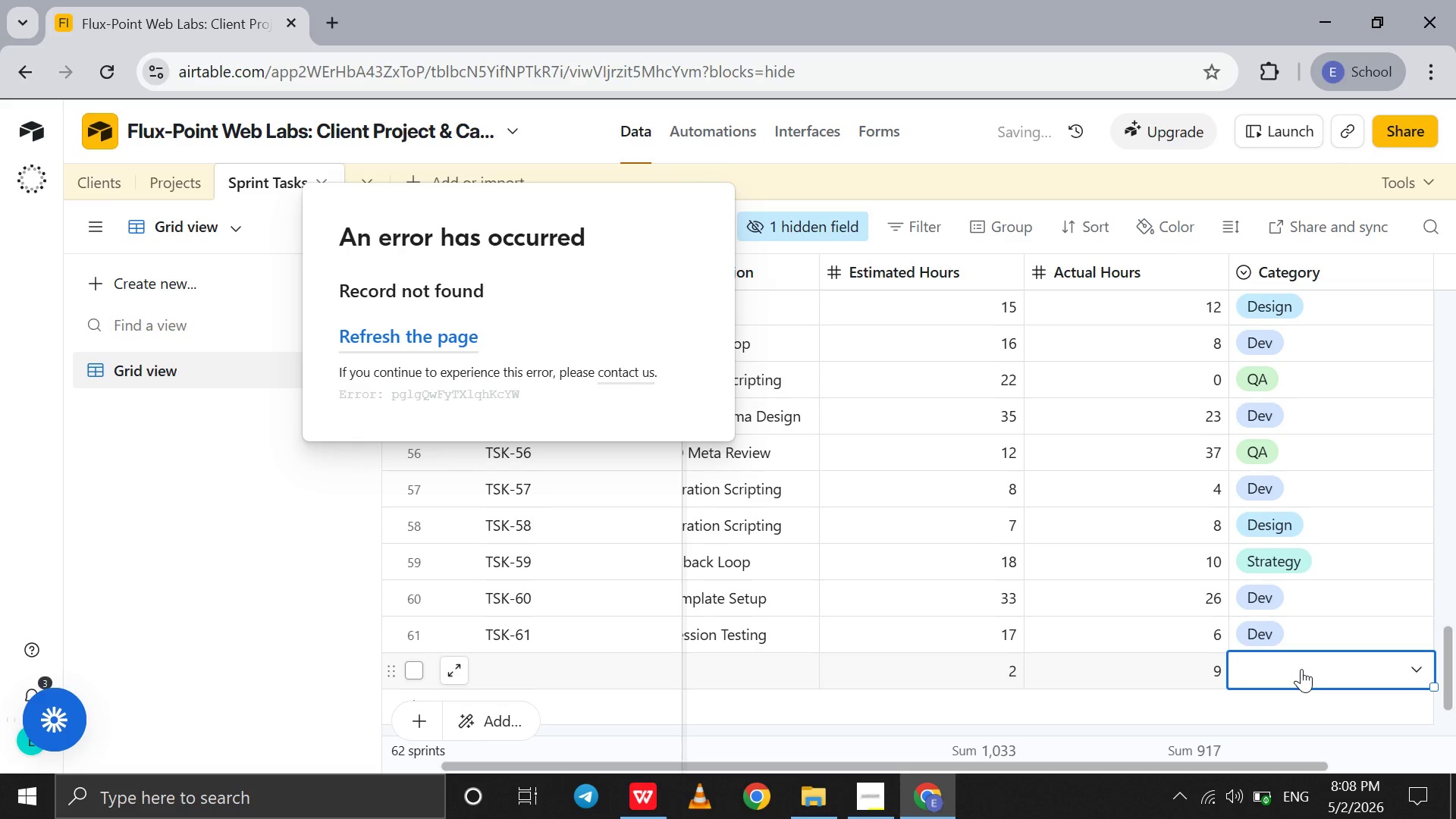 
left_click([1301, 669])
 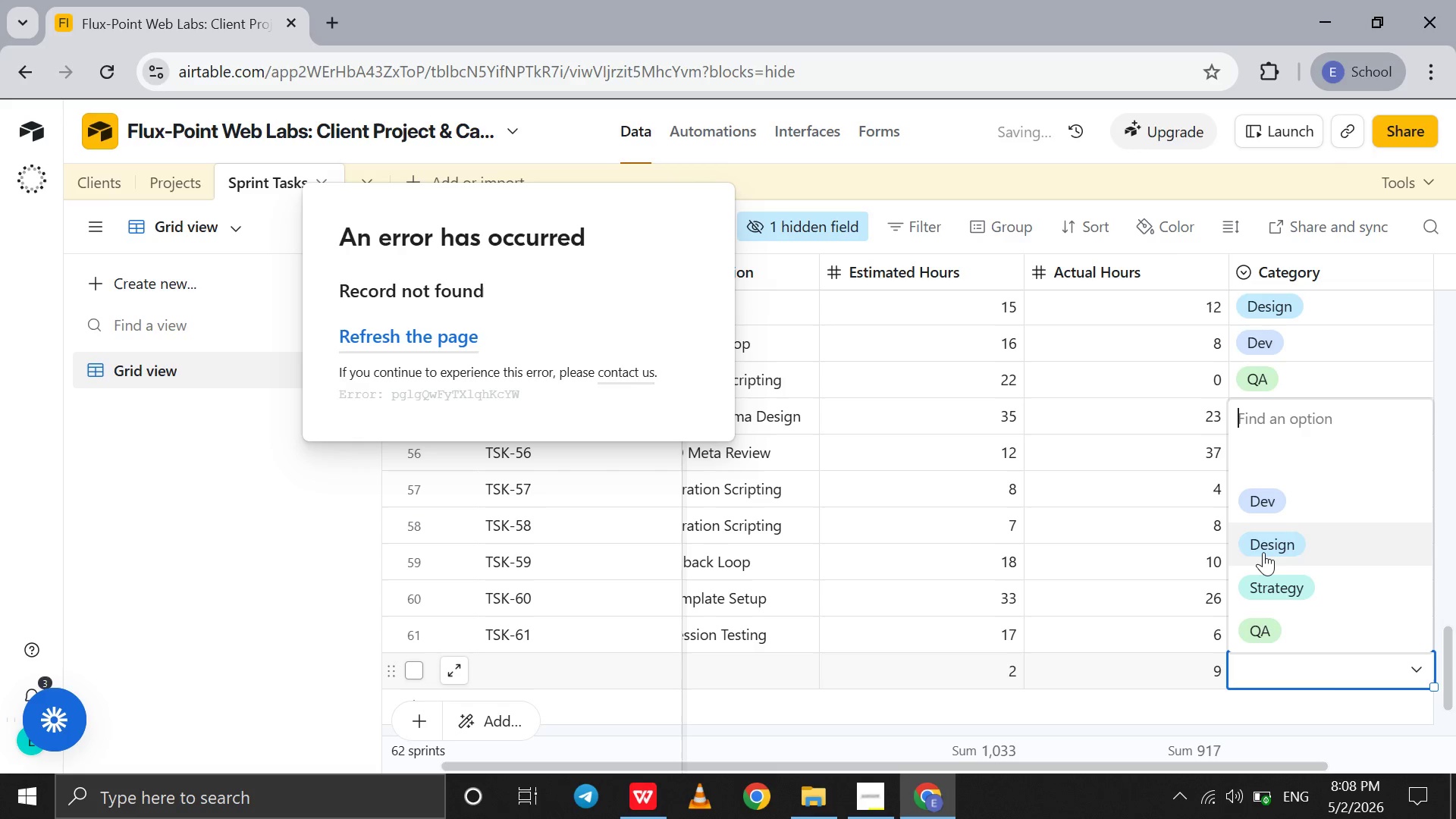 
left_click([1263, 552])
 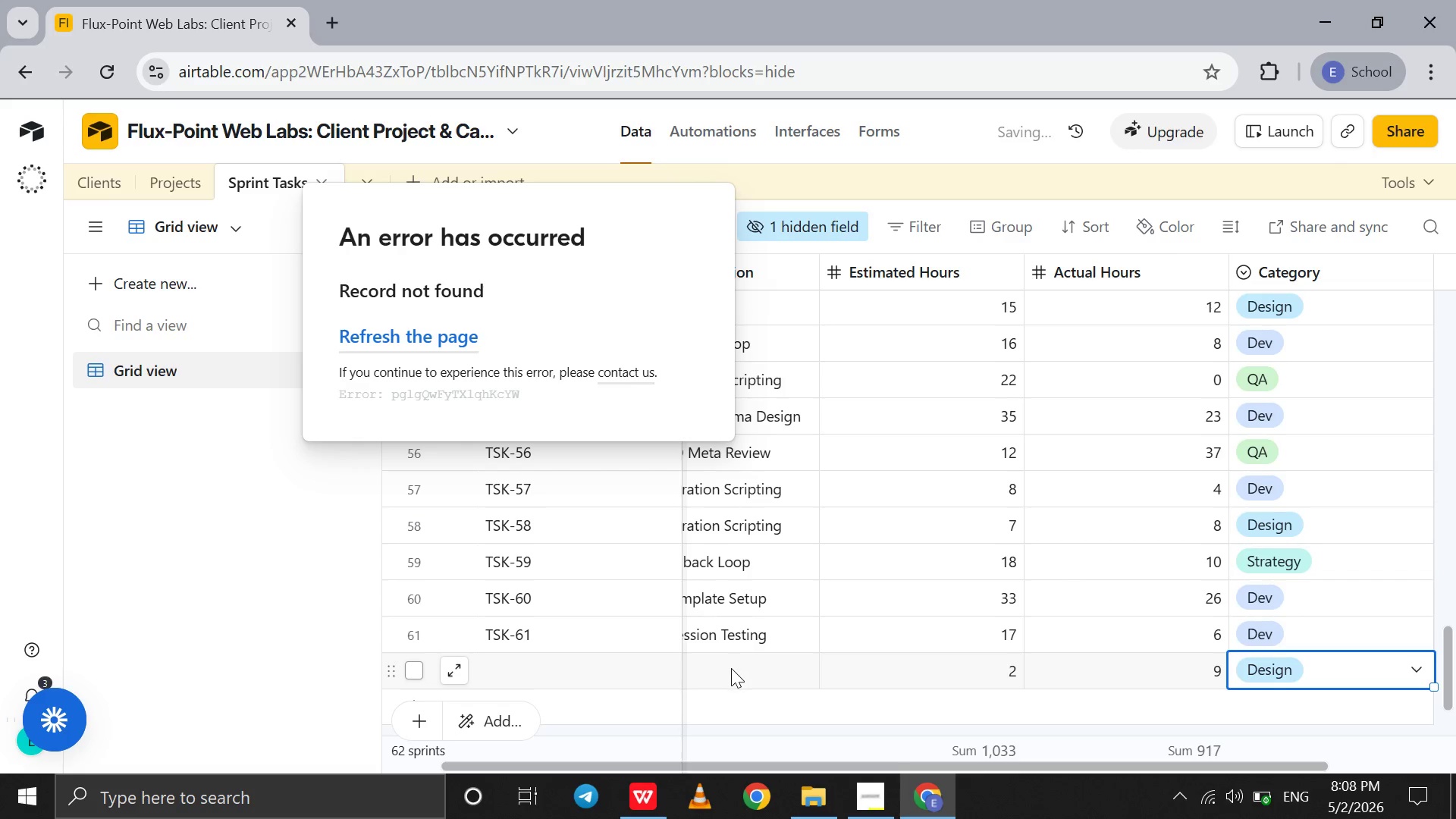 
left_click([730, 668])
 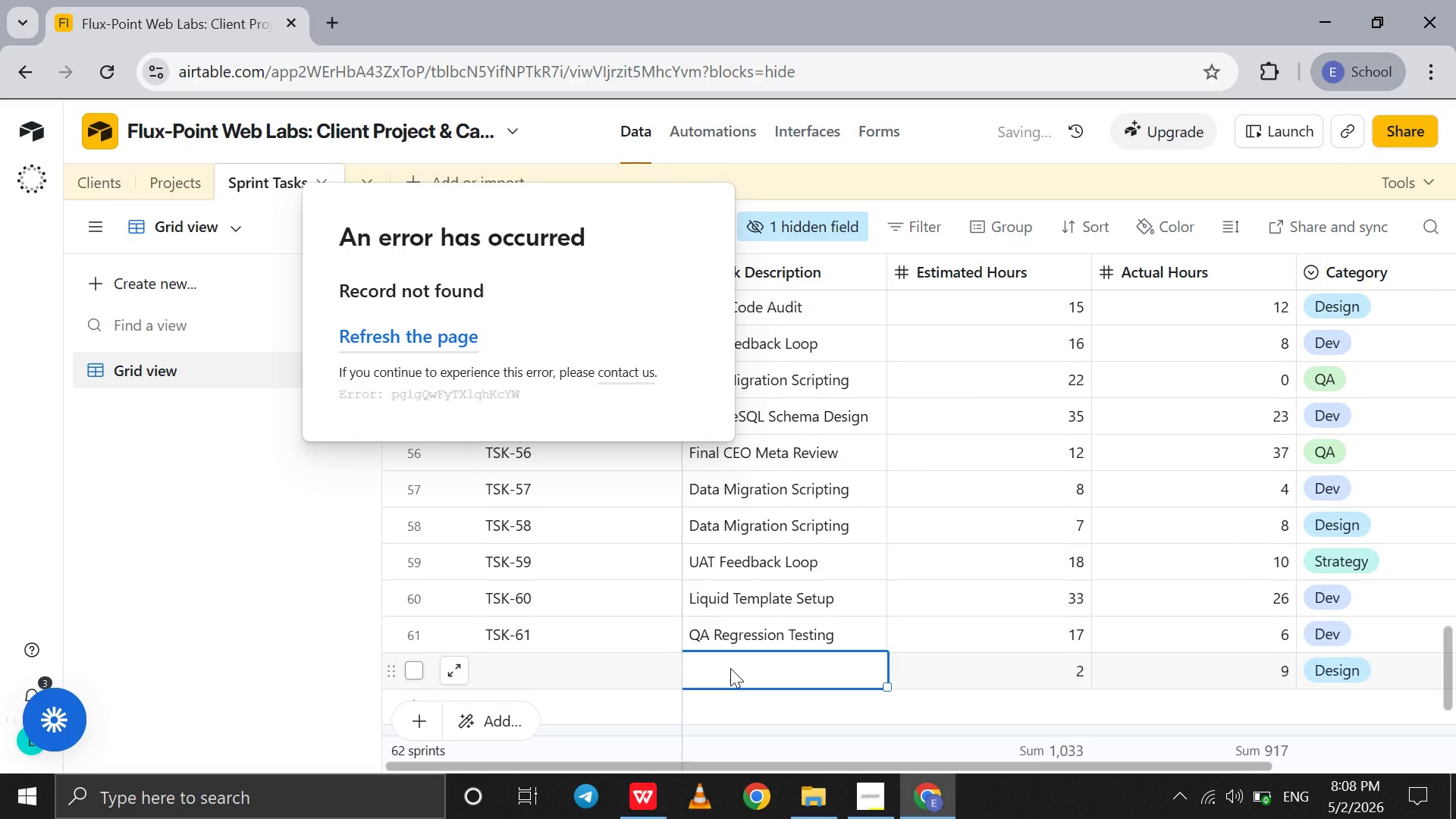 
type(Final CEO Meta Review)
 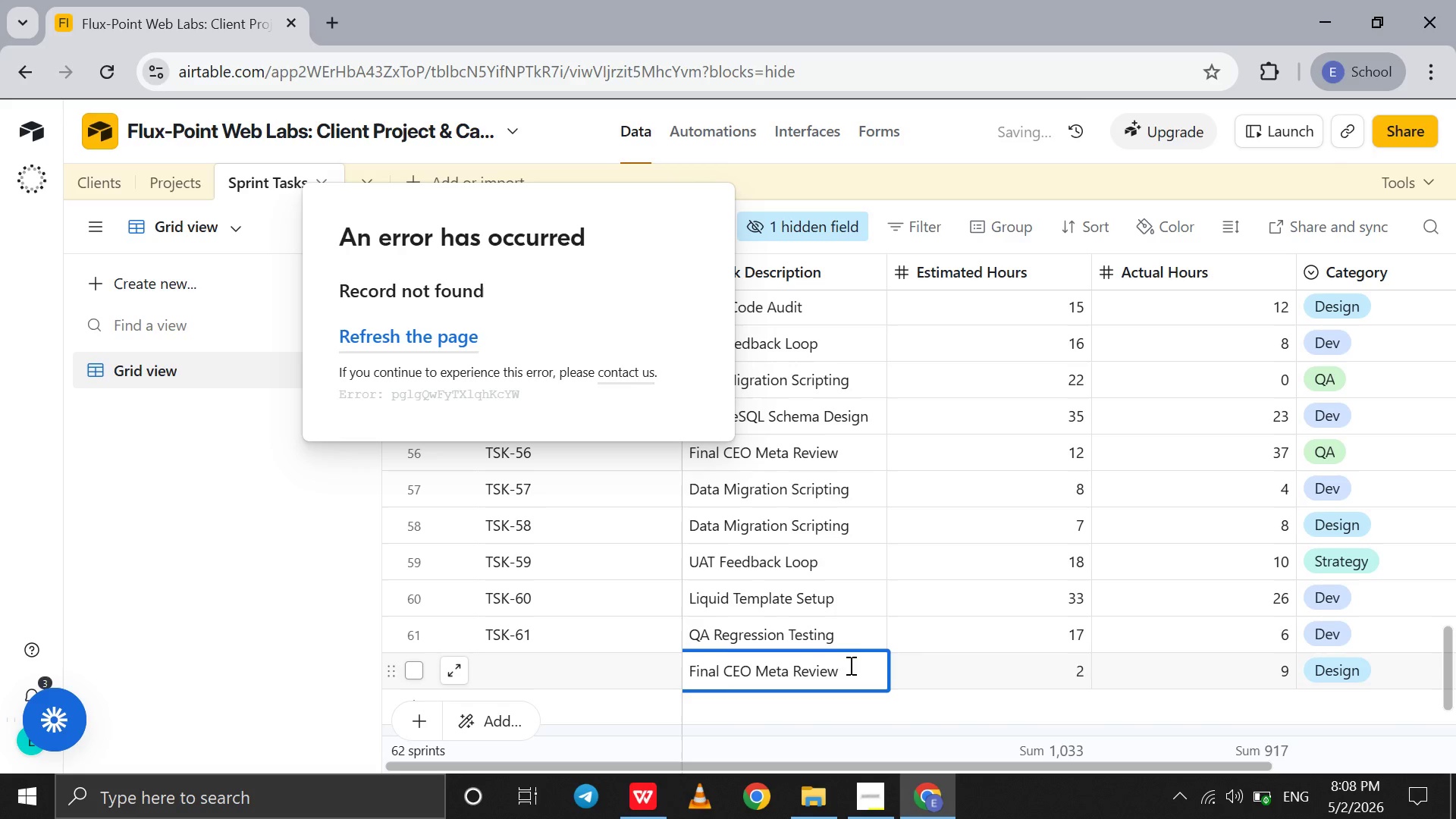 
scroll: coordinate [855, 662], scroll_direction: down, amount: 4.0
 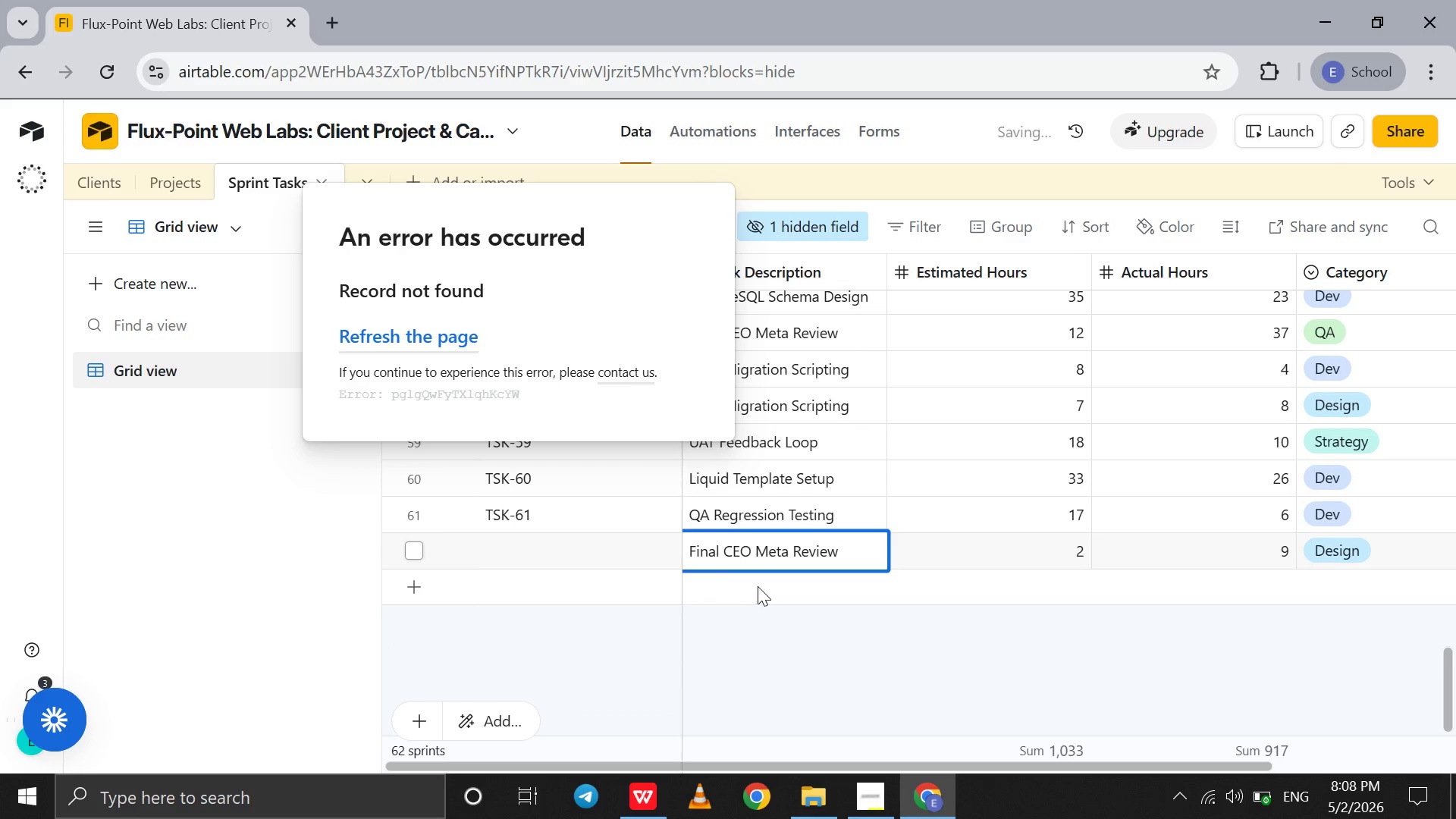 
left_click([758, 586])
 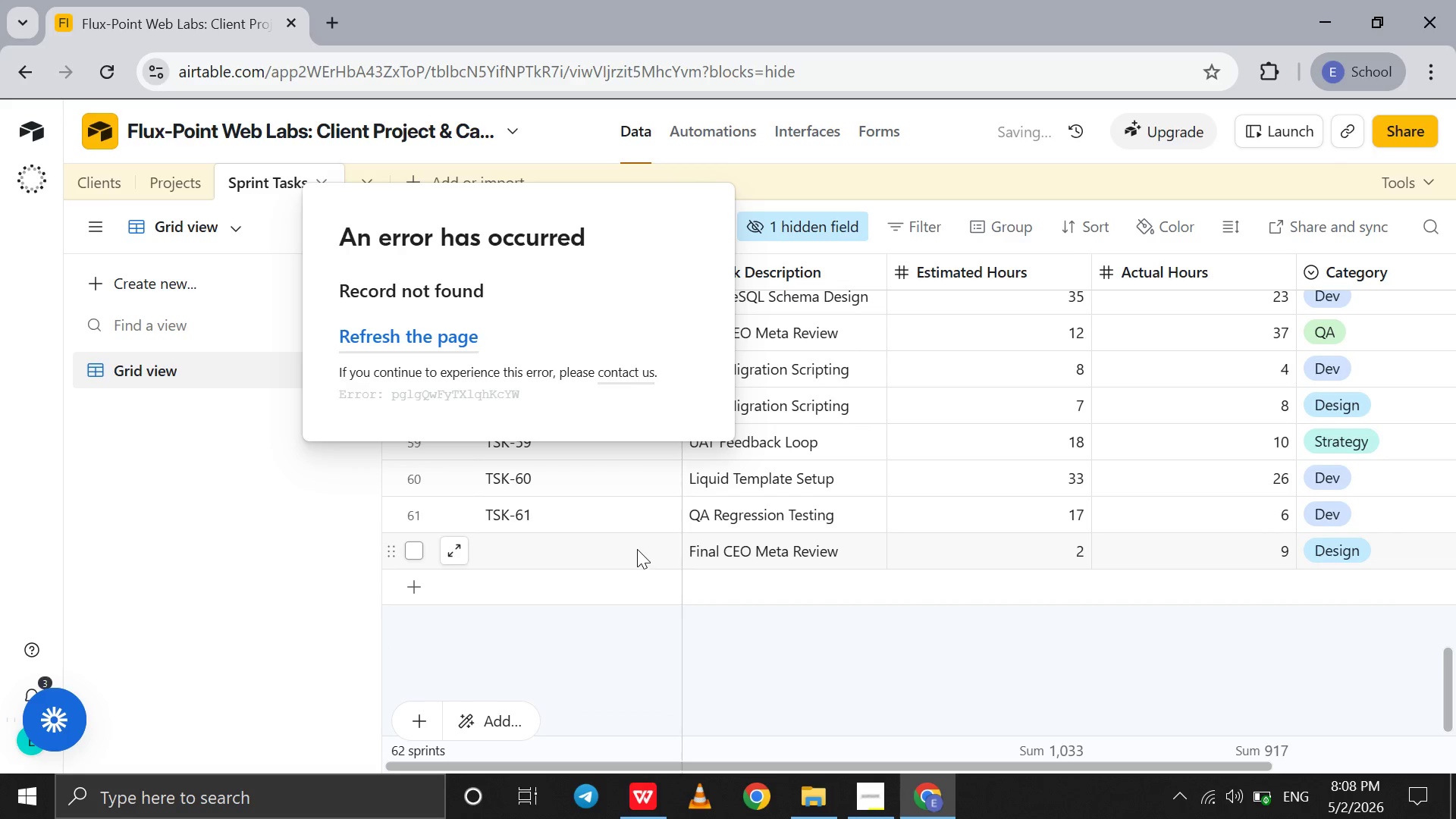 
left_click([635, 548])
 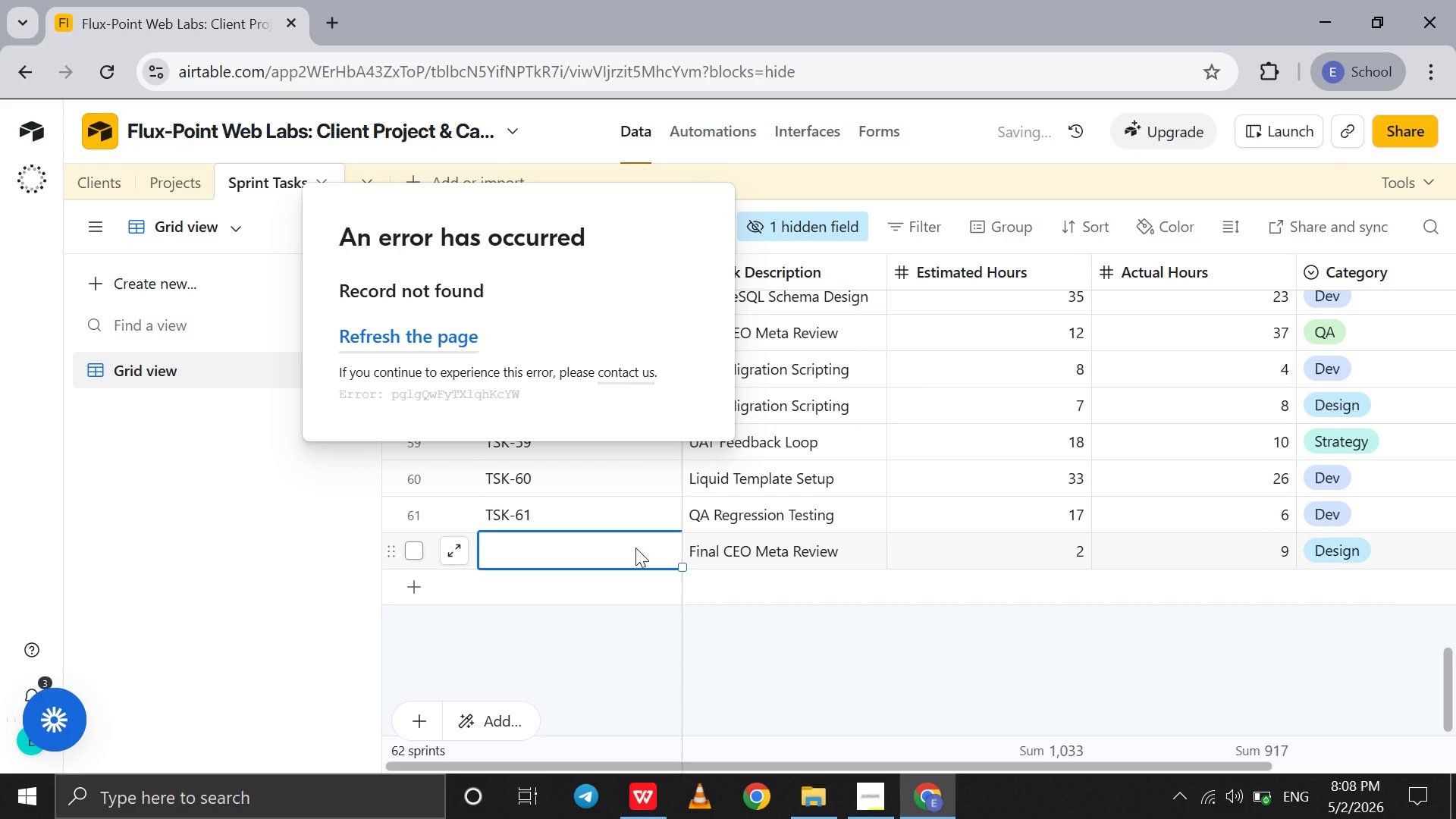 
key(T)
 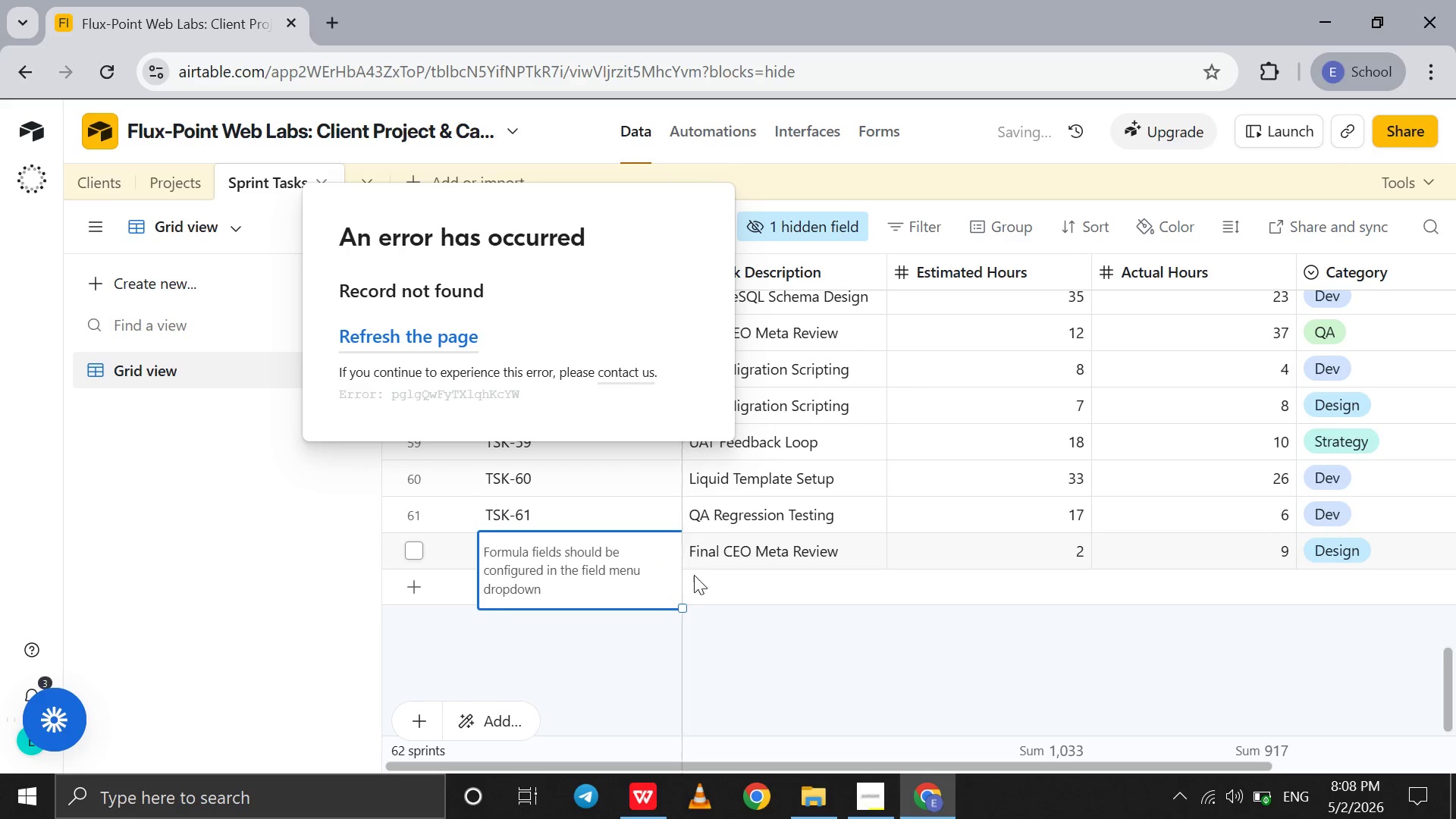 
left_click([697, 575])
 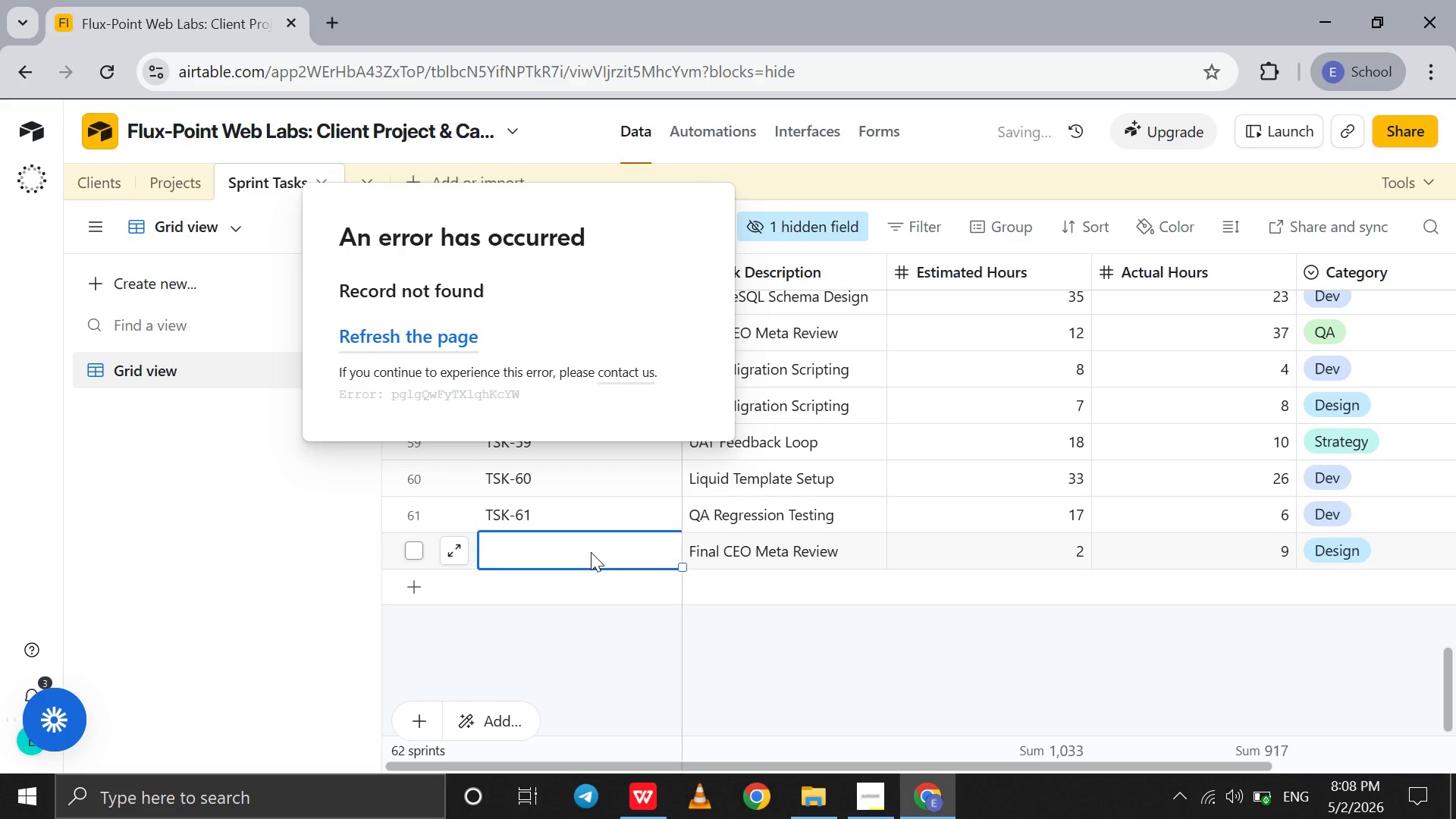 
double_click([591, 552])
 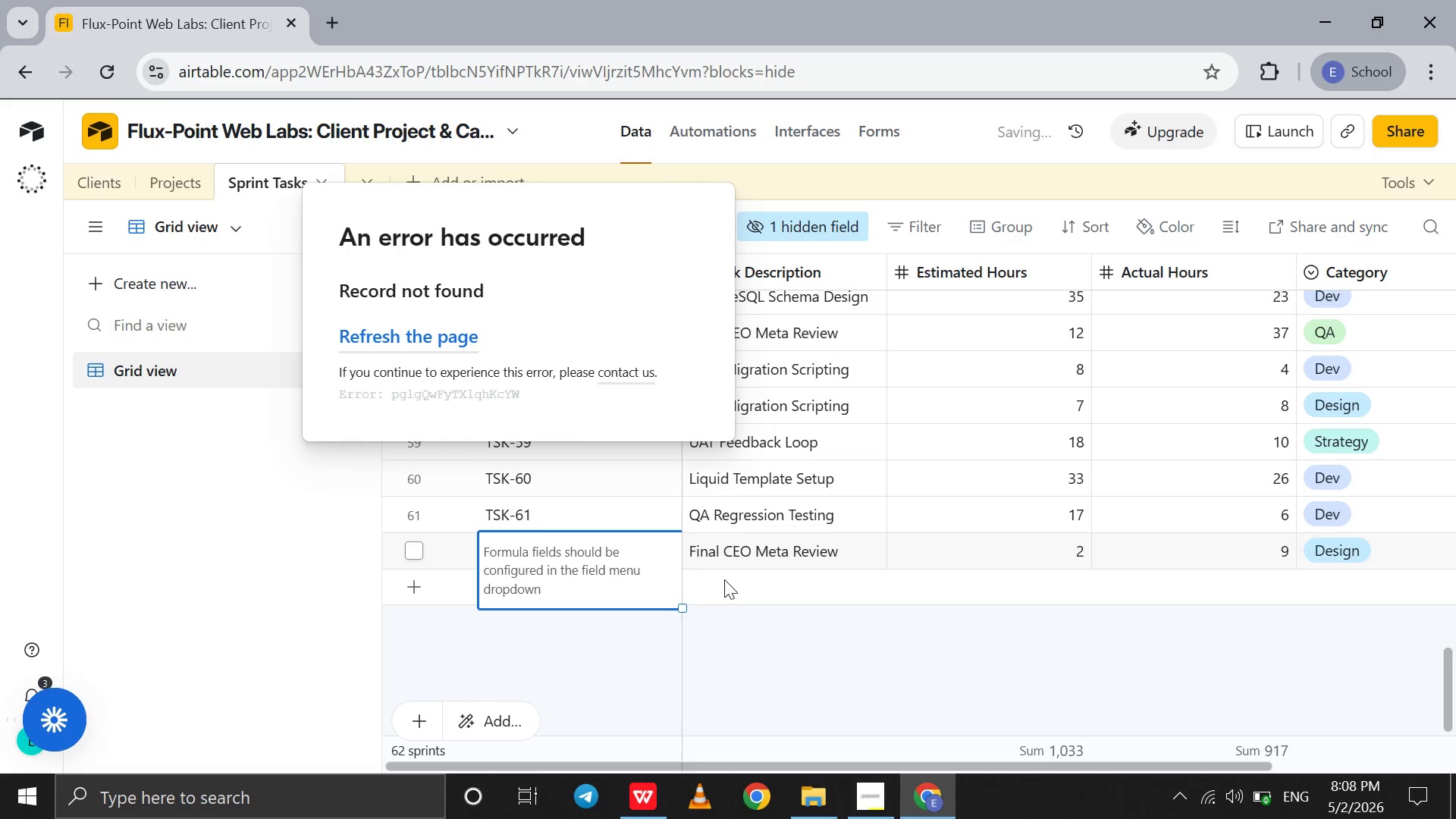 
left_click([725, 579])
 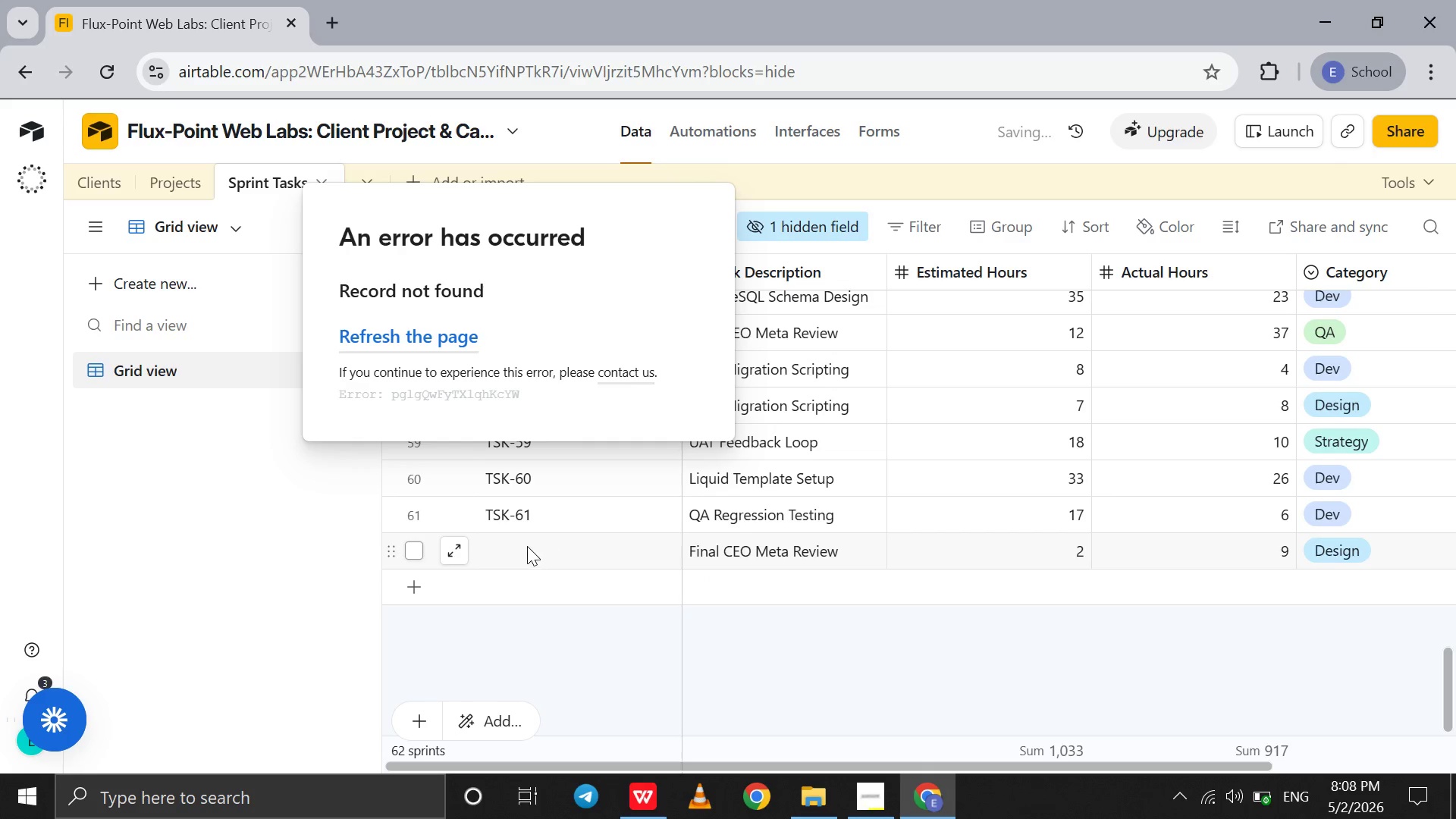 
left_click([526, 546])
 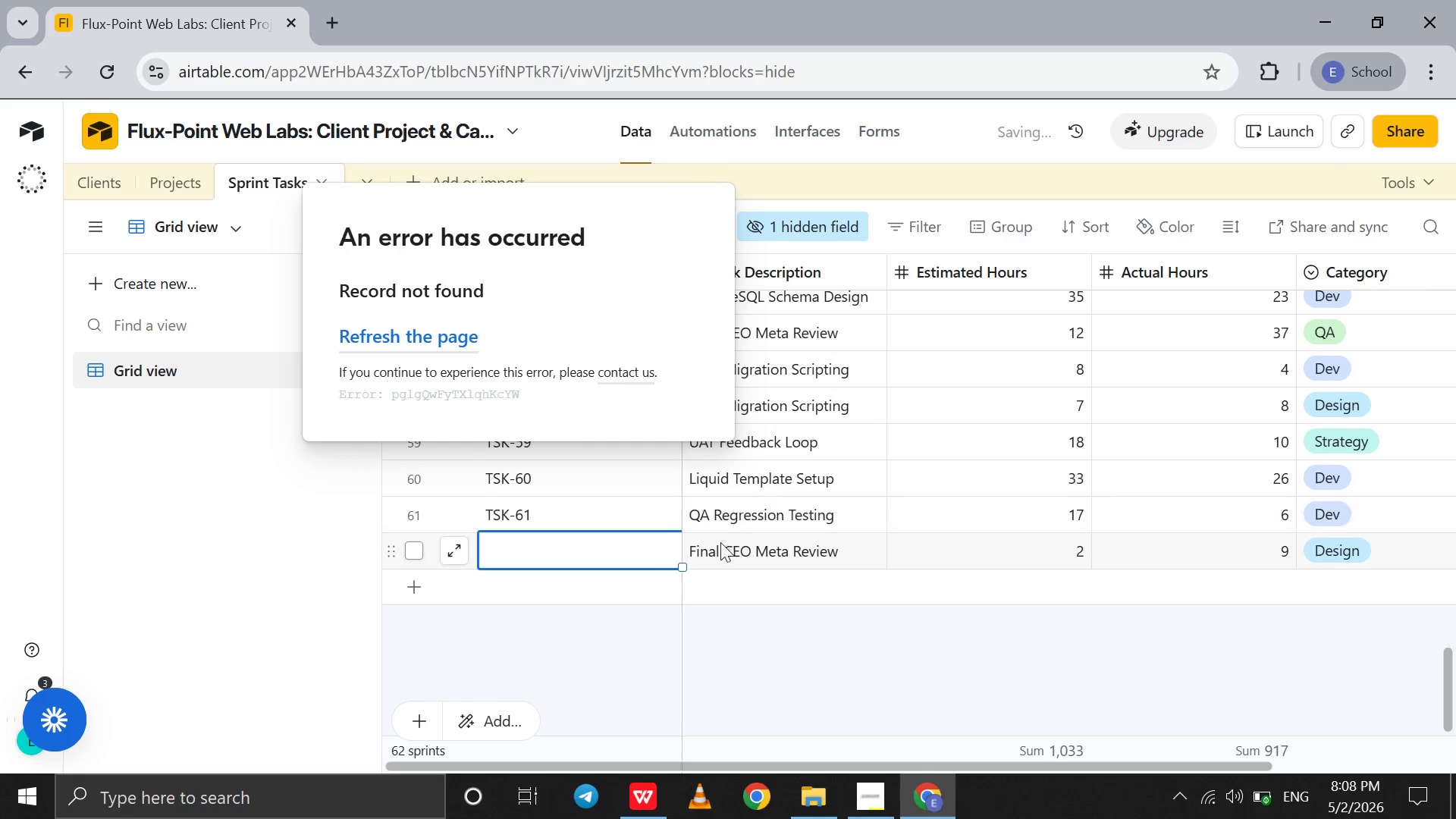 
left_click([719, 549])
 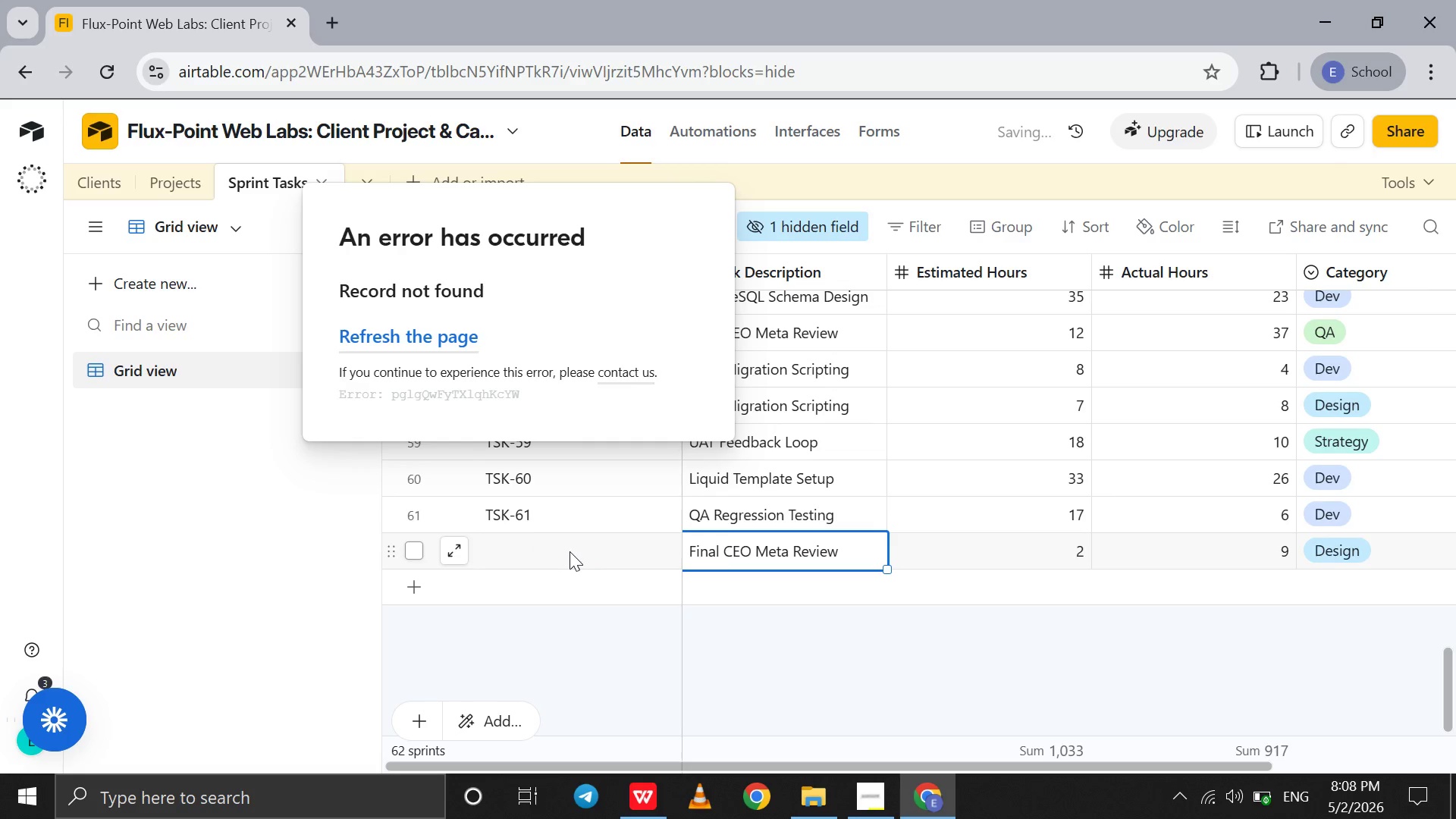 
left_click([570, 551])
 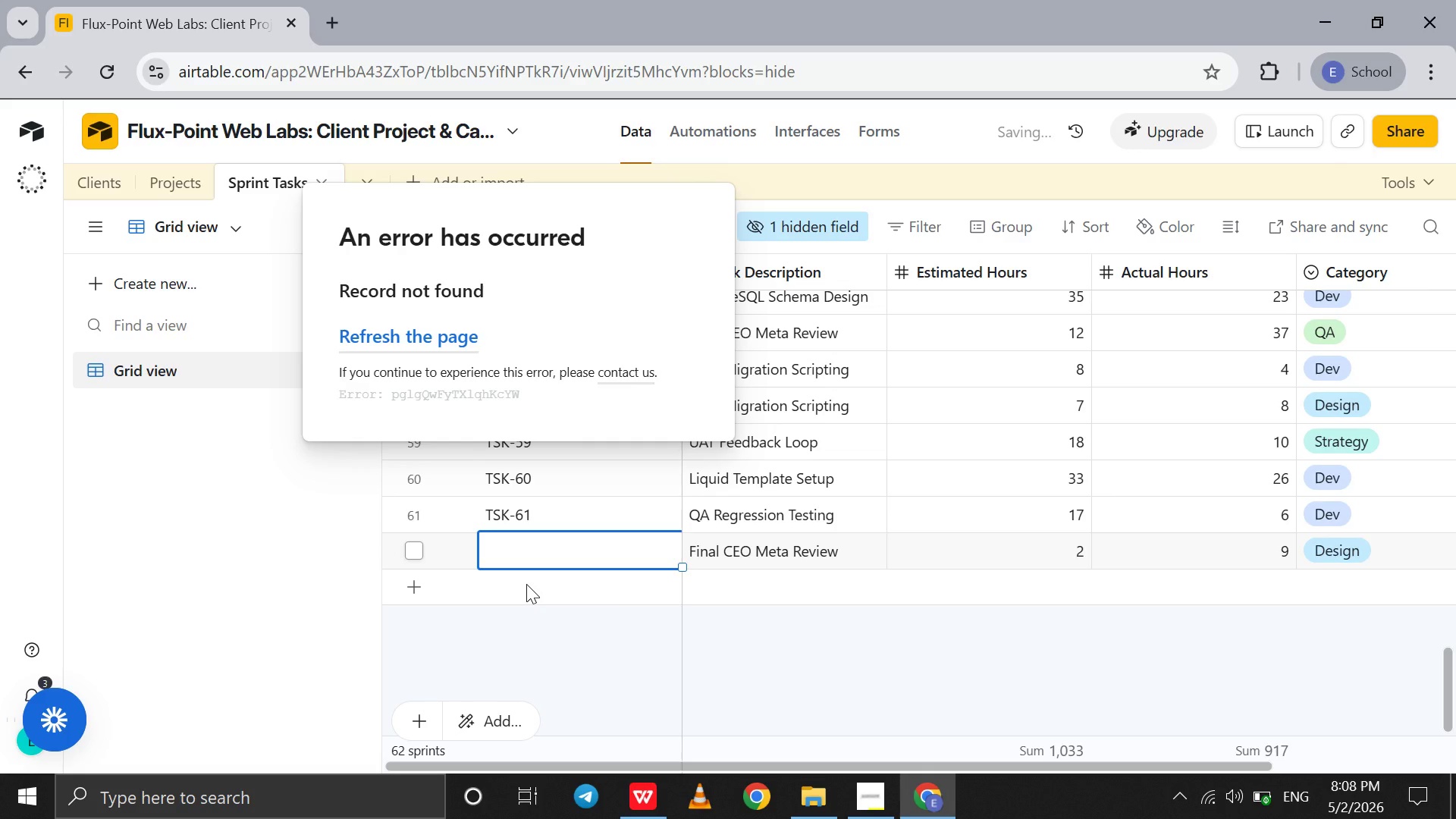 
left_click([526, 584])
 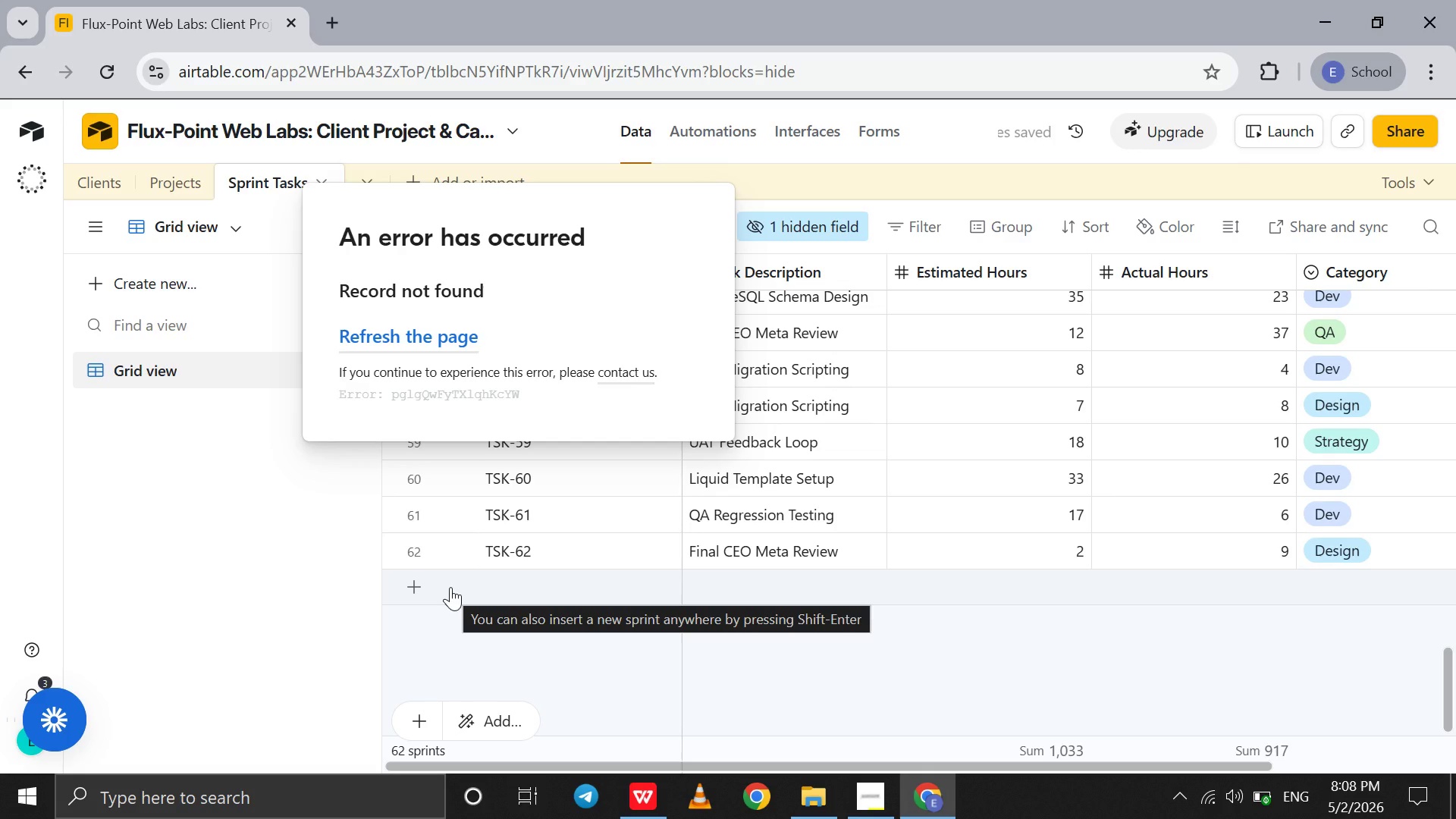 
left_click([450, 587])
 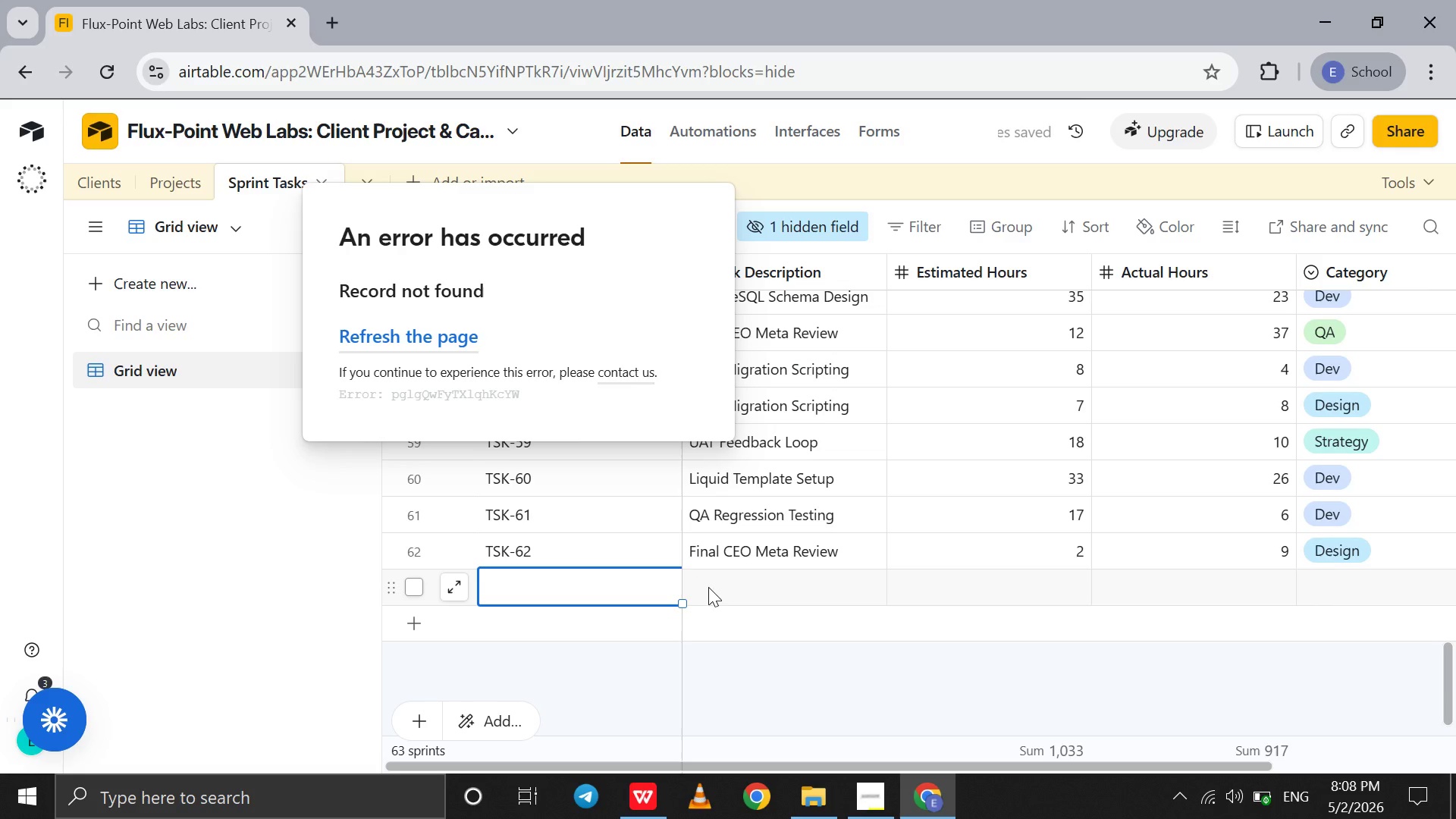 
left_click([711, 588])
 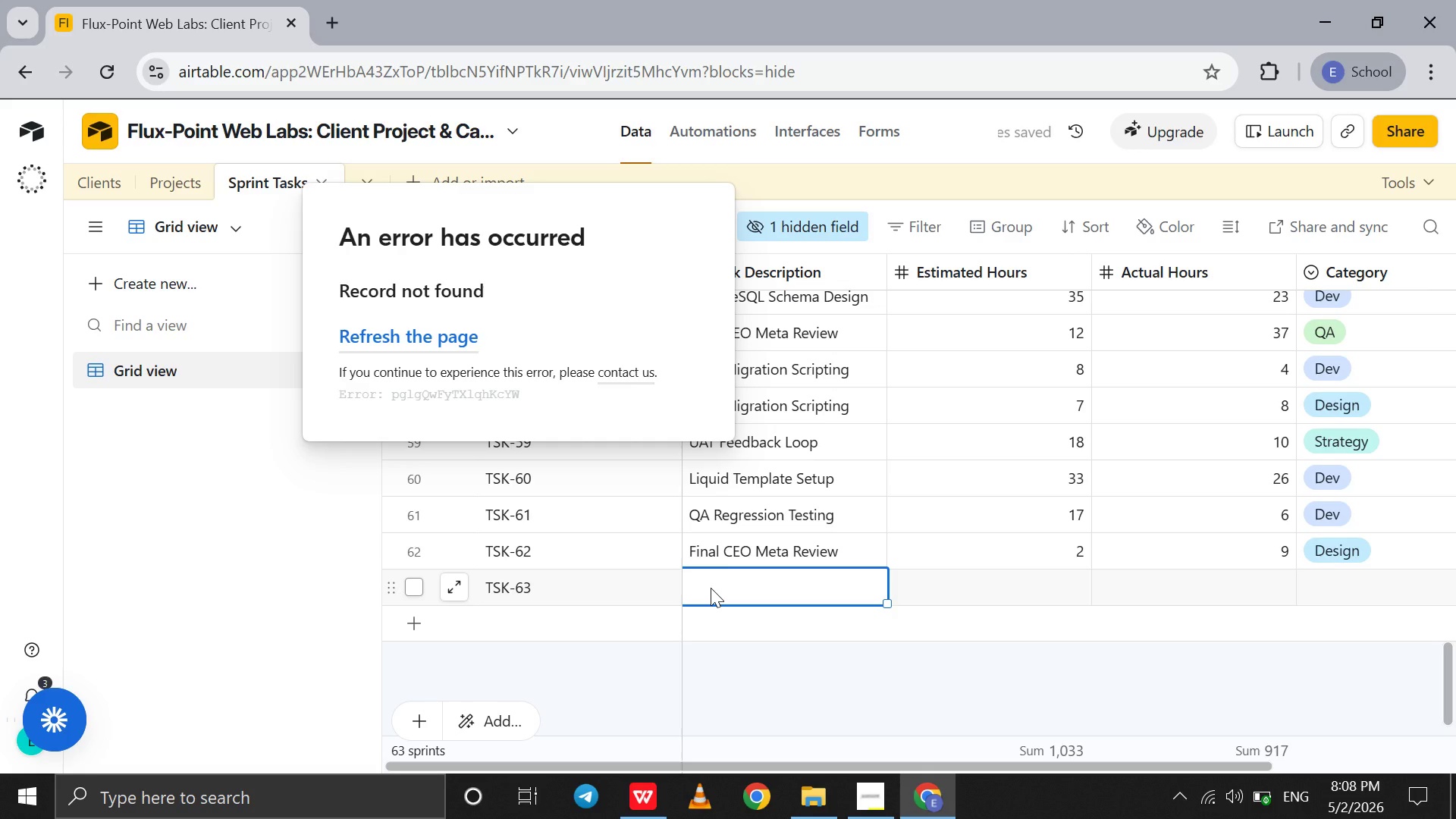 
wait(8.8)
 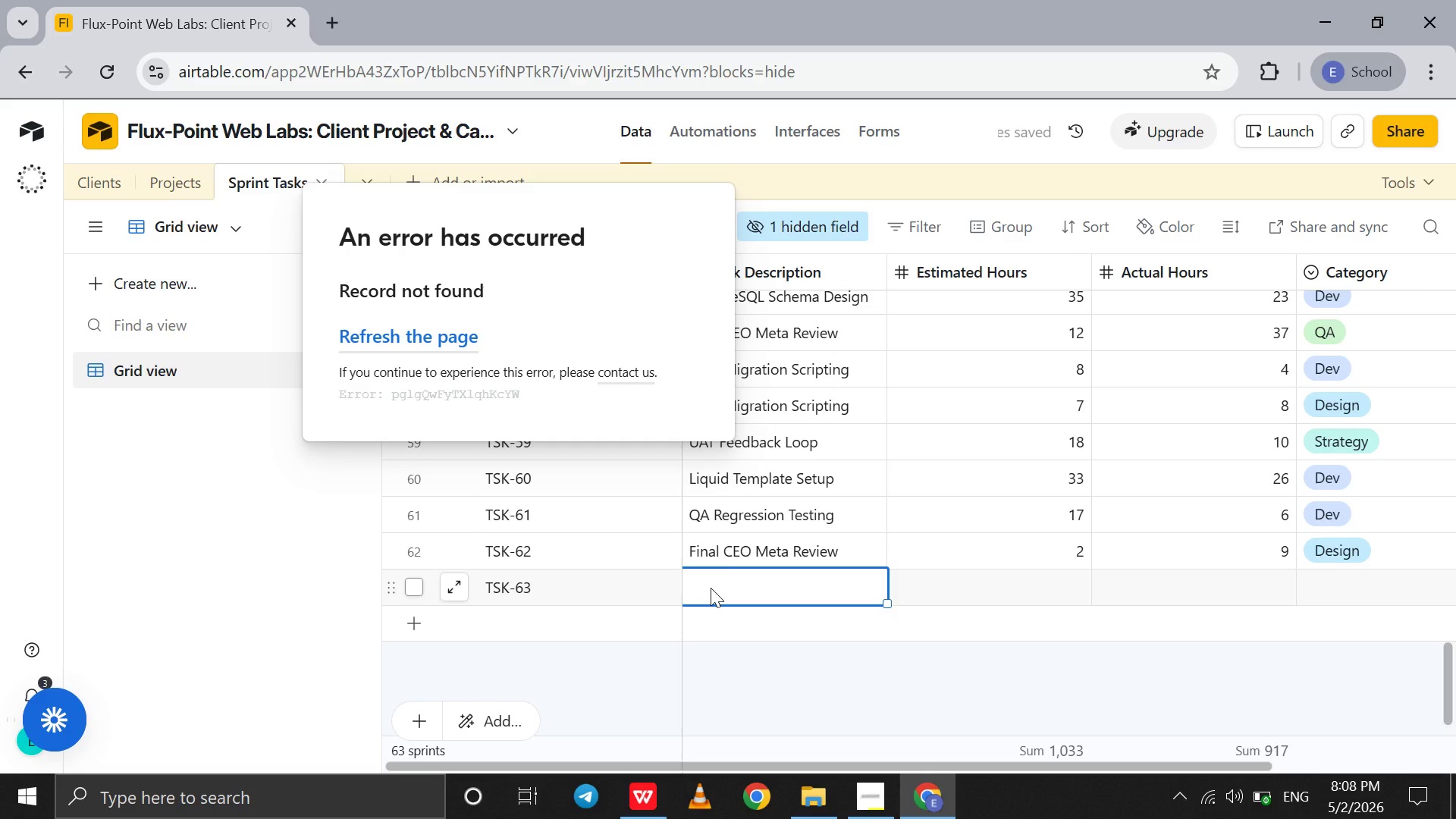 
left_click([608, 689])
 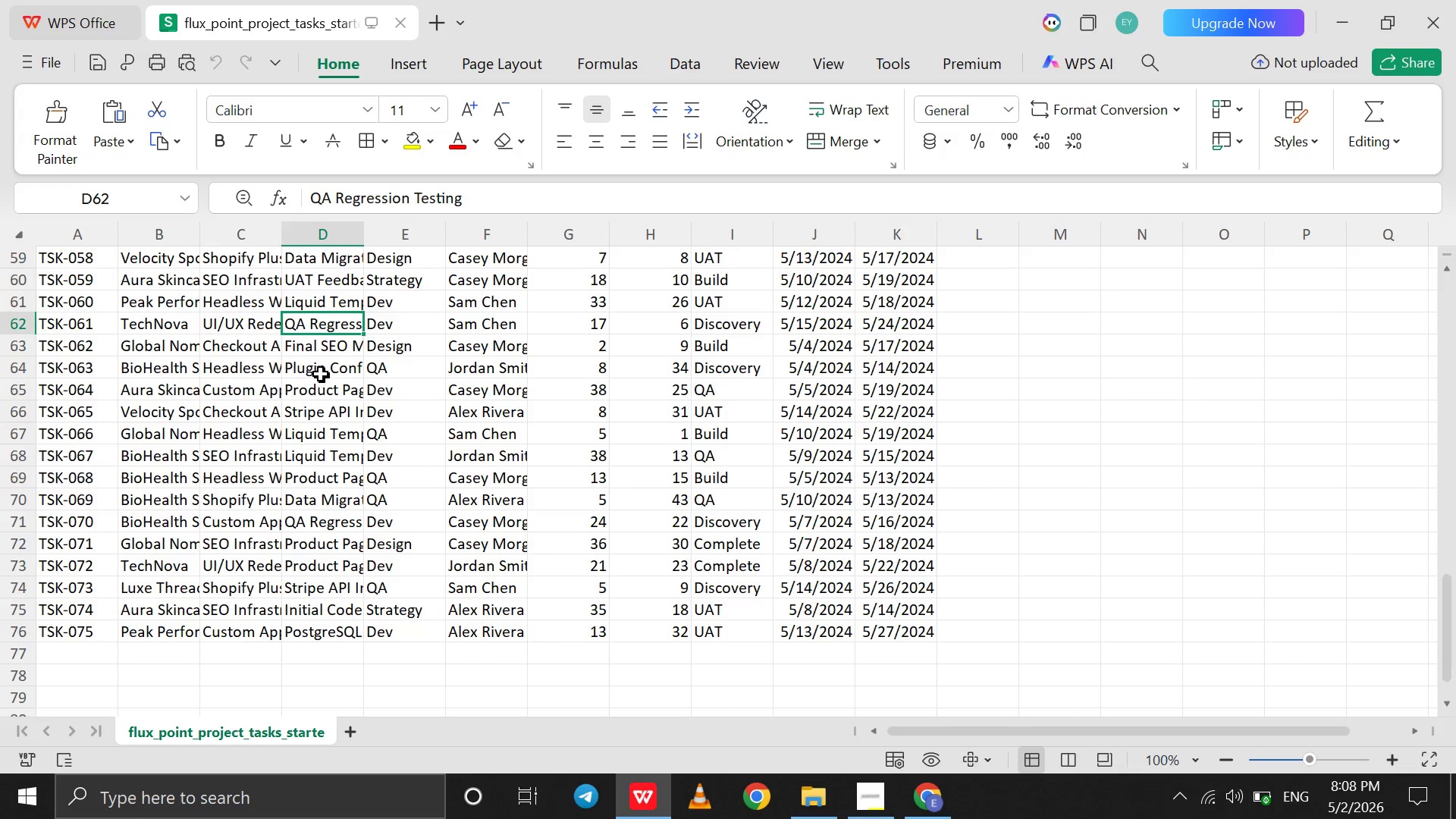 
left_click([328, 369])
 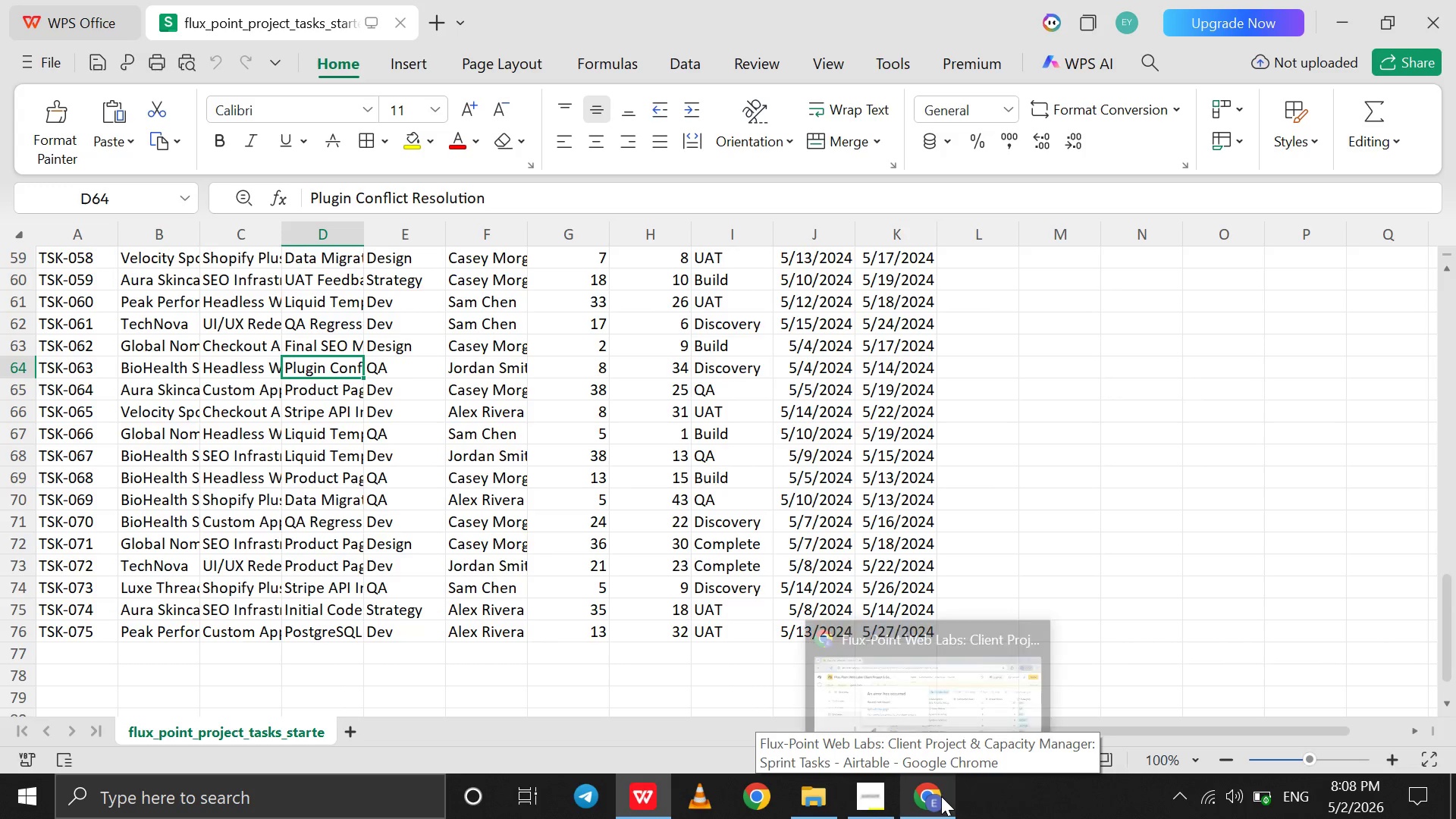 
left_click([937, 715])
 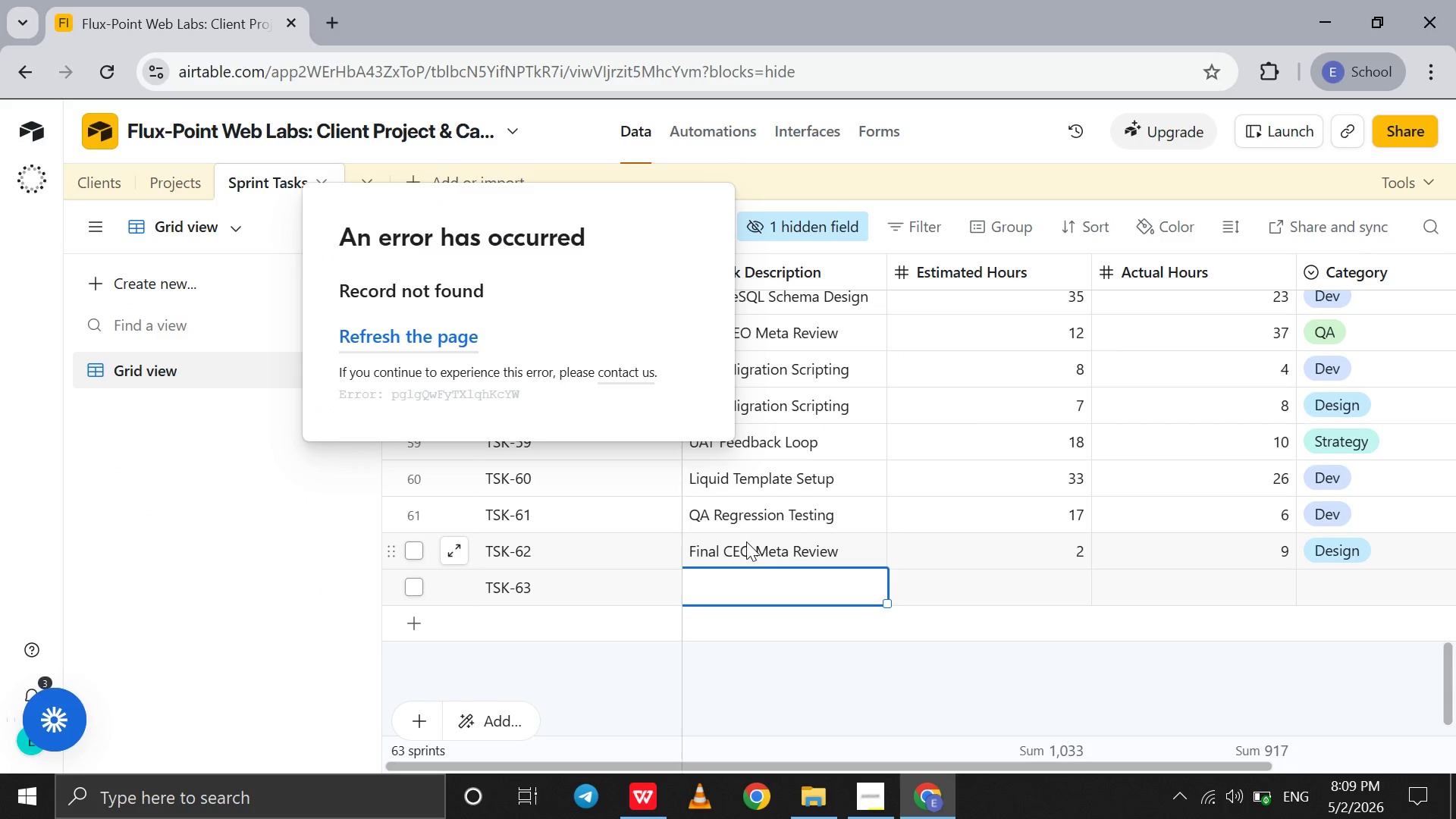 
double_click([746, 541])
 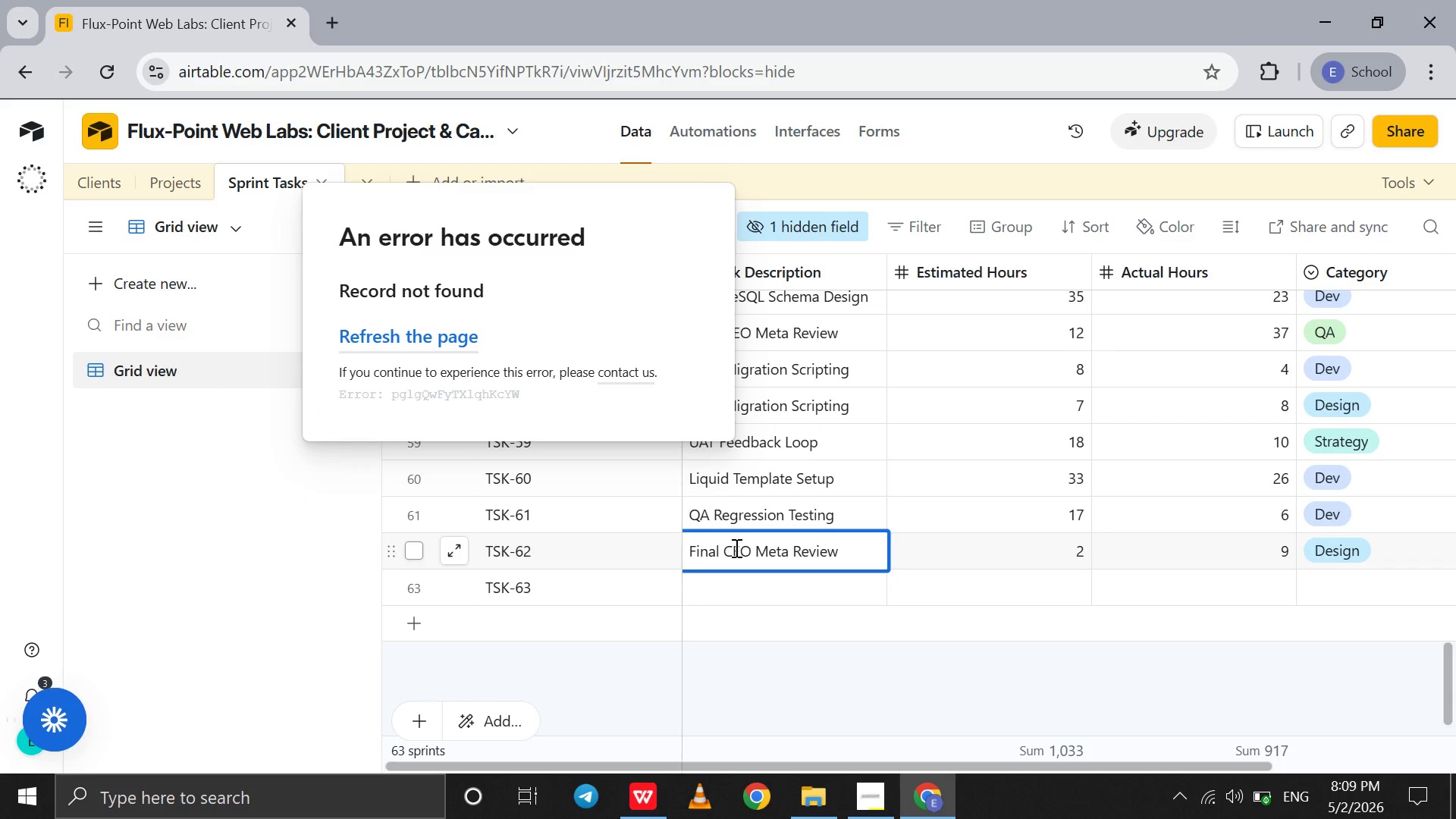 
left_click([735, 548])
 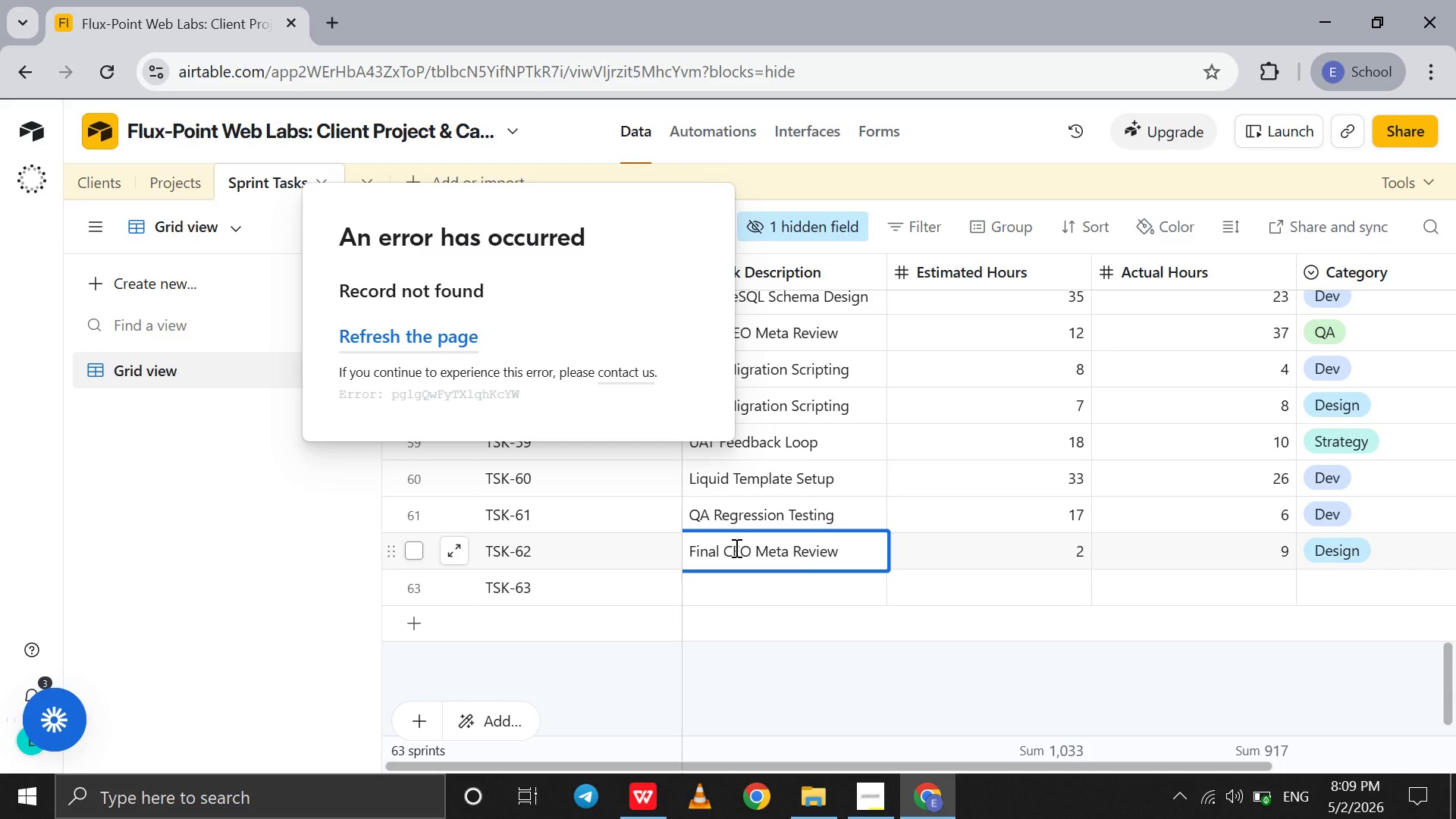 
key(Backspace)
 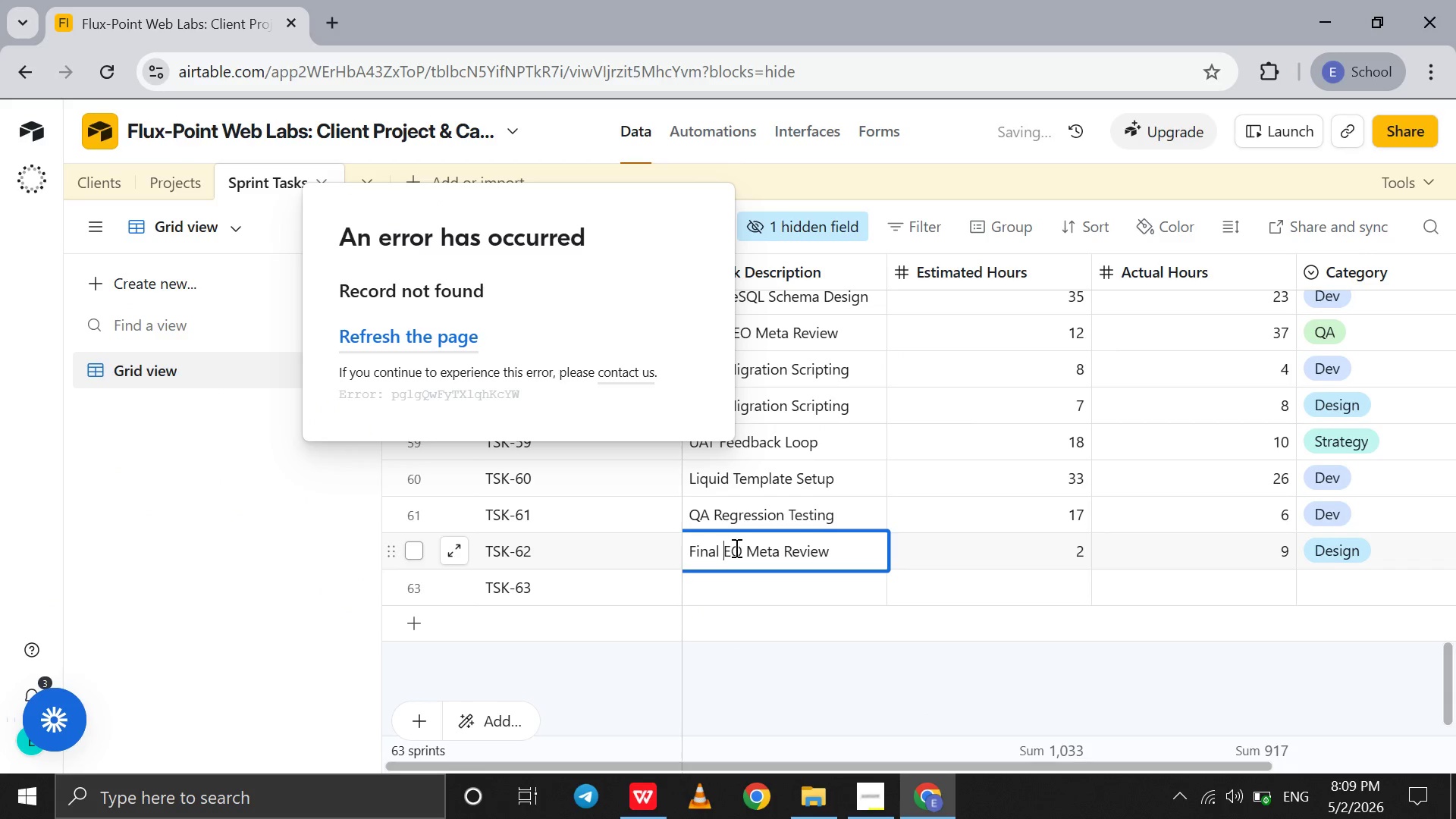 
key(CapsLock)
 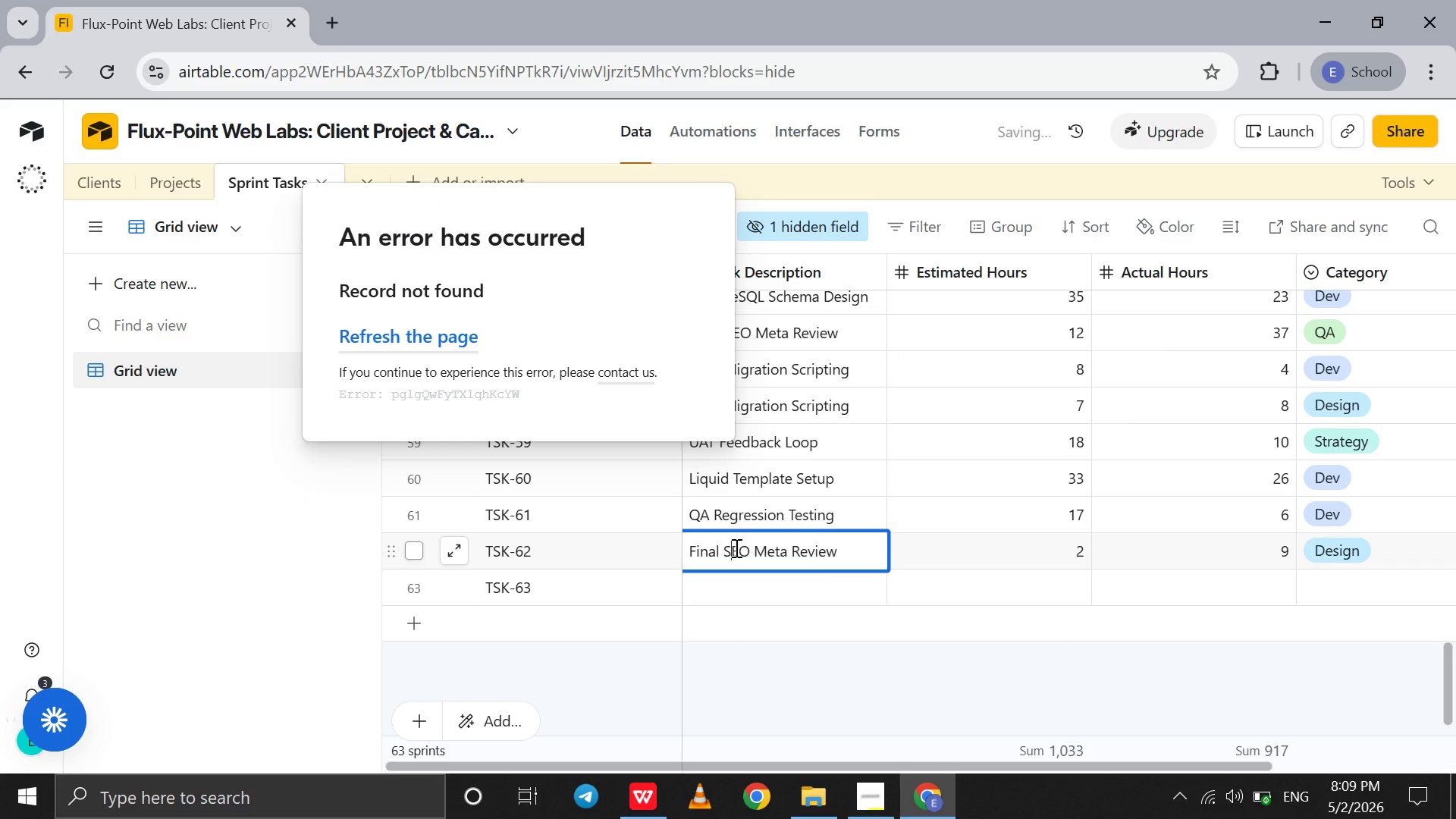 
key(S)
 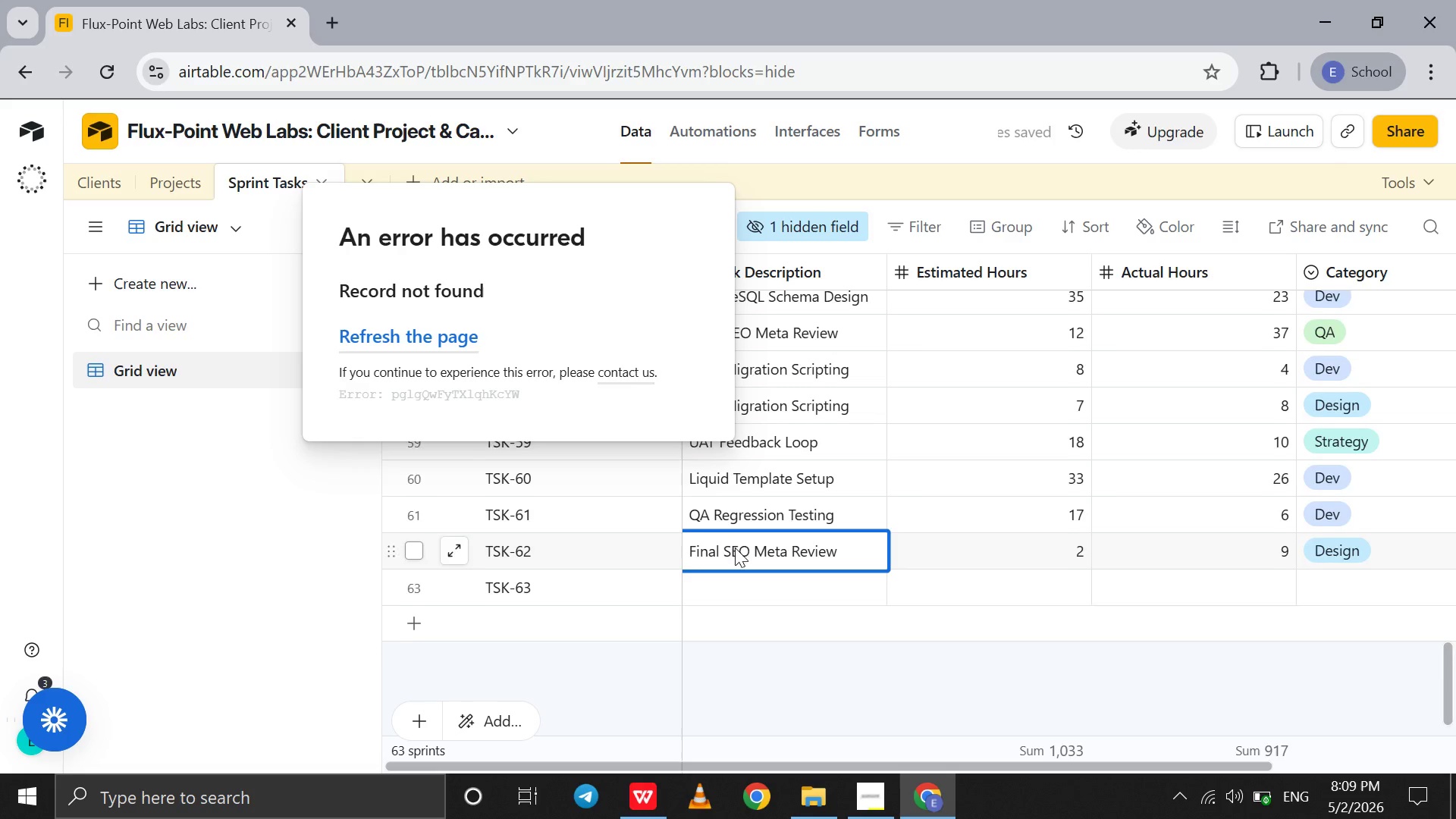 
scroll: coordinate [735, 548], scroll_direction: up, amount: 5.0
 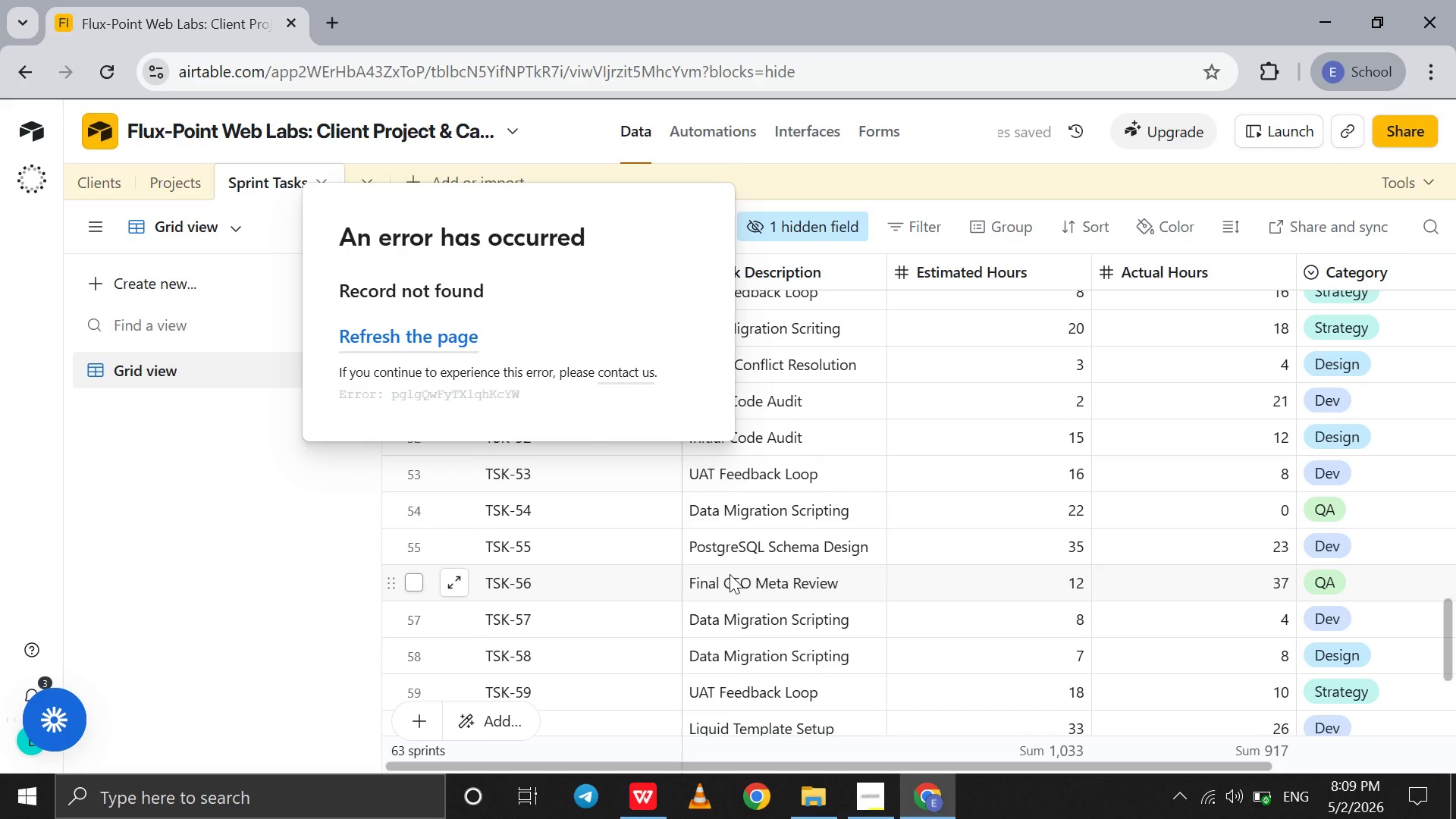 
double_click([730, 574])
 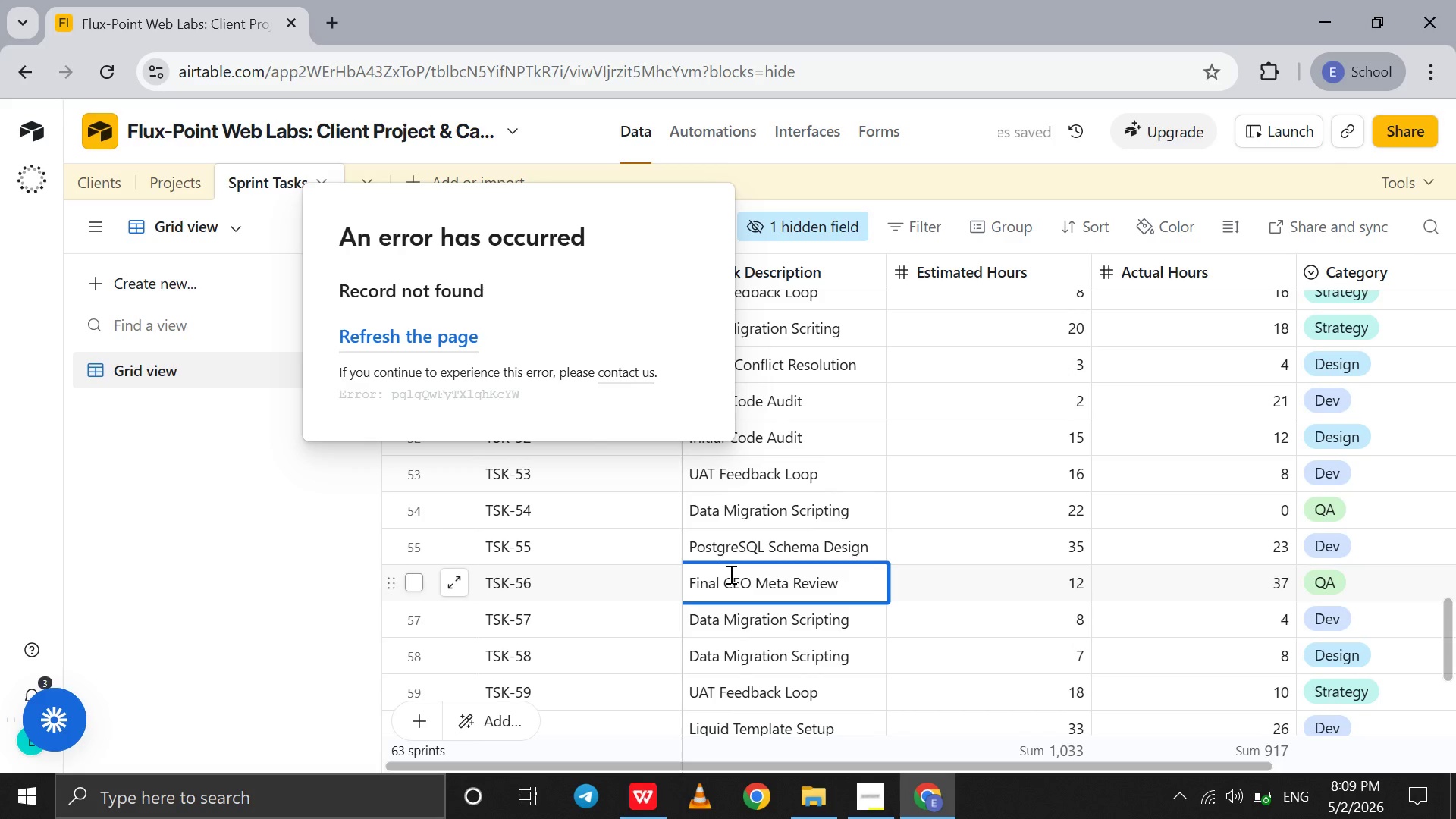 
left_click([730, 574])
 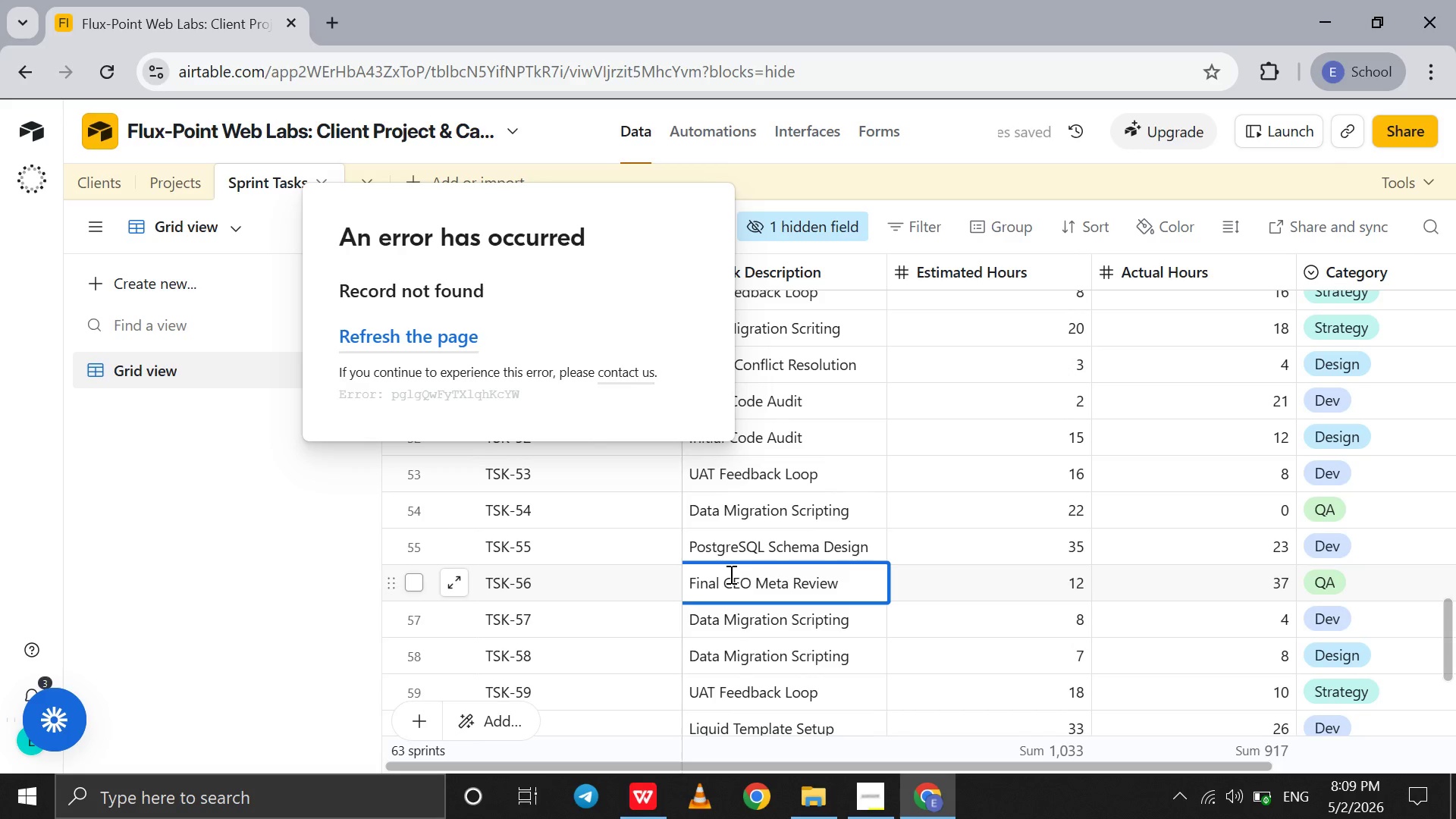 
key(Backspace)
 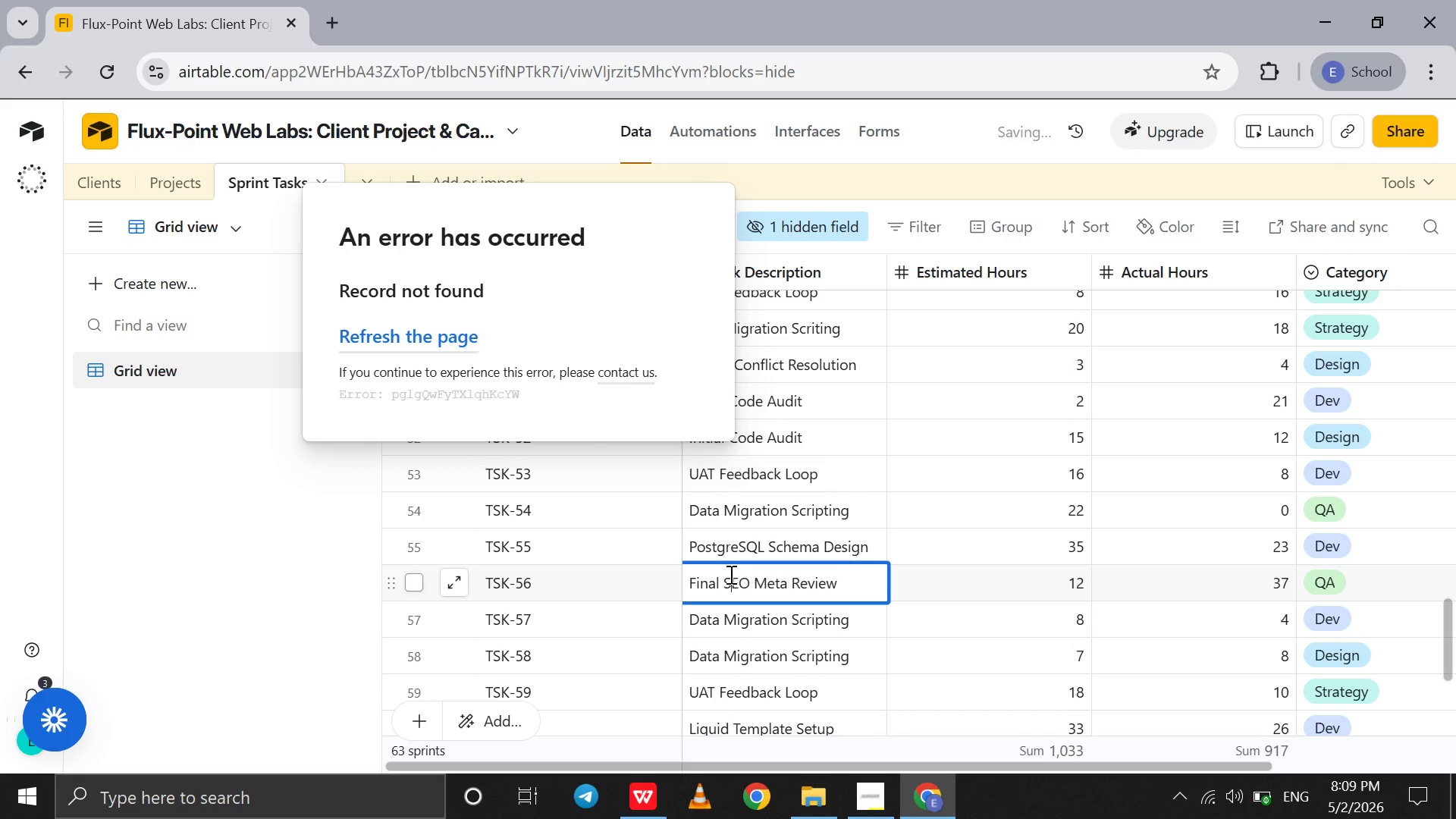 
key(S)
 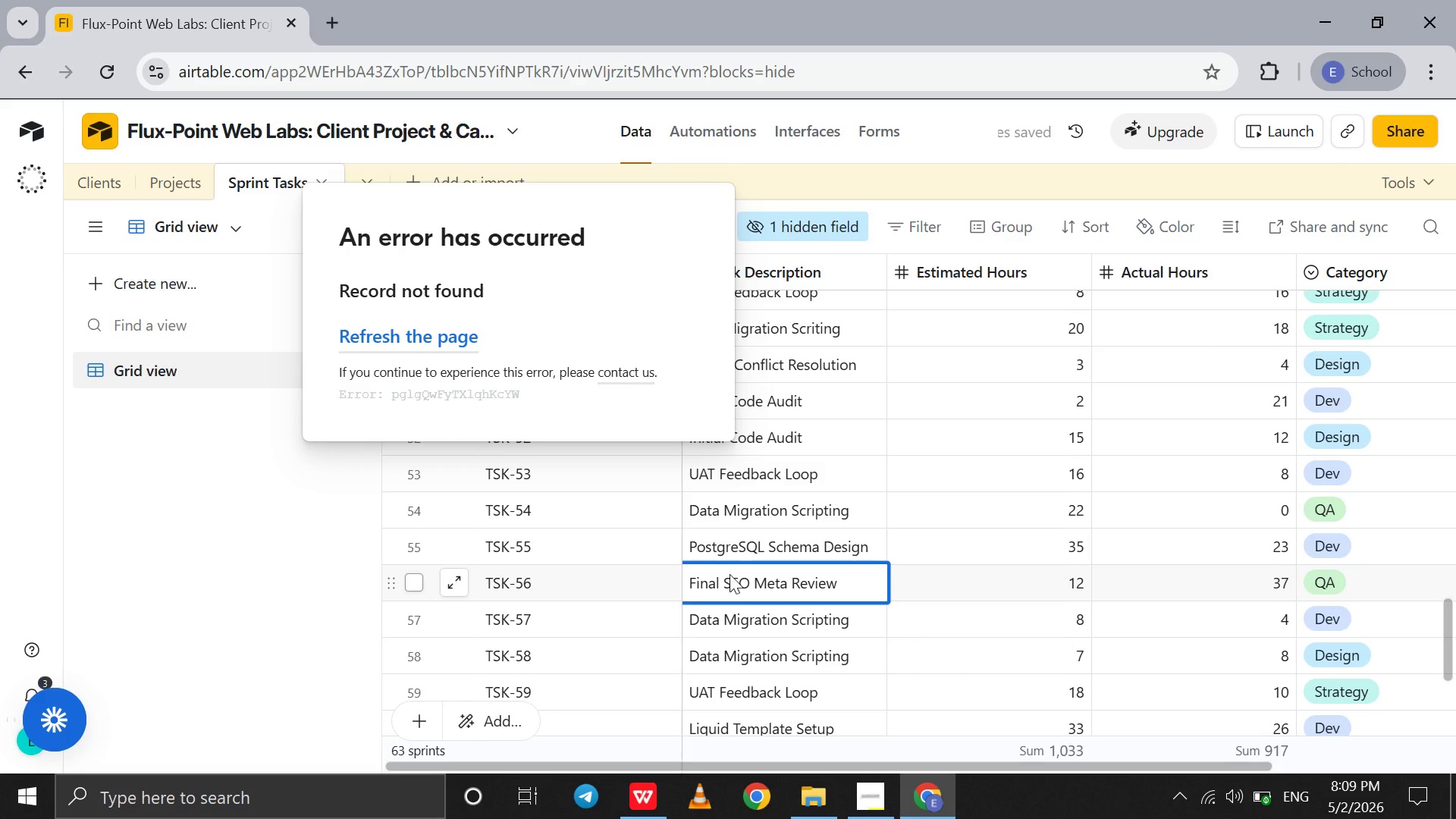 
scroll: coordinate [730, 574], scroll_direction: up, amount: 6.0
 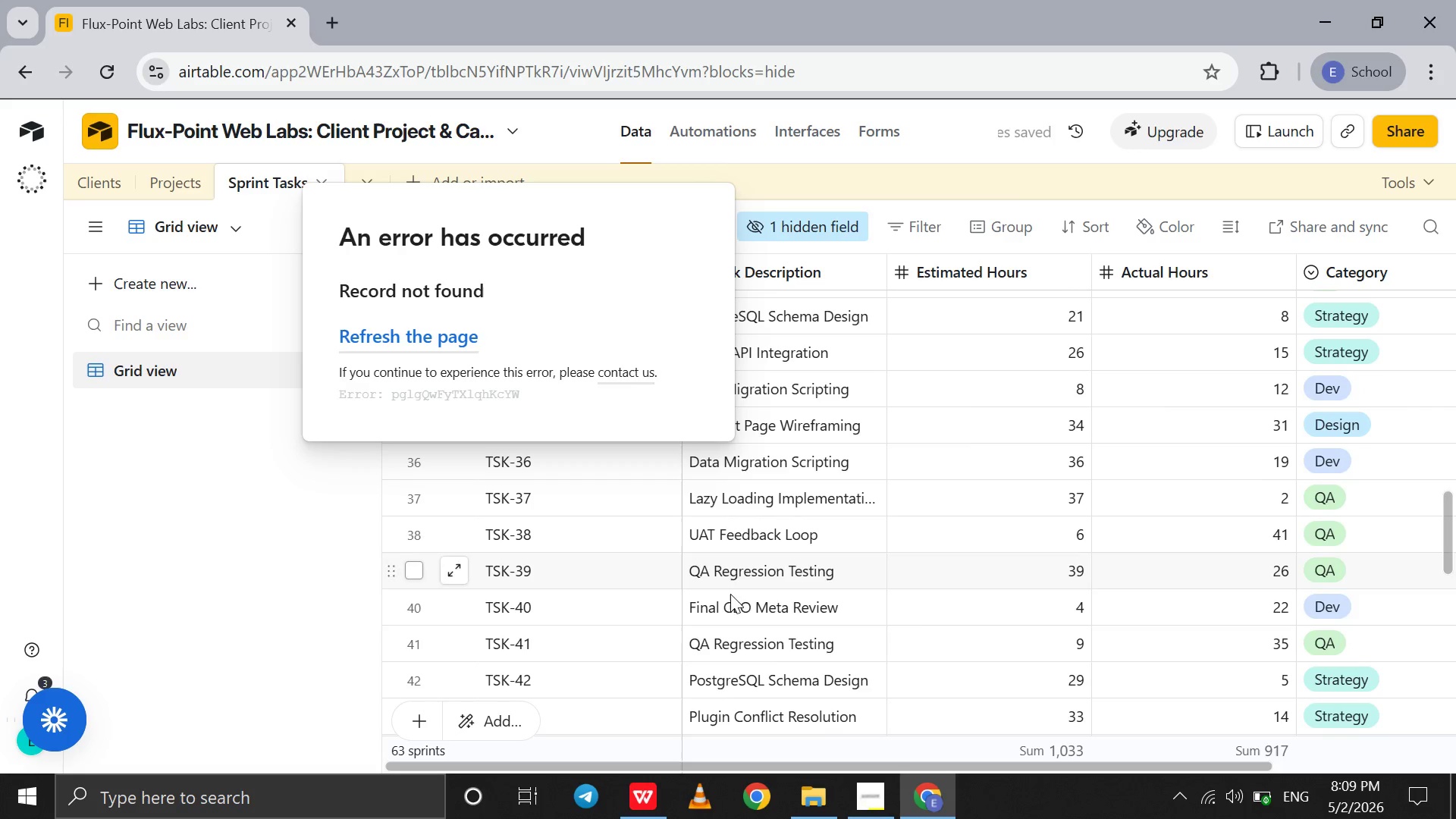 
double_click([731, 603])
 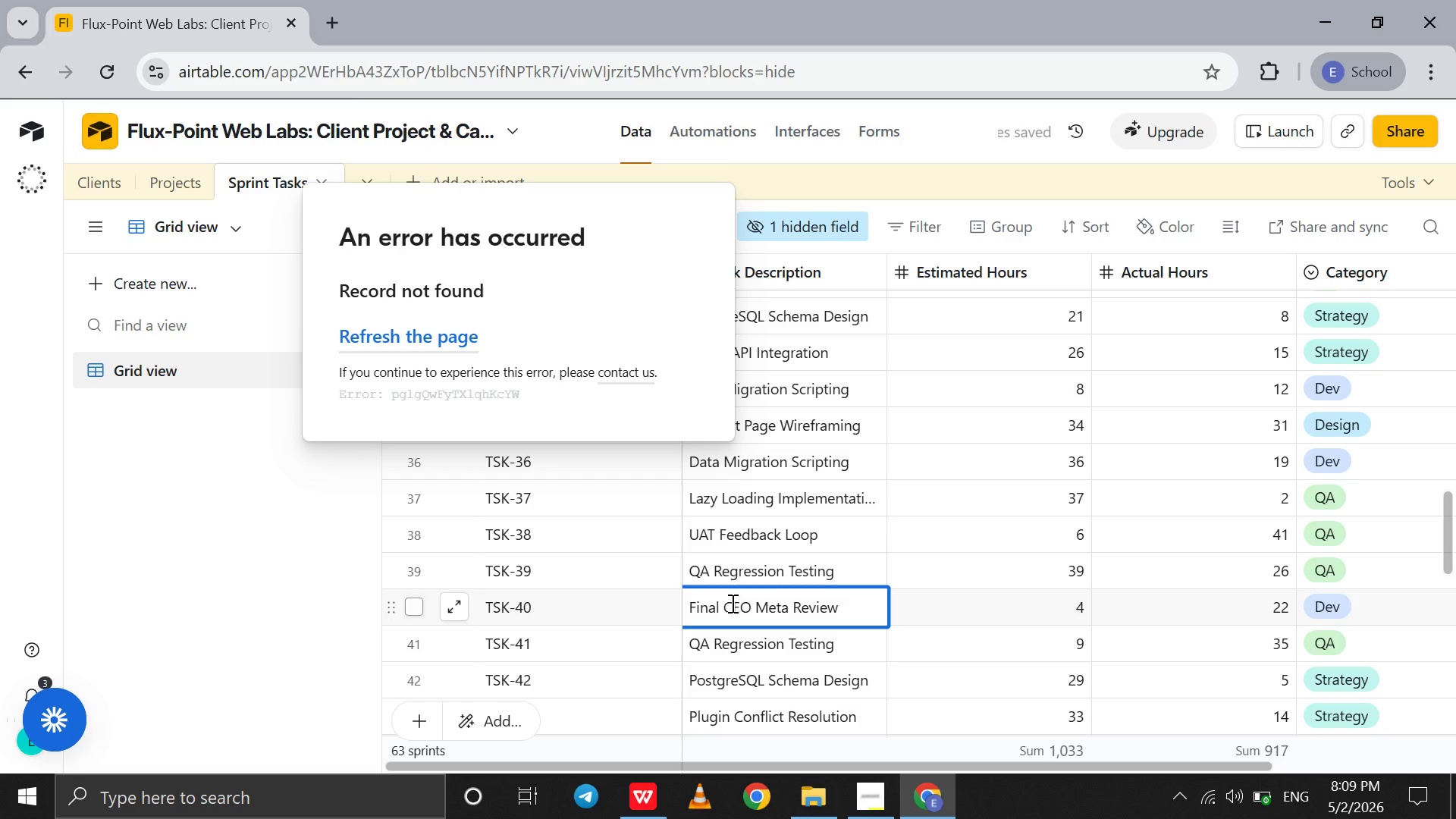 
left_click([731, 603])
 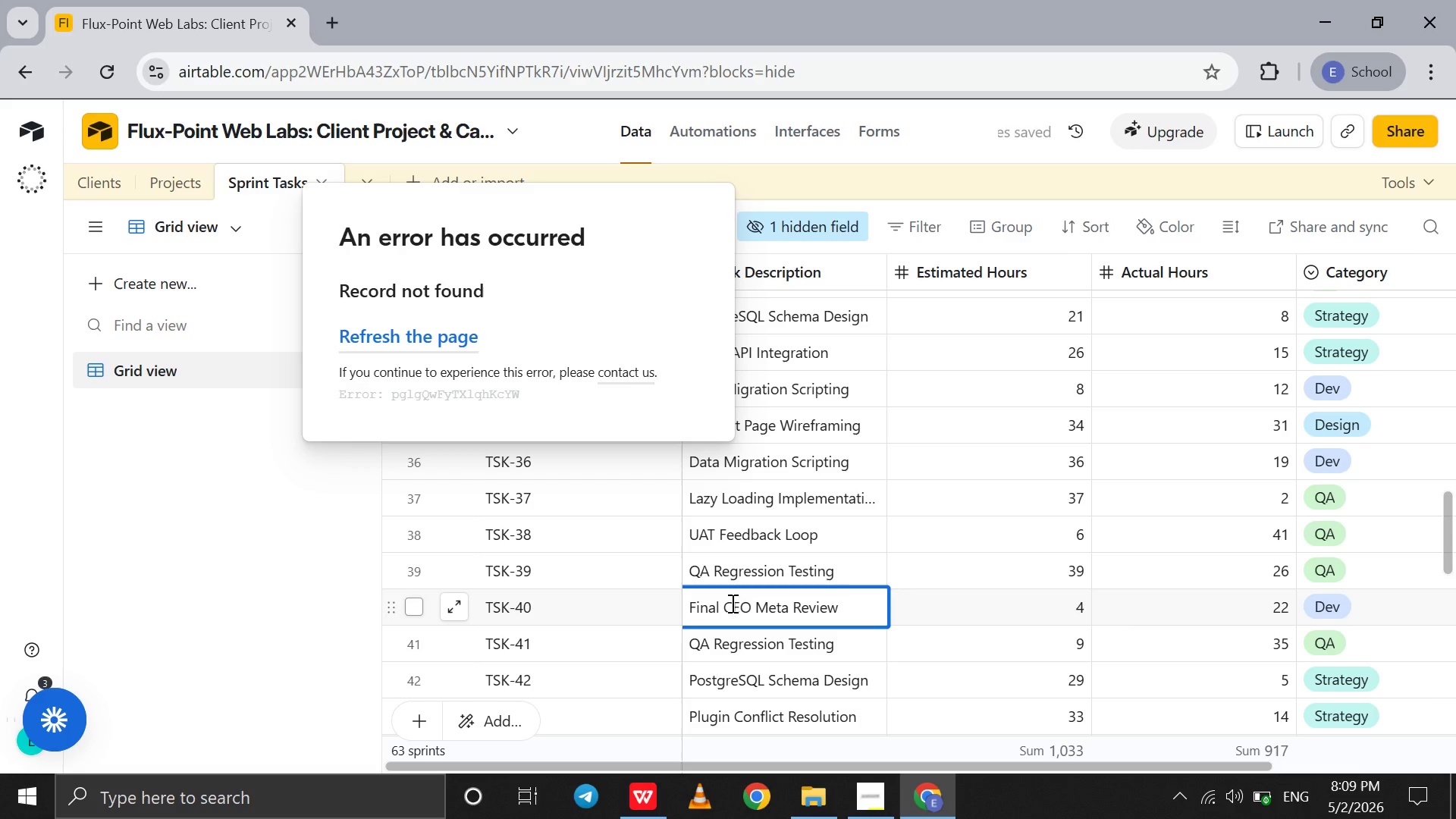 
key(Backspace)
 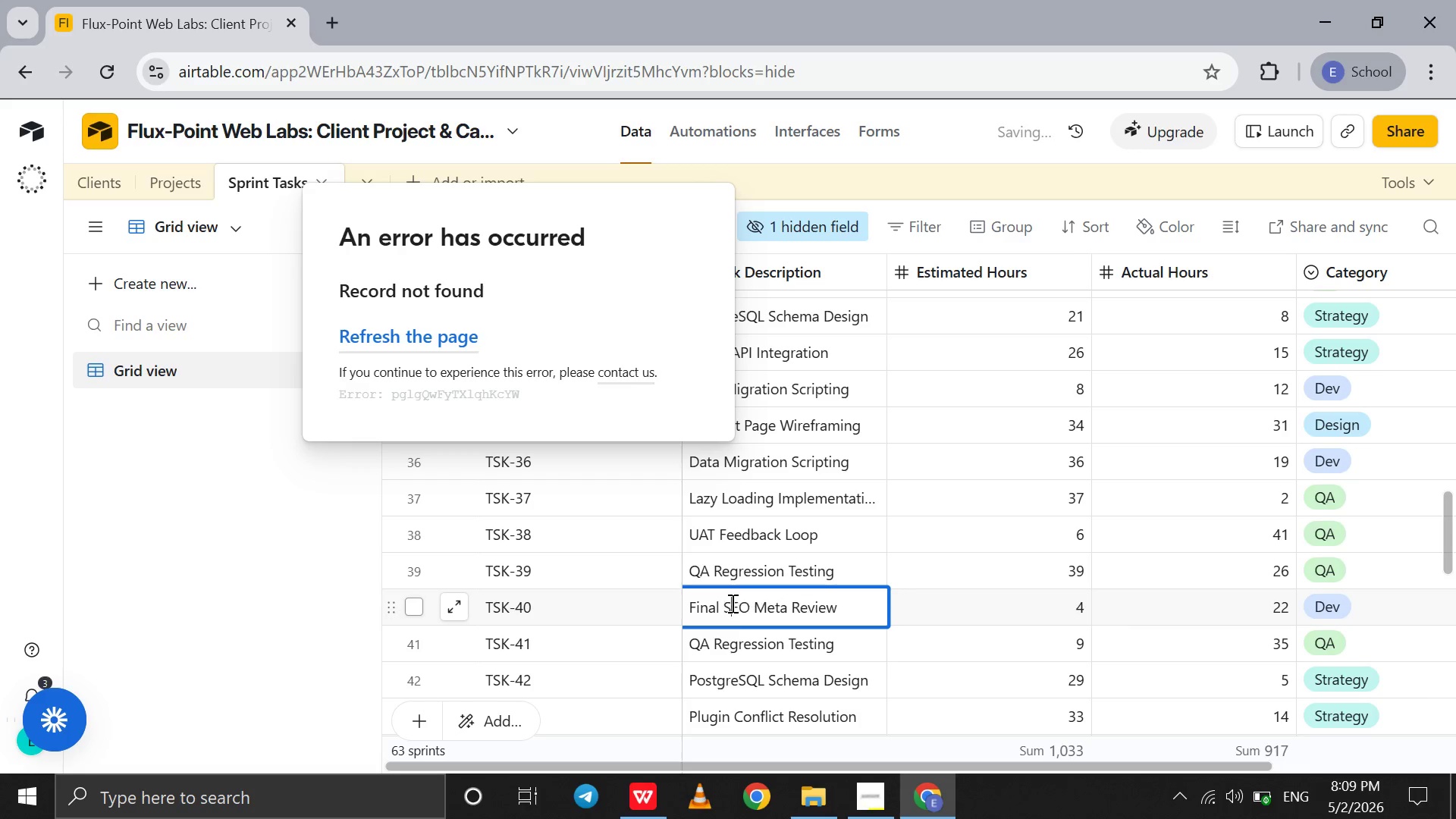 
key(S)
 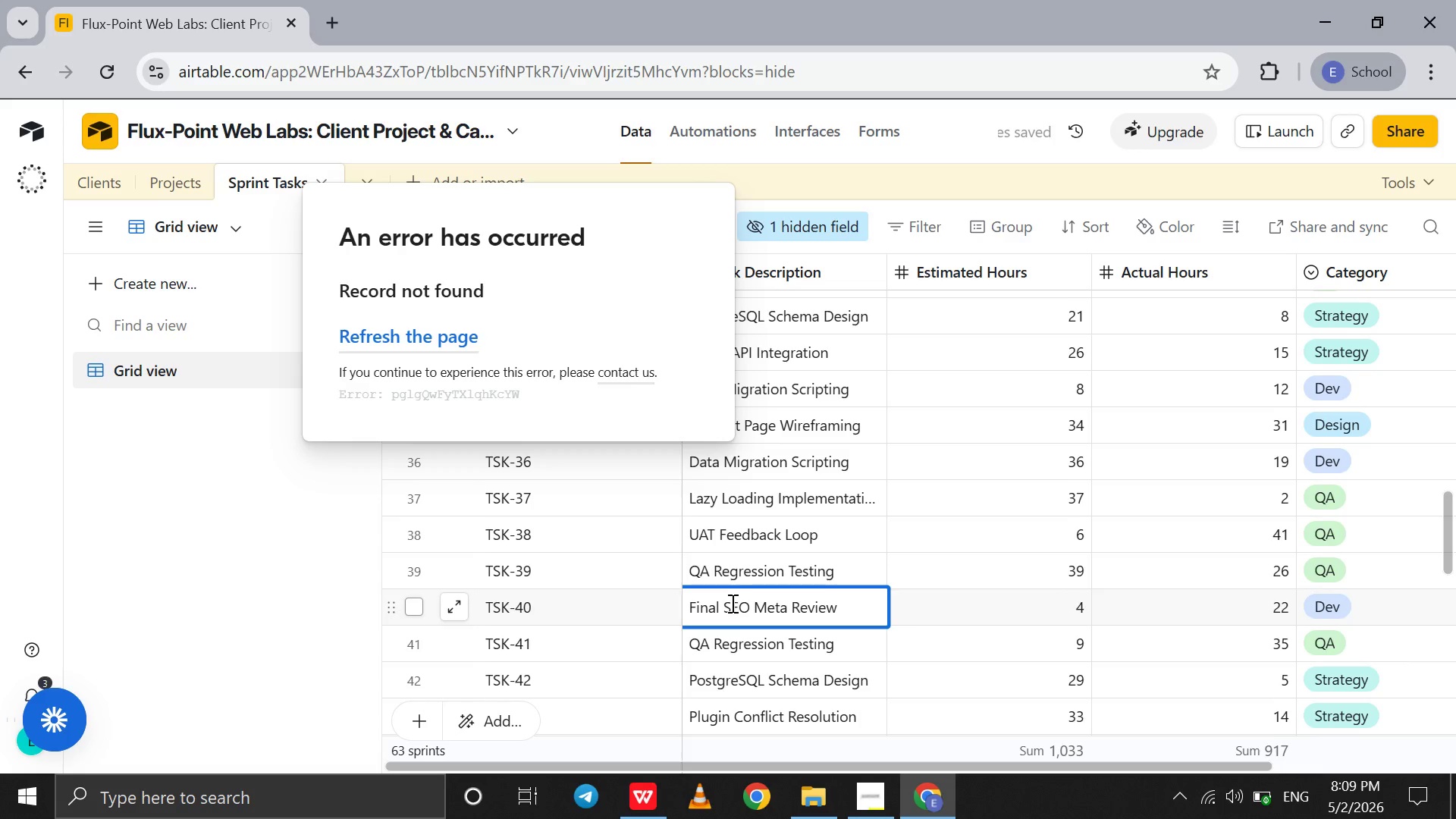 
scroll: coordinate [731, 605], scroll_direction: up, amount: 10.0
 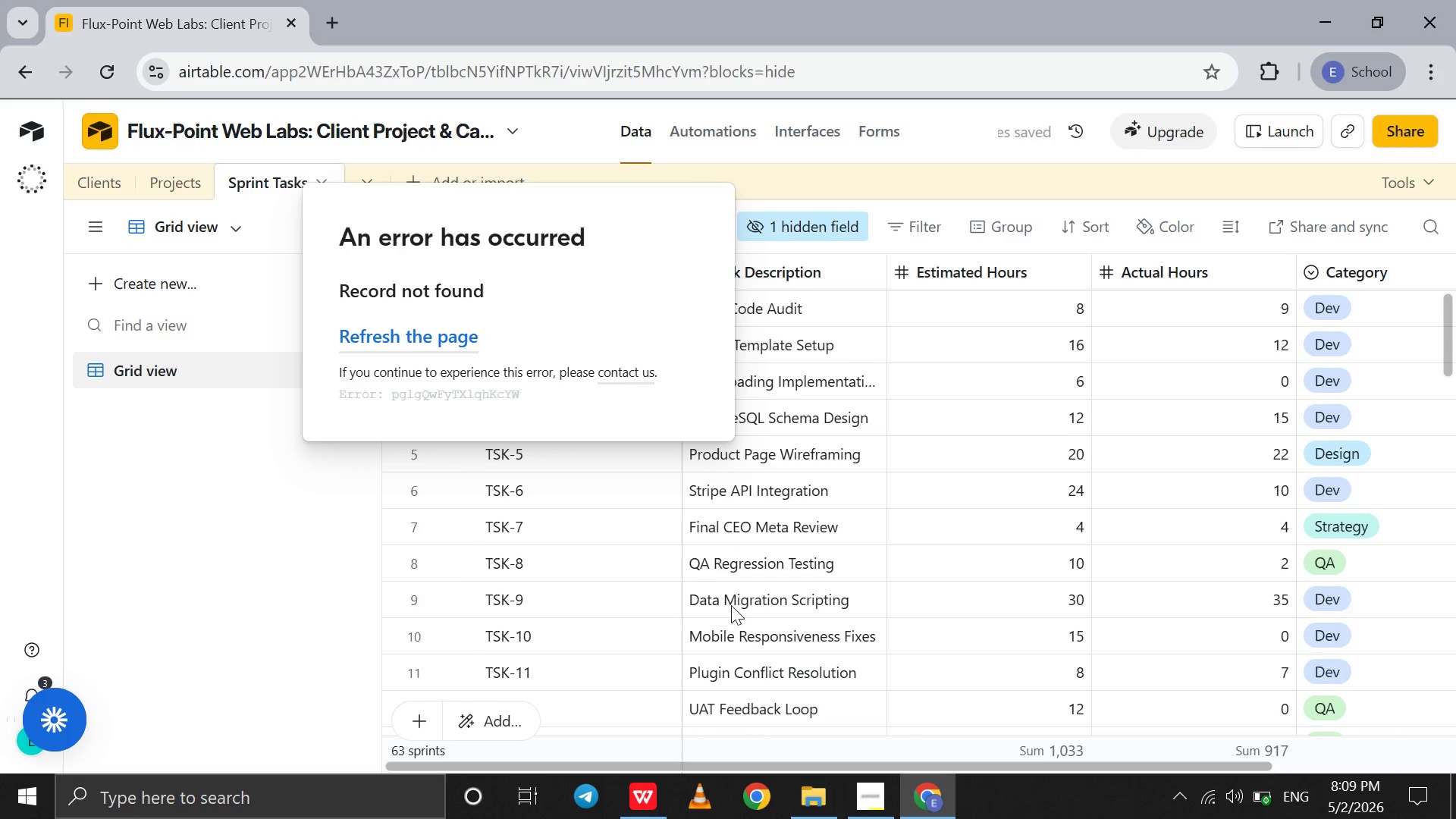 
left_click([730, 528])
 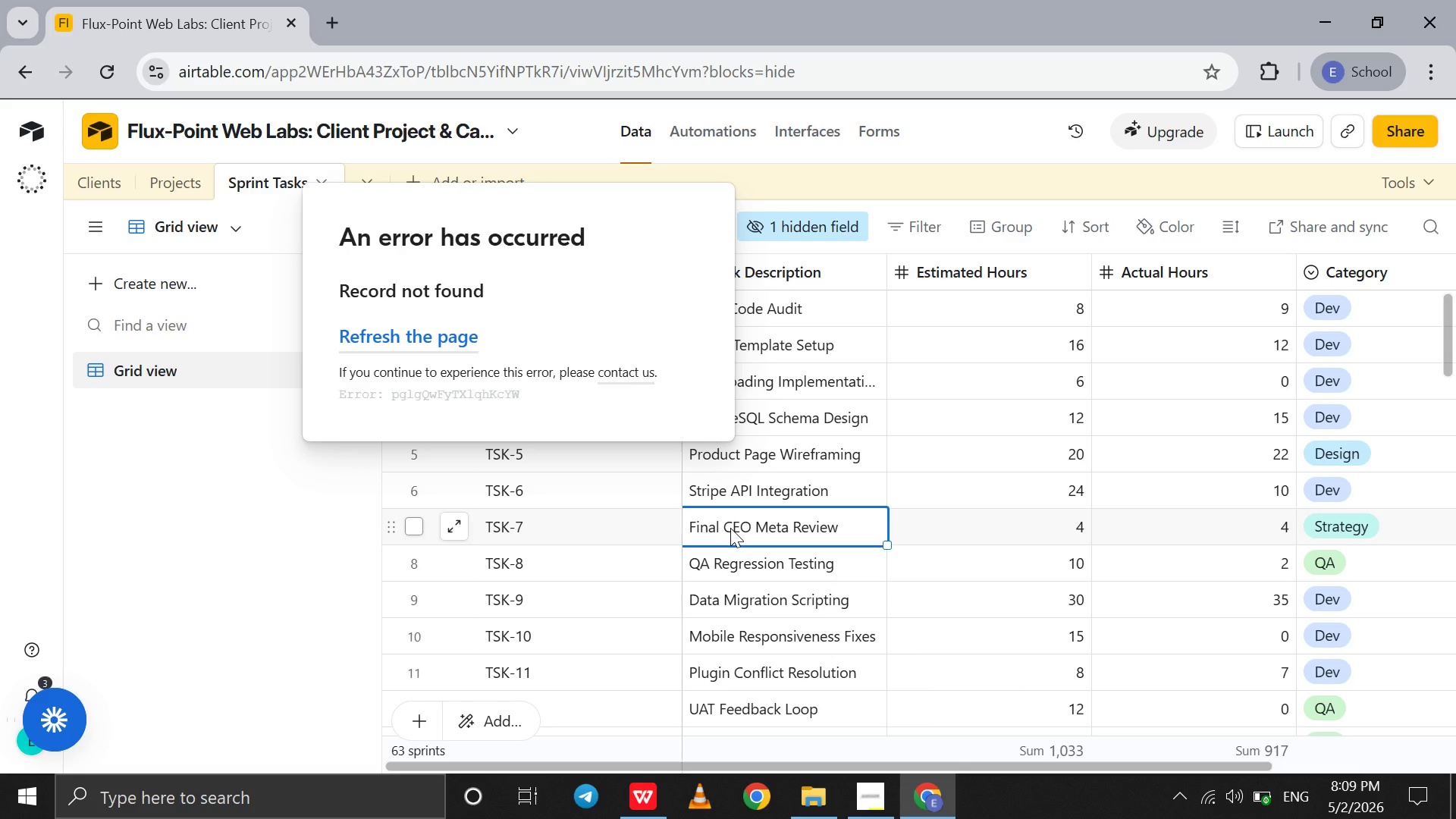 
left_click([730, 528])
 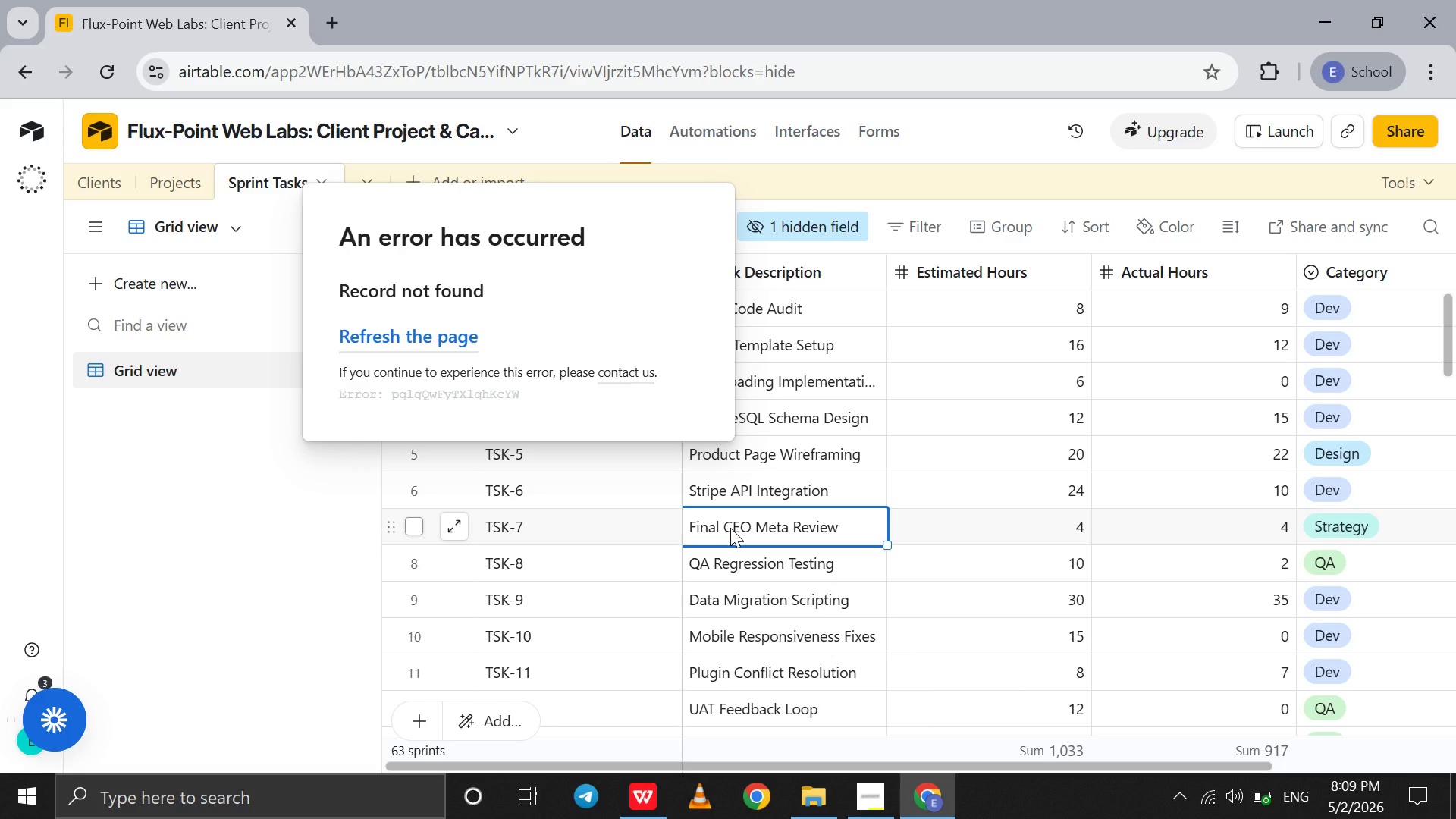 
left_click([730, 528])
 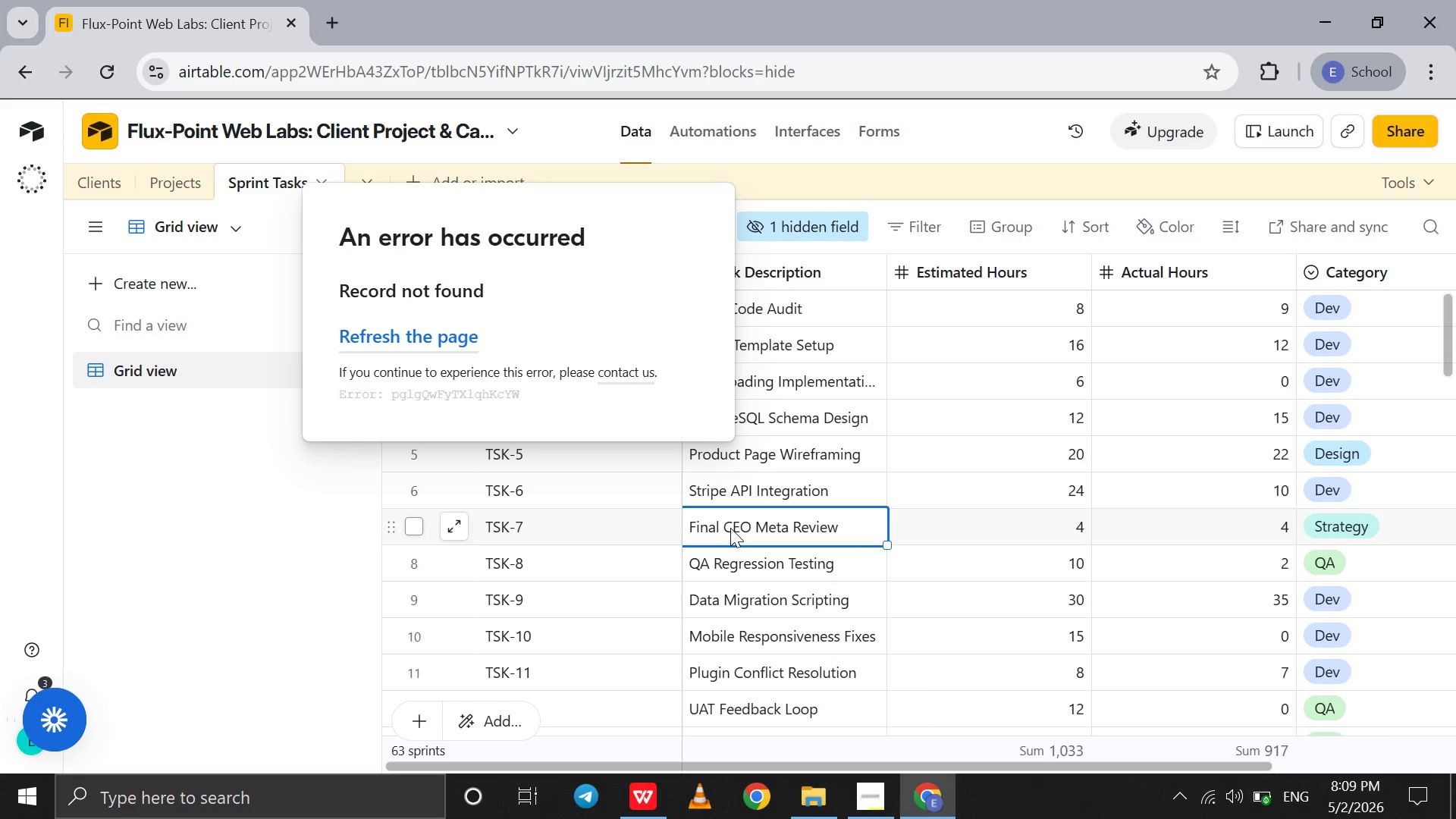 
double_click([730, 528])
 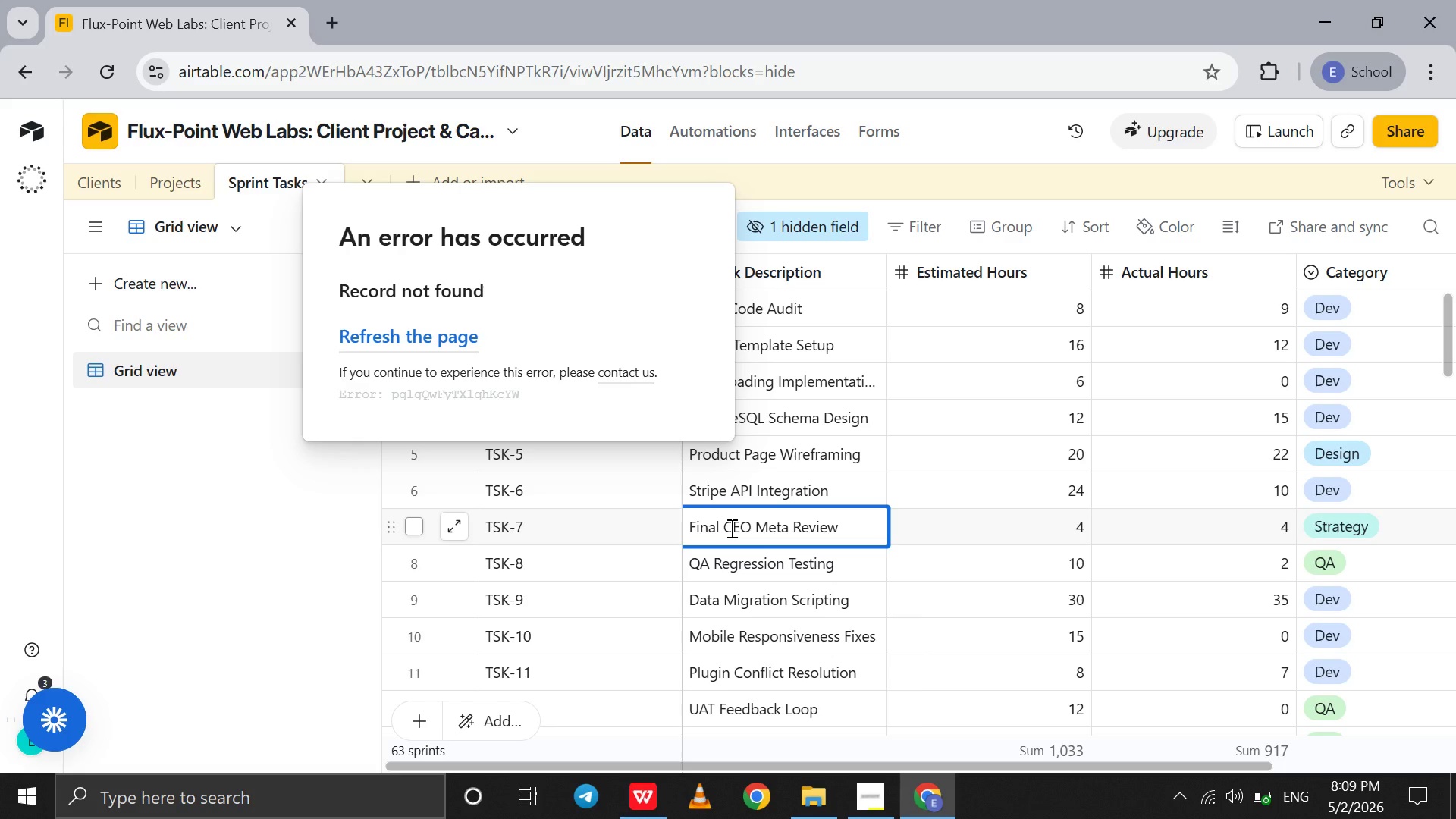 
left_click([730, 528])
 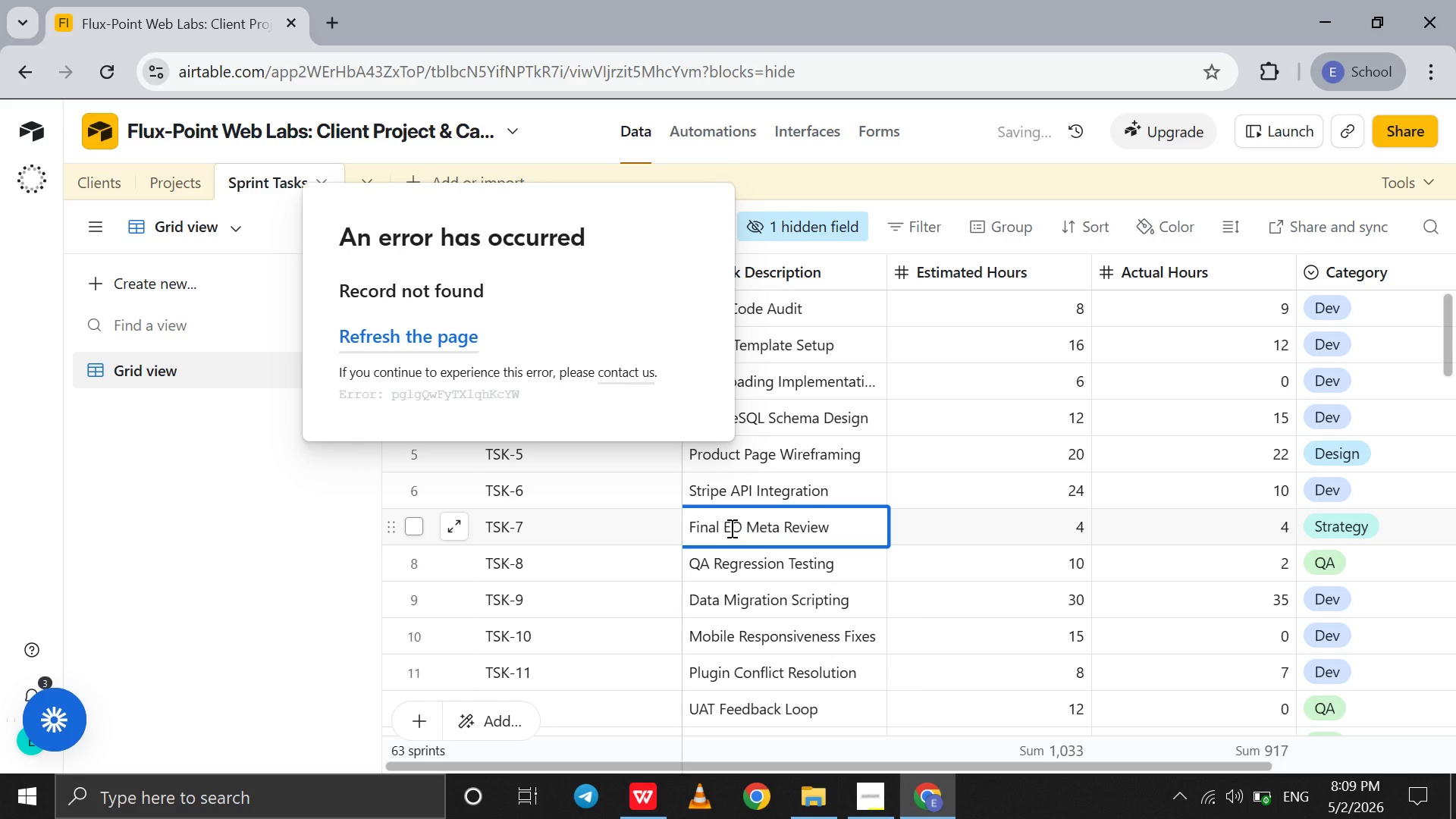 
key(Backspace)
 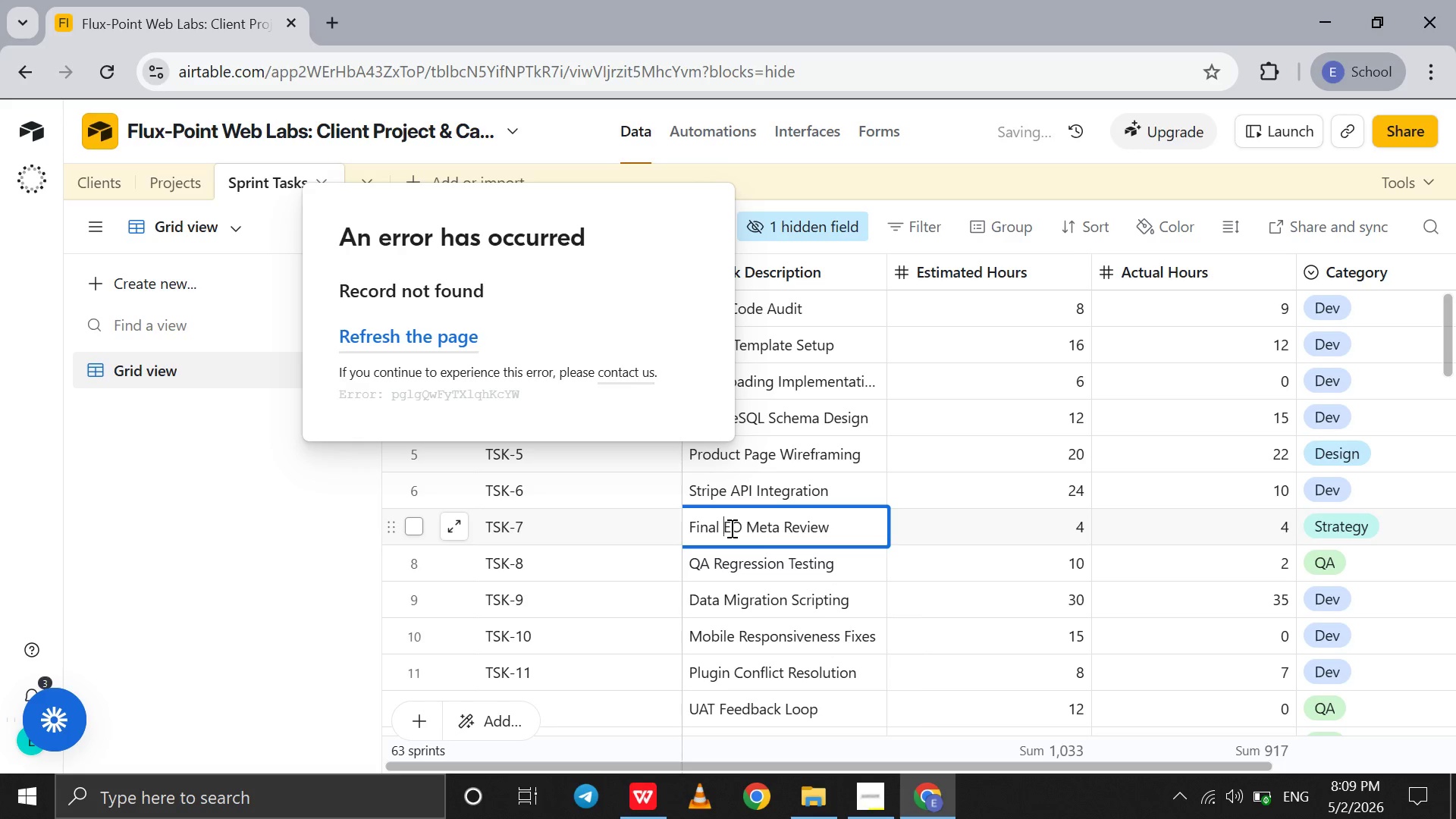 
key(S)
 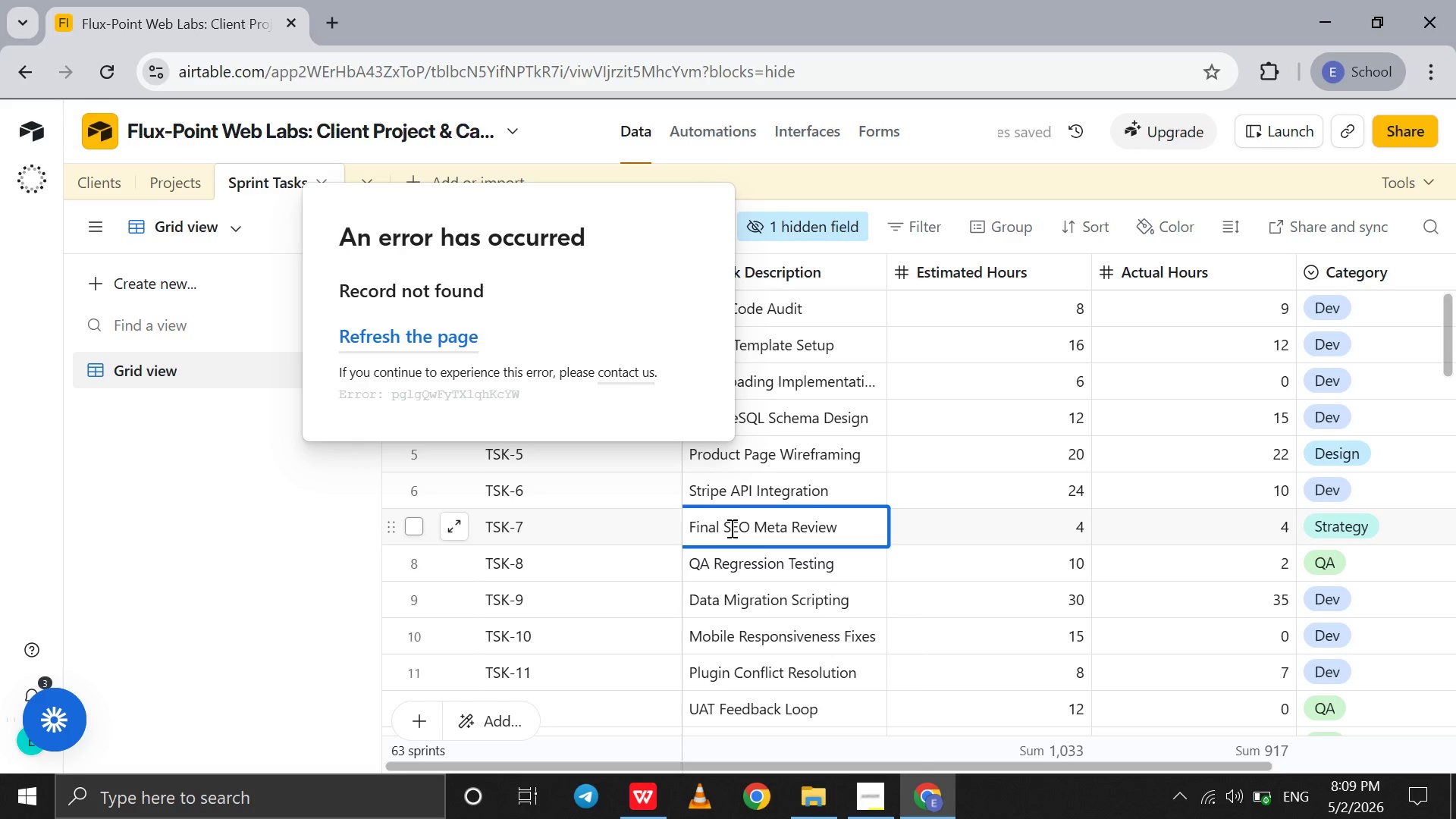 
scroll: coordinate [730, 528], scroll_direction: up, amount: 27.0
 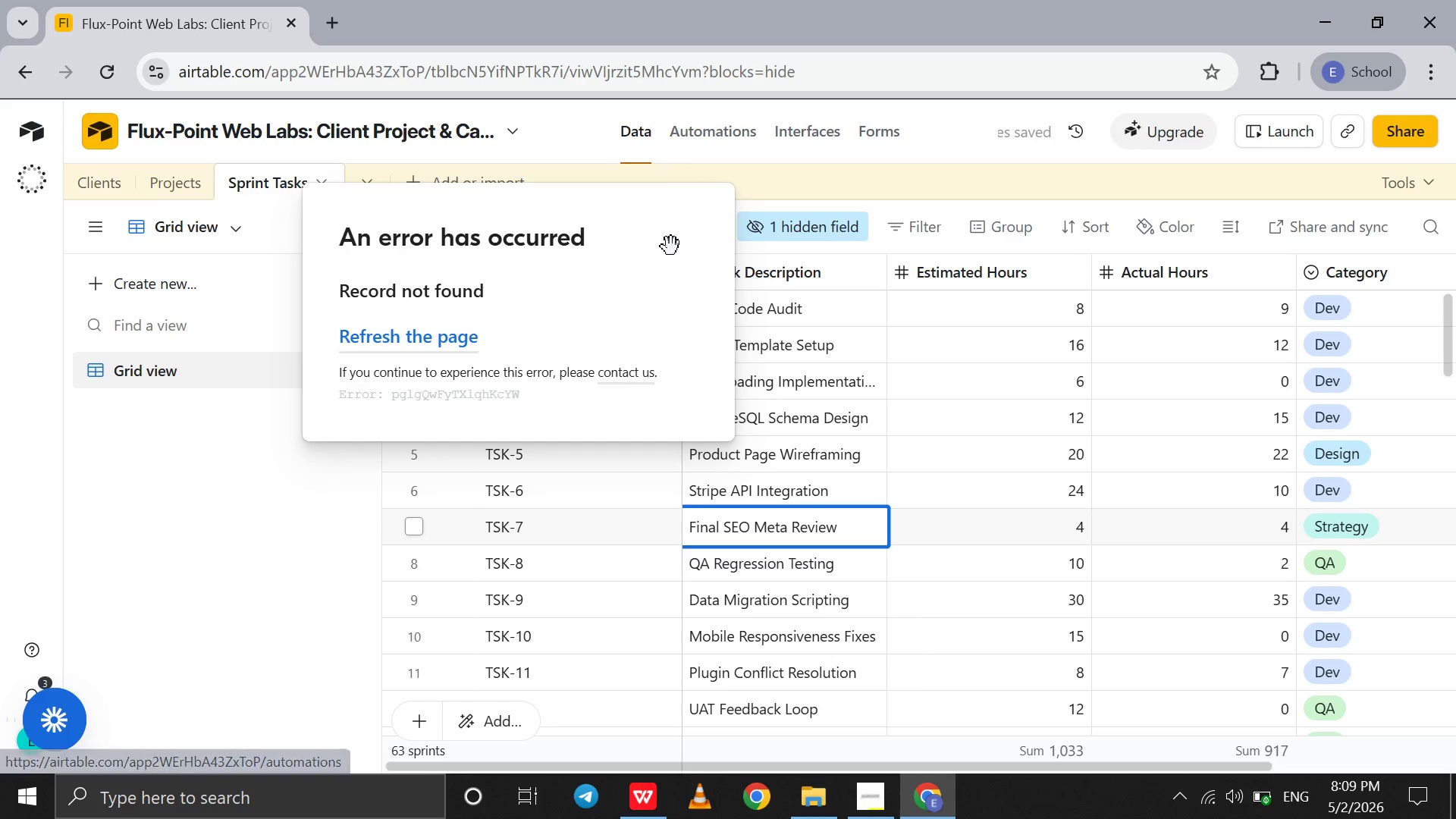 
left_click_drag(start_coordinate=[670, 246], to_coordinate=[586, 261])
 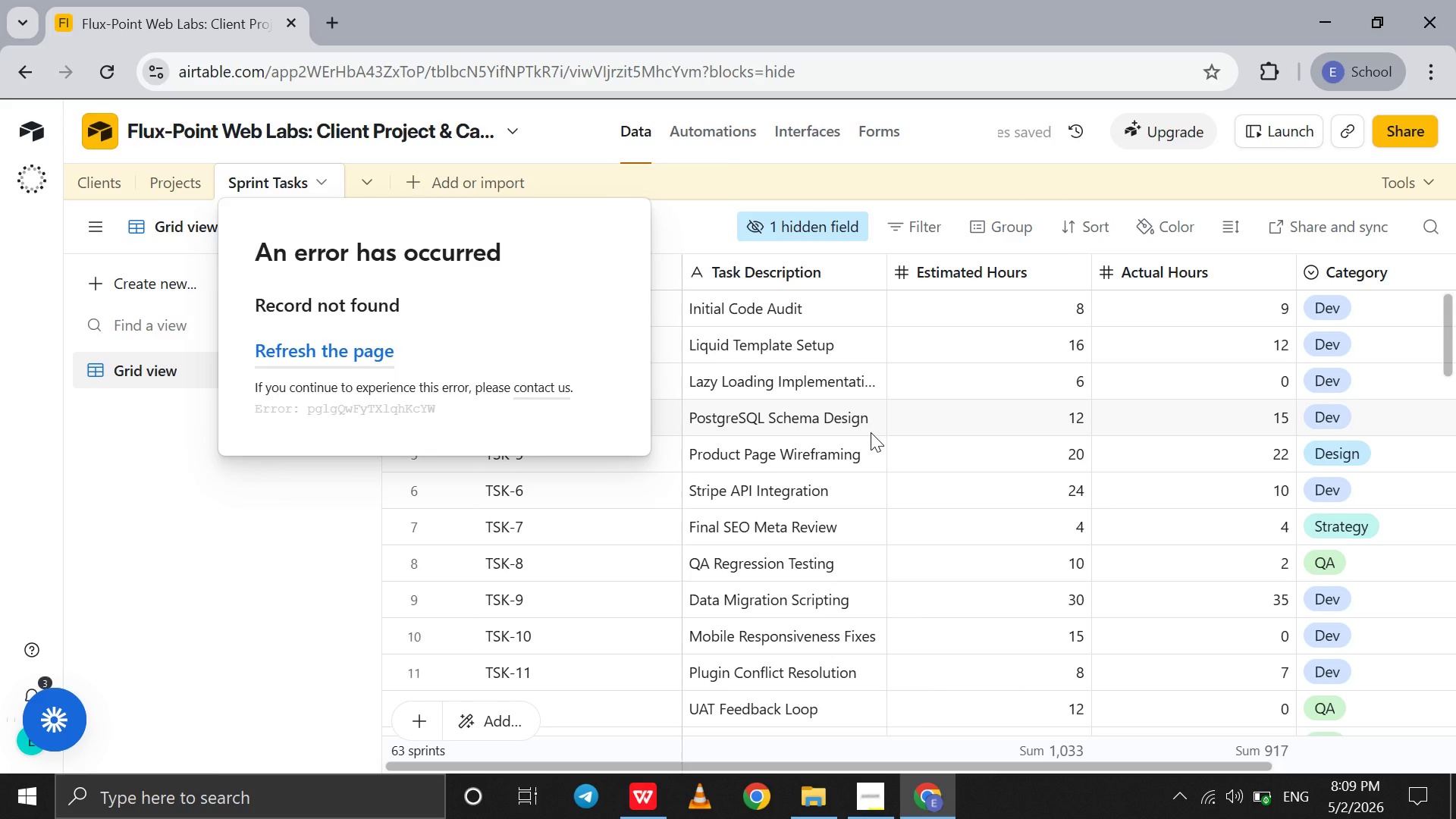 
wait(5.33)
 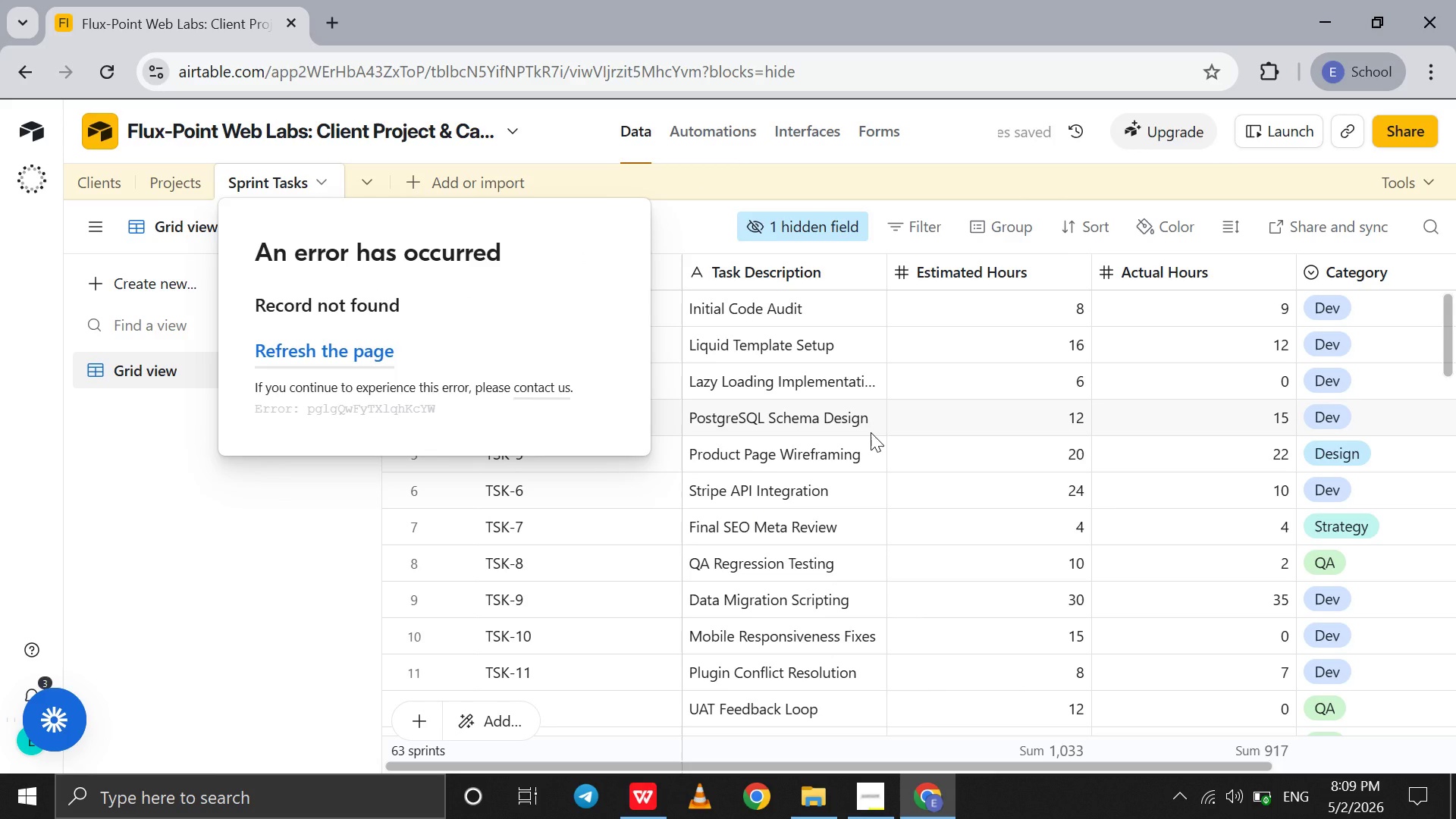 
scroll: coordinate [871, 431], scroll_direction: down, amount: 21.0
 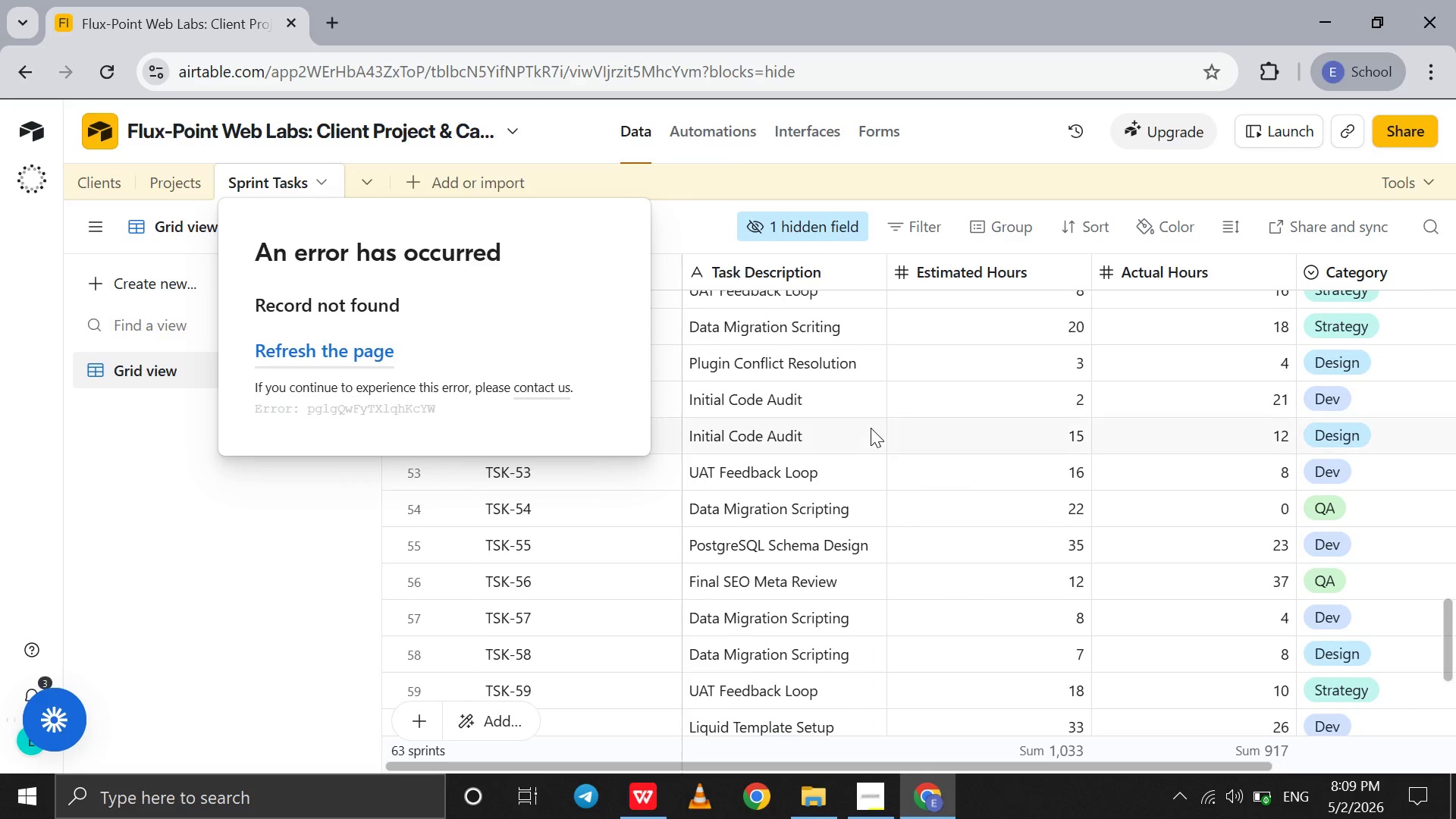 
scroll: coordinate [871, 428], scroll_direction: down, amount: 9.0
 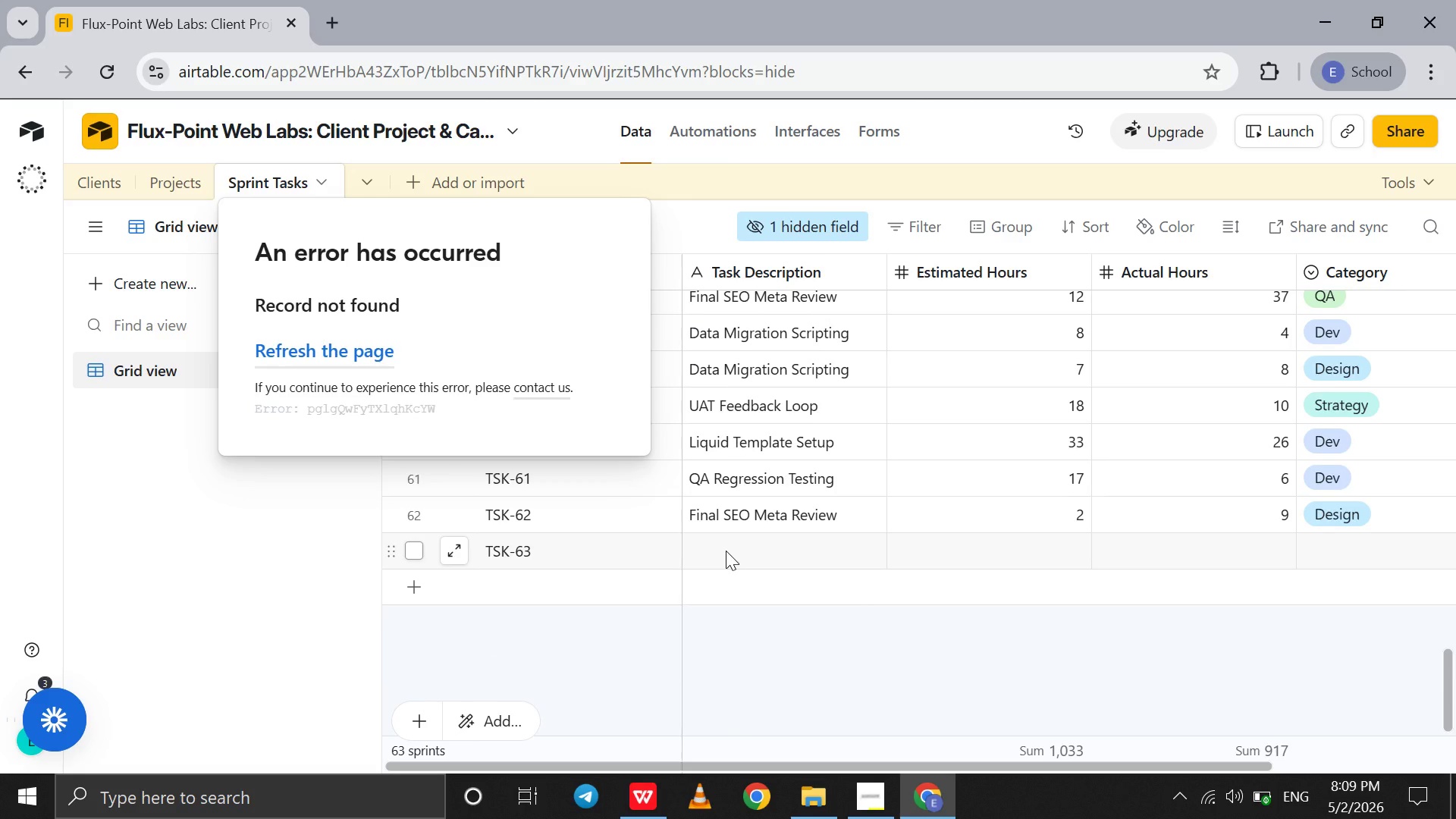 
left_click([726, 551])
 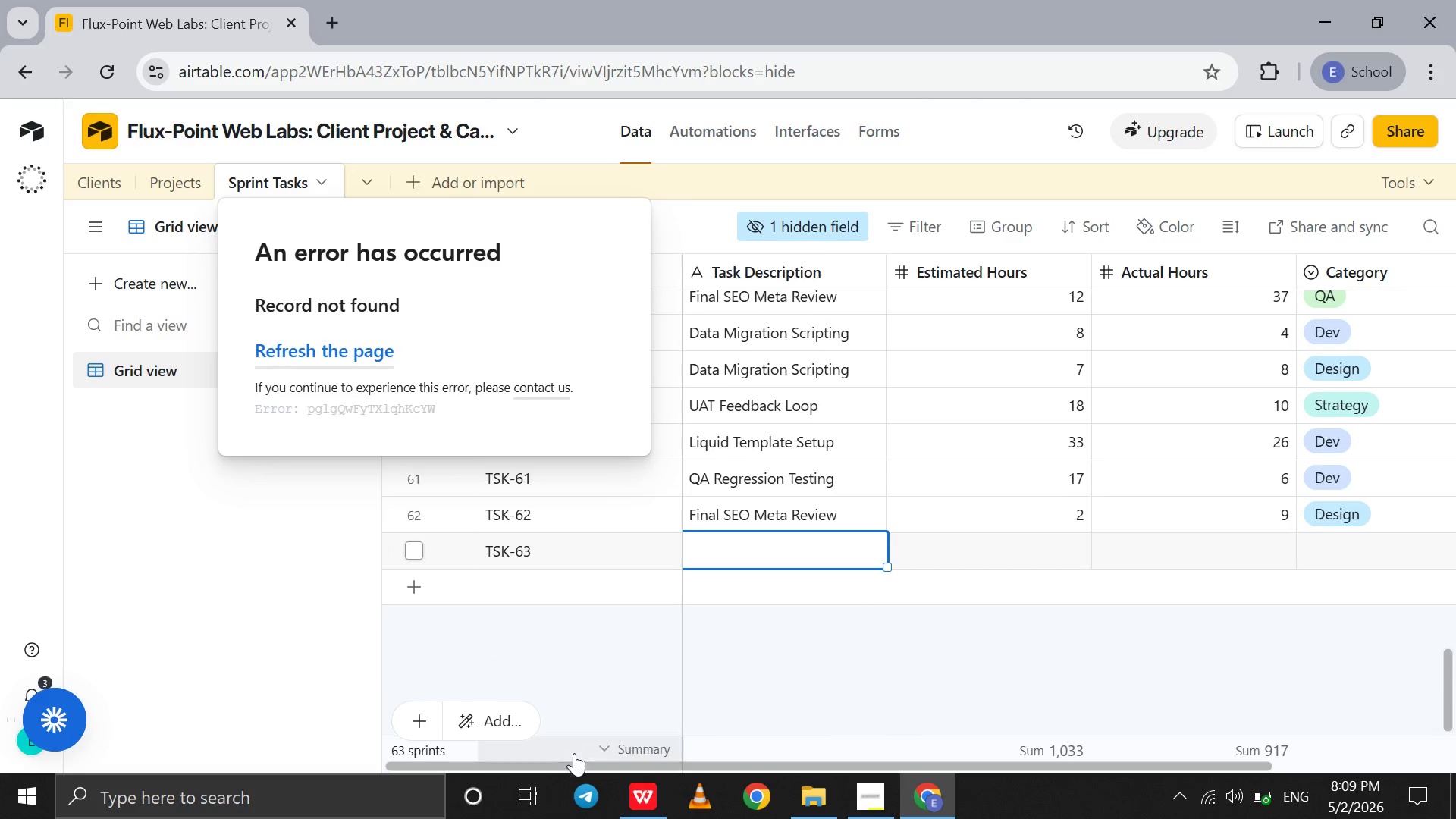 
mouse_move([628, 764])
 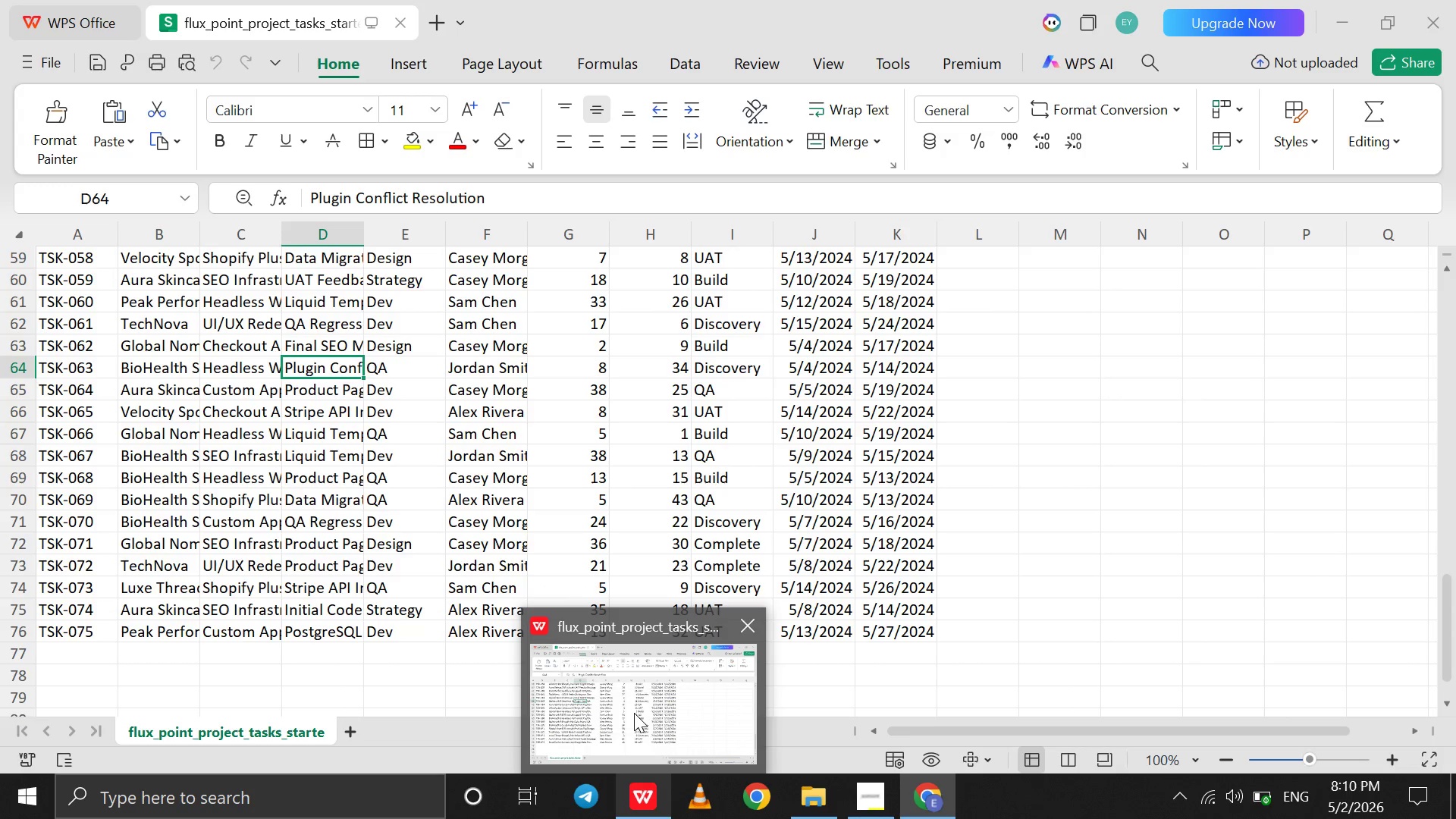 
wait(12.38)
 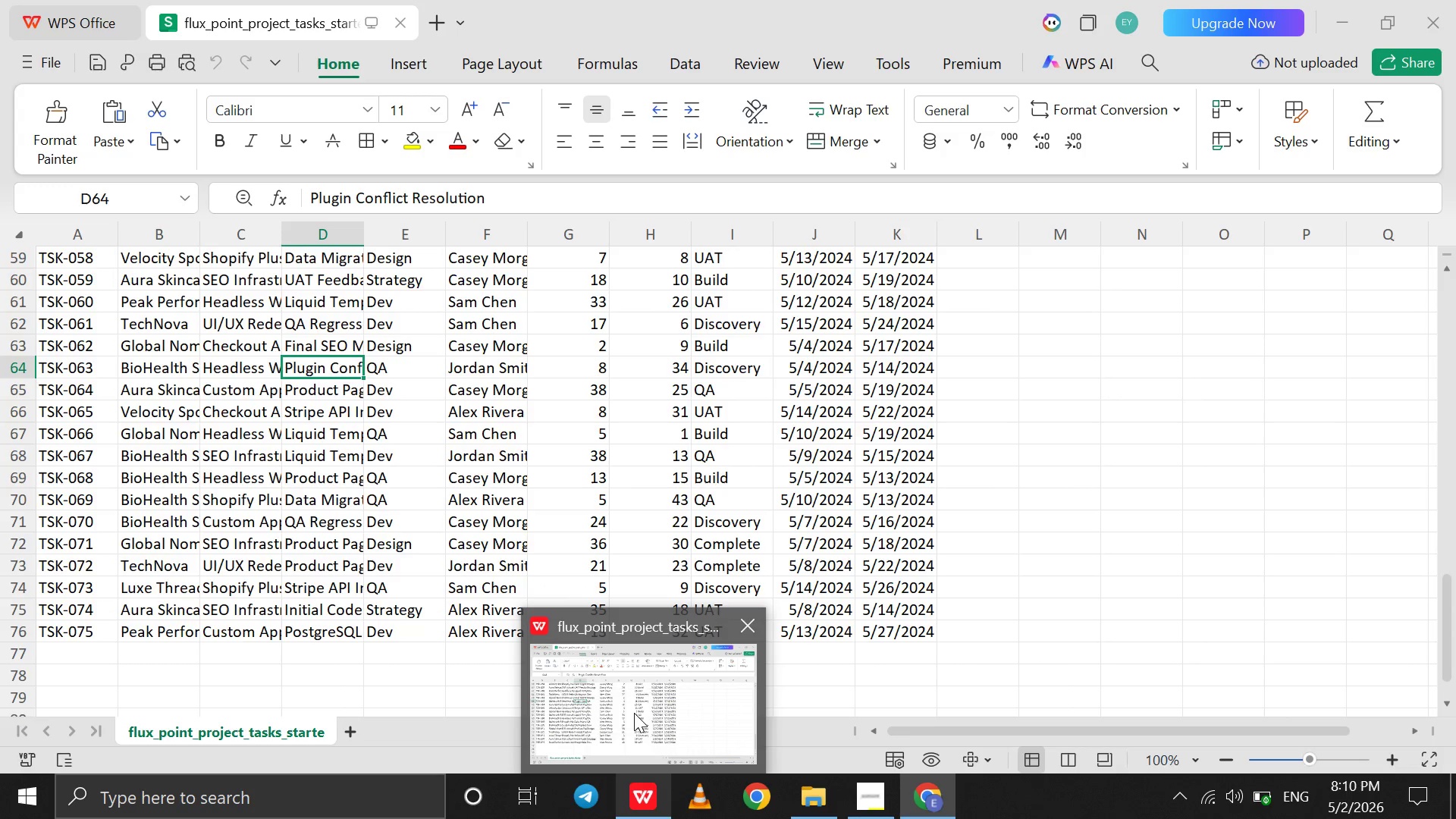 
left_click([995, 551])
 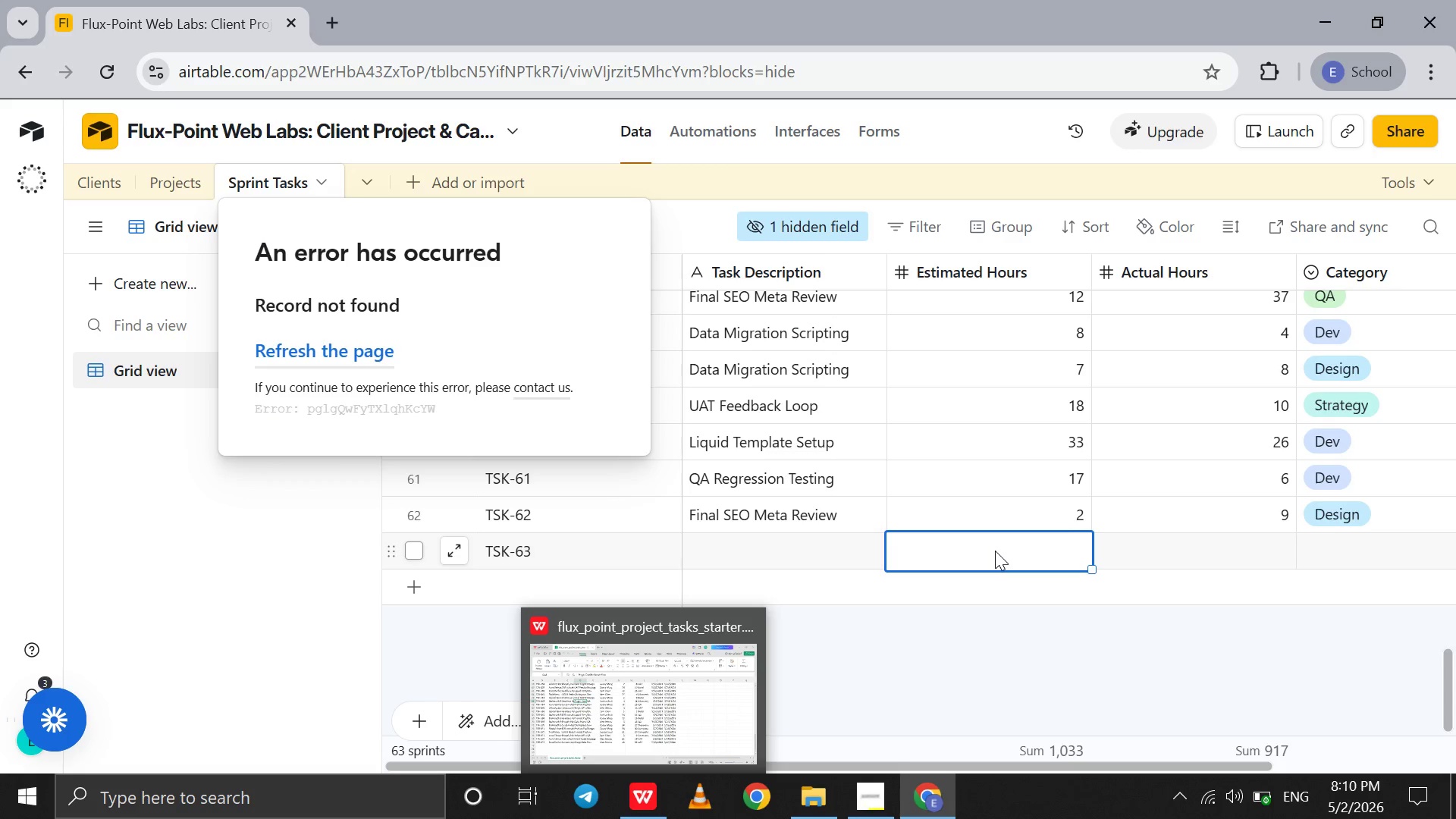 
key(8)
 